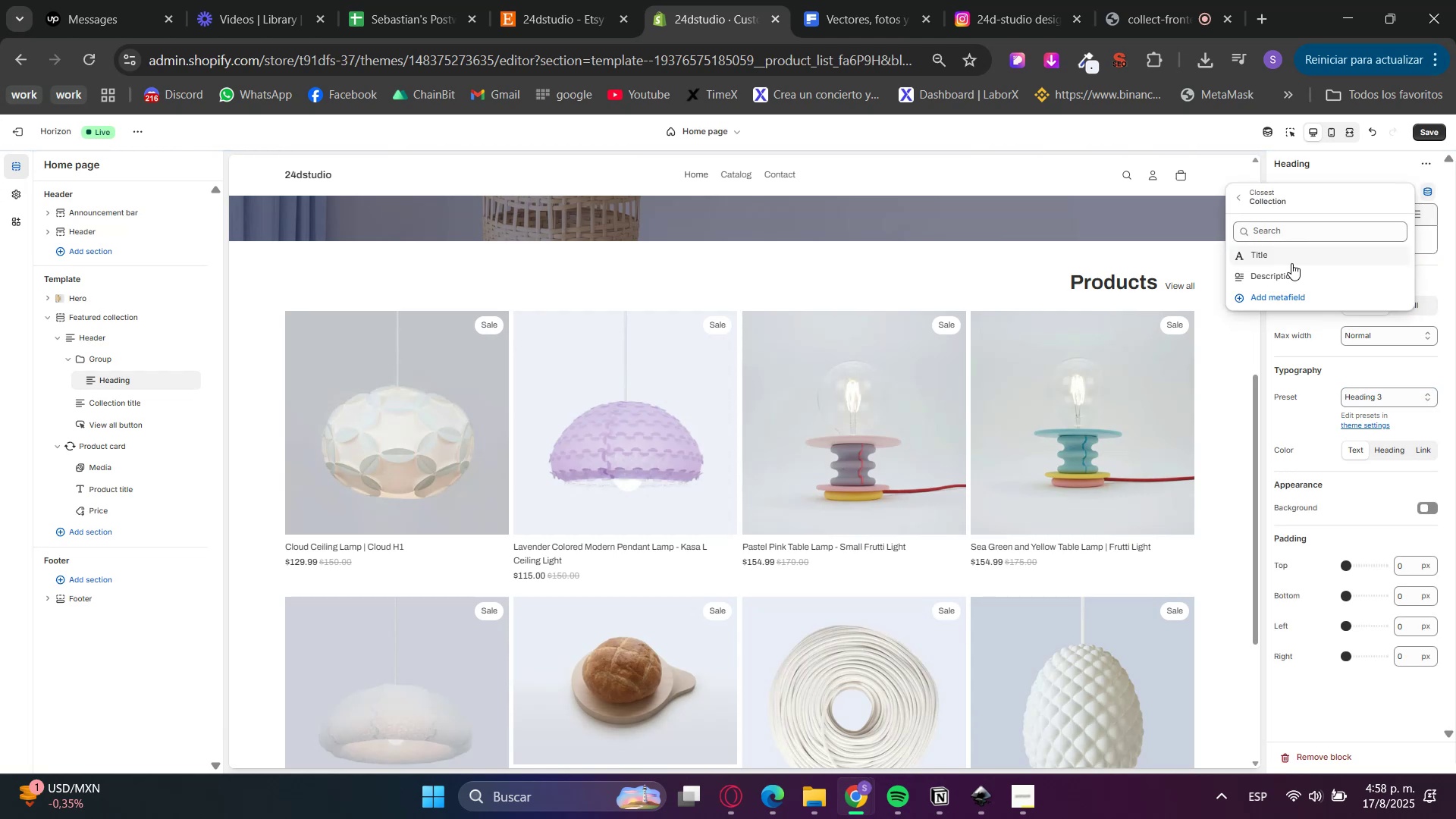 
left_click([1277, 259])
 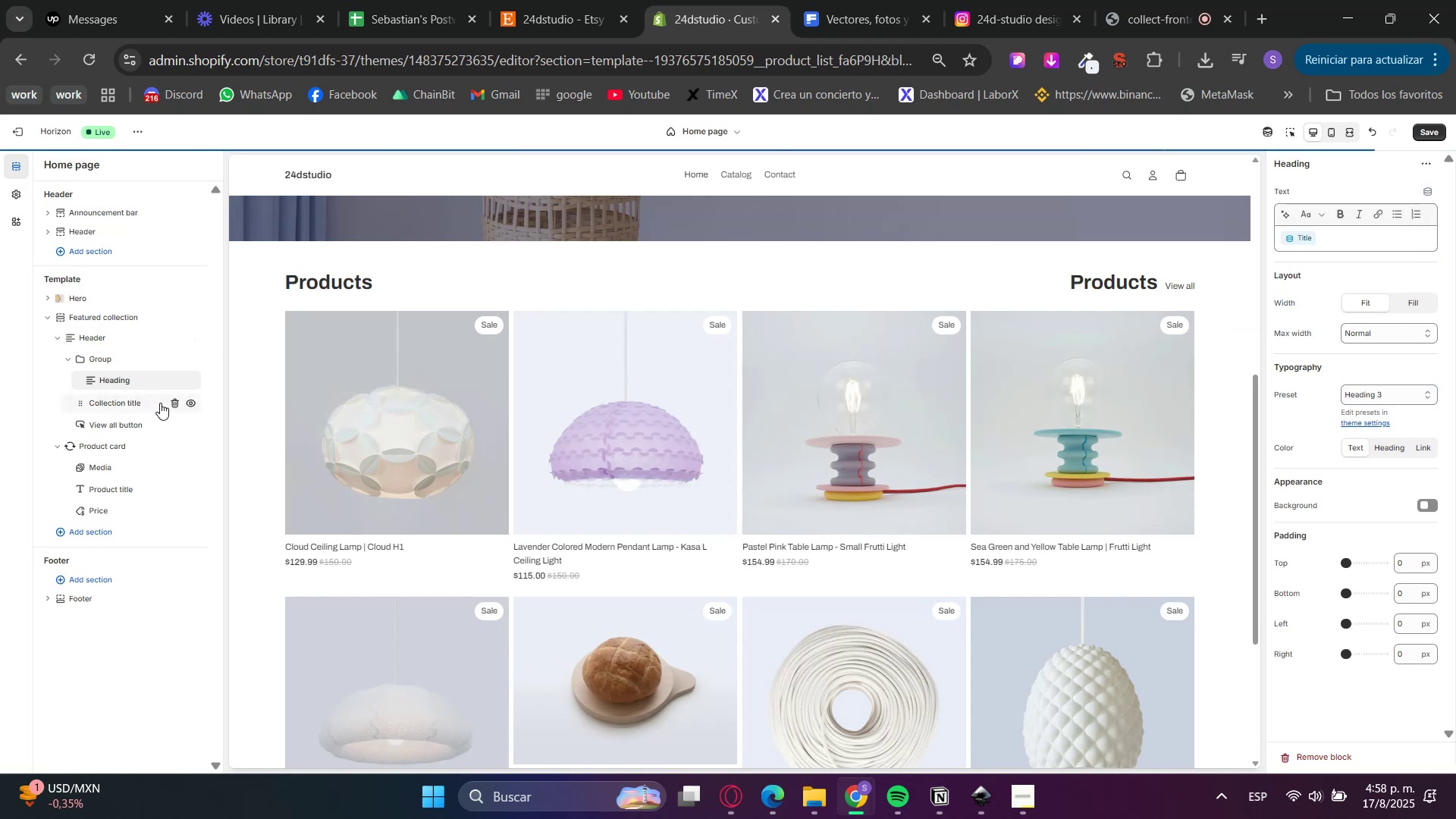 
left_click([174, 403])
 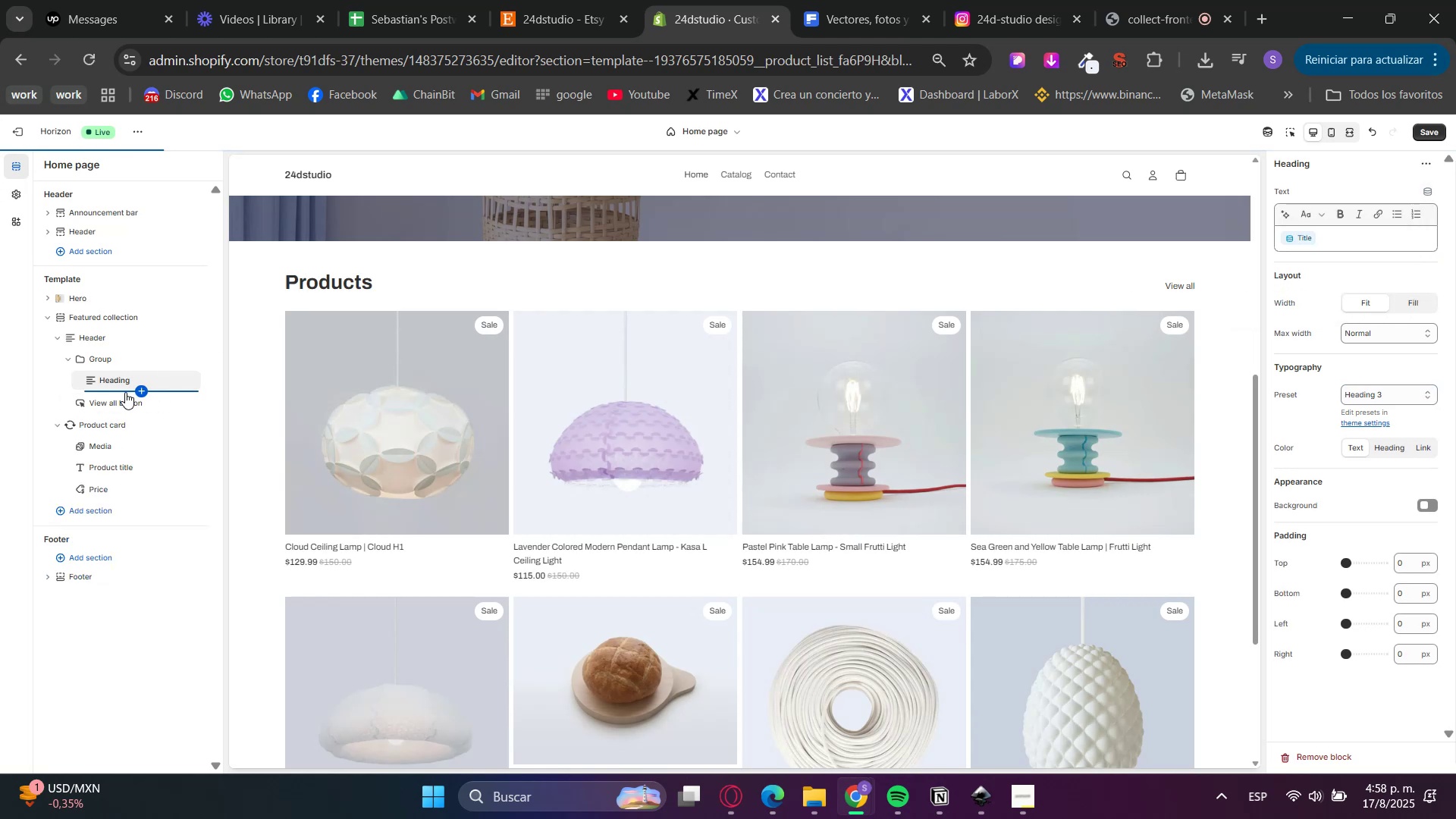 
left_click([125, 392])
 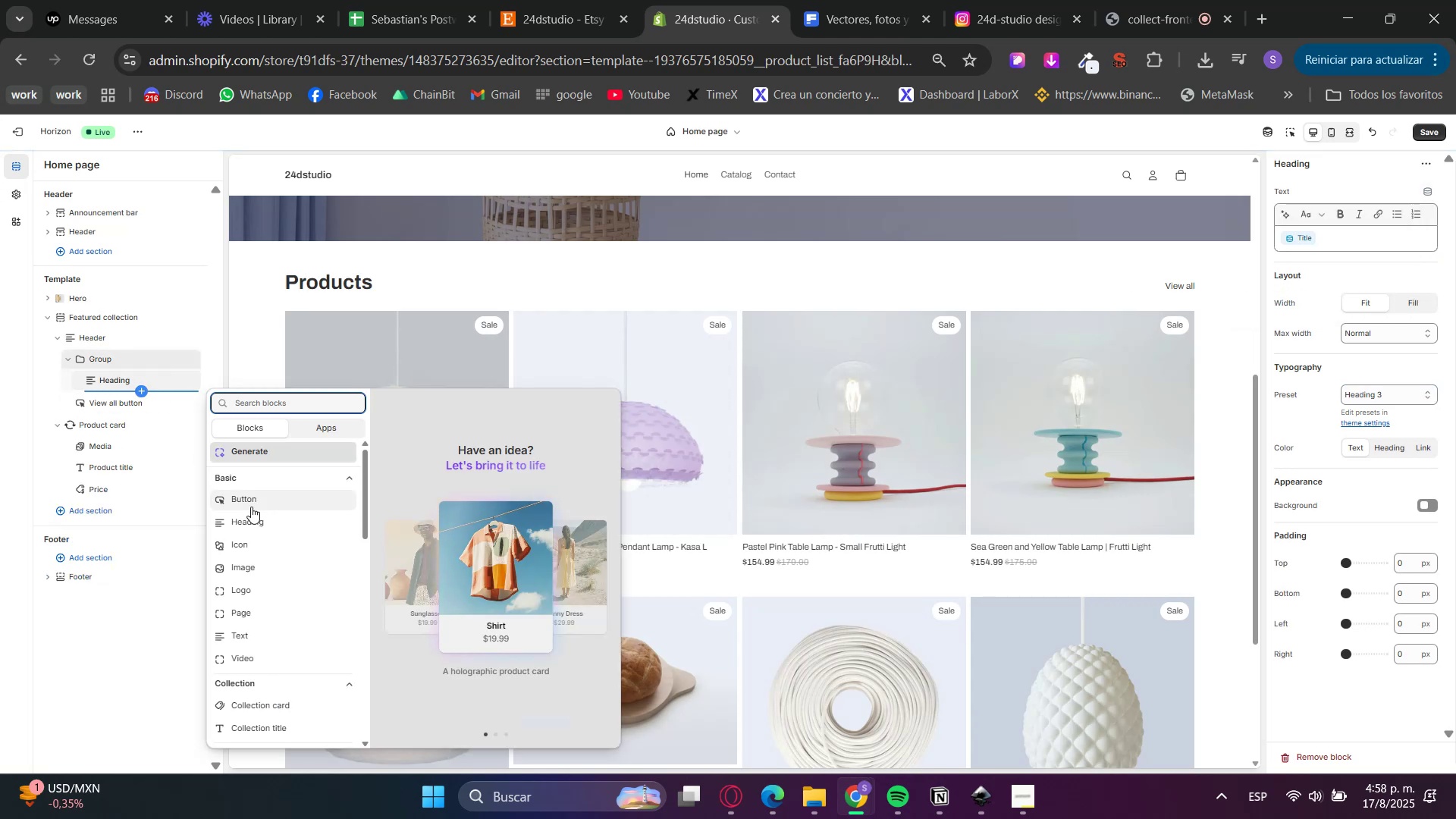 
left_click([259, 519])
 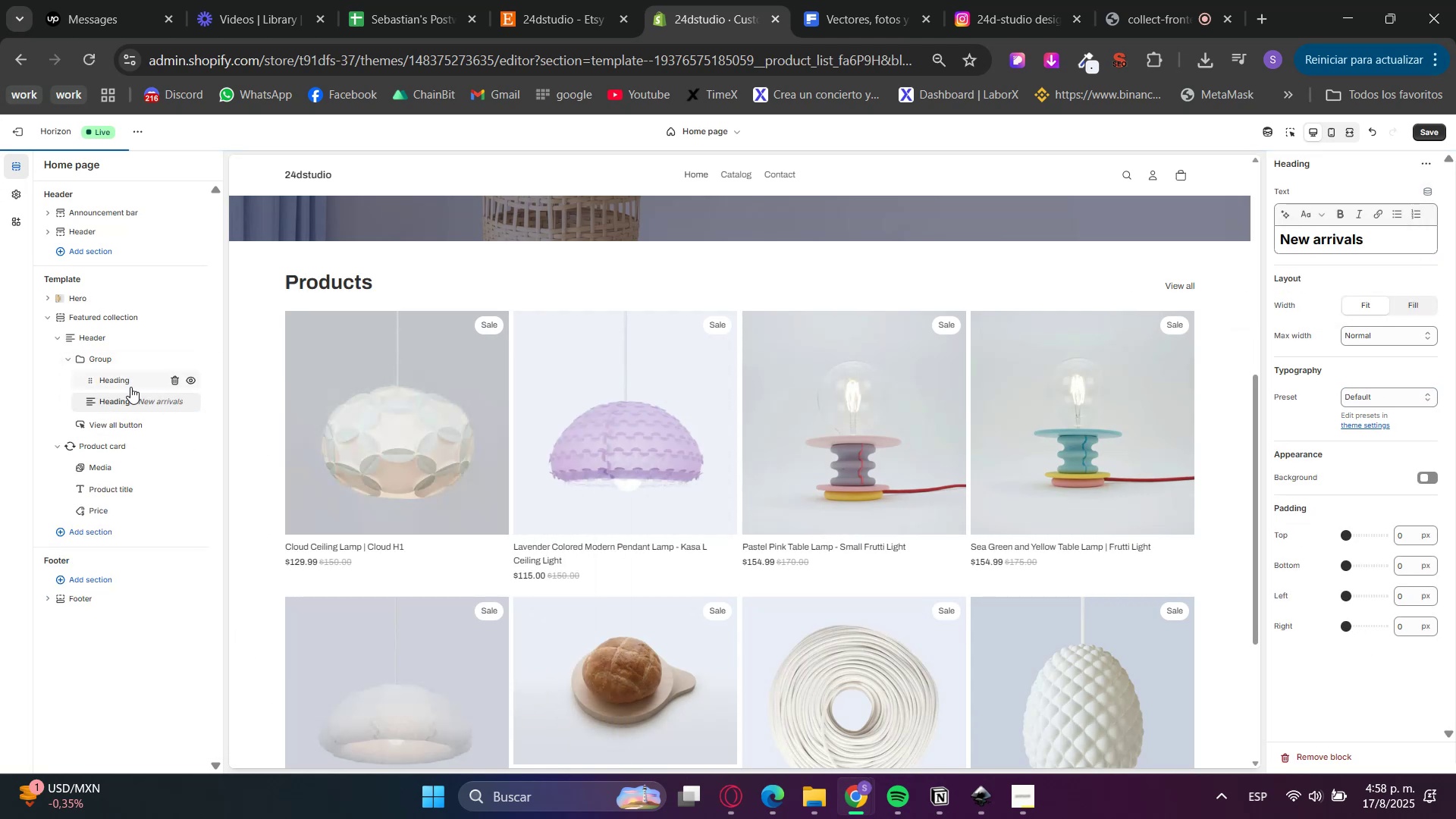 
mouse_move([129, 382])
 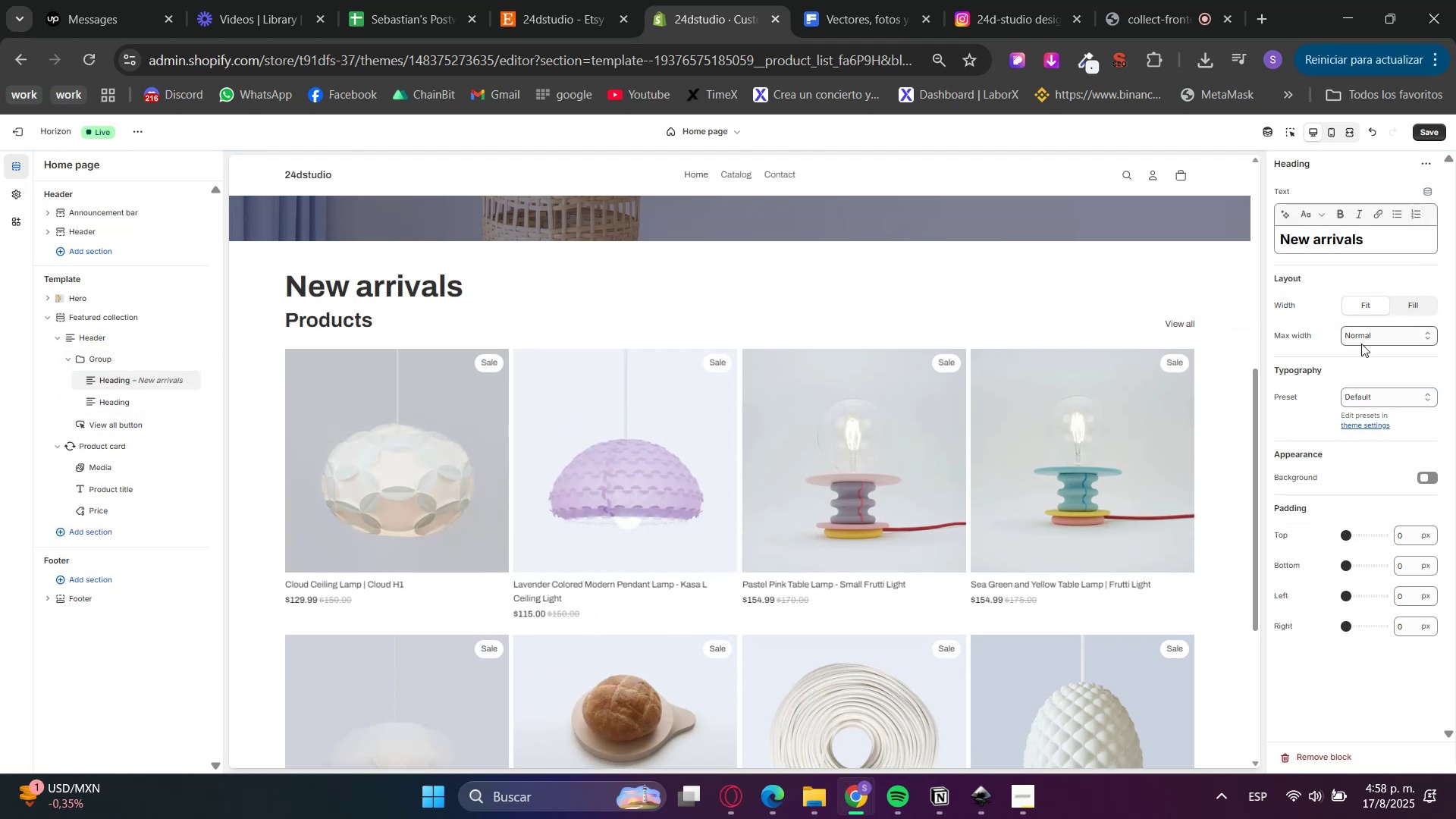 
left_click([1379, 403])
 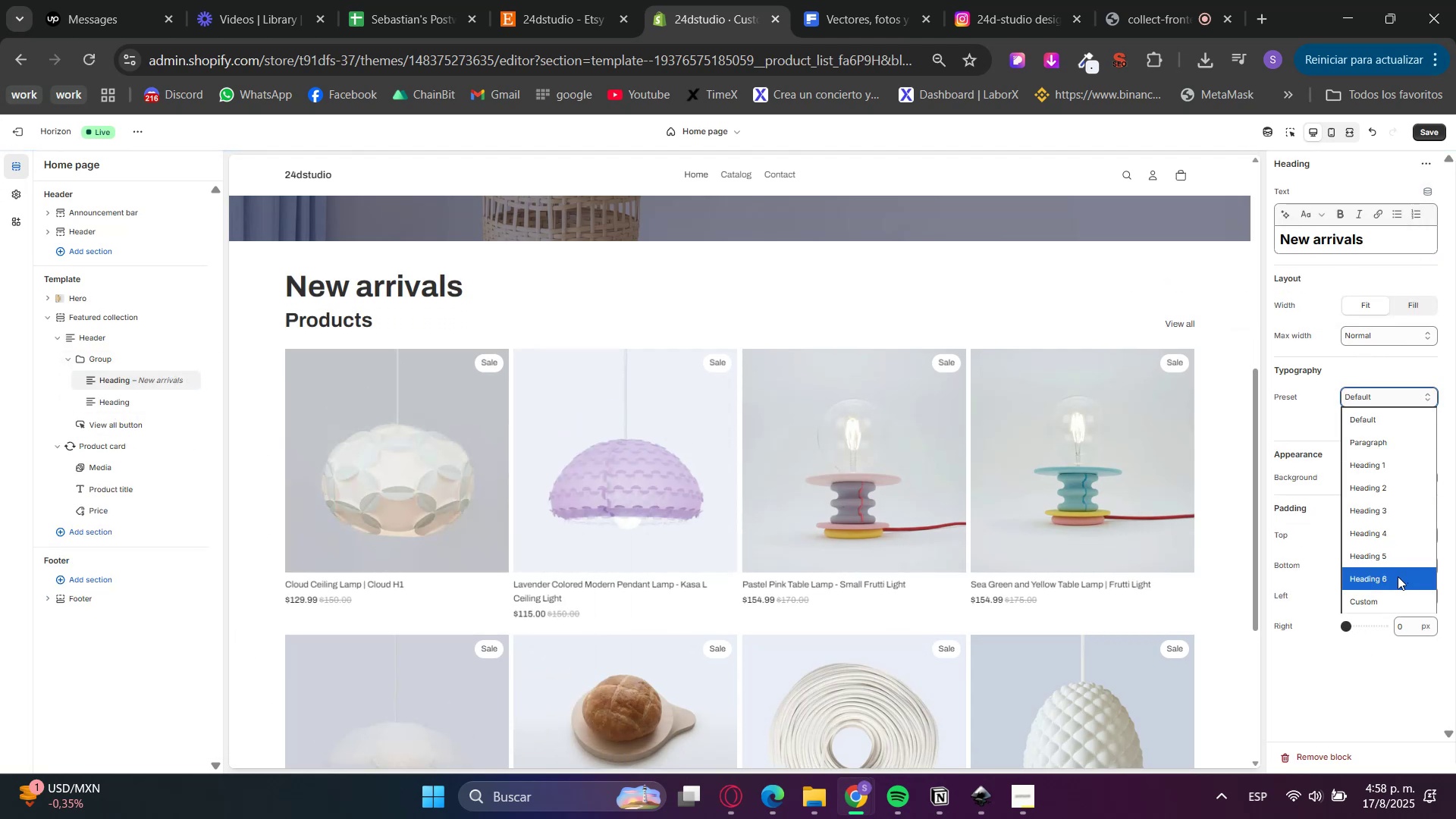 
left_click([1376, 562])
 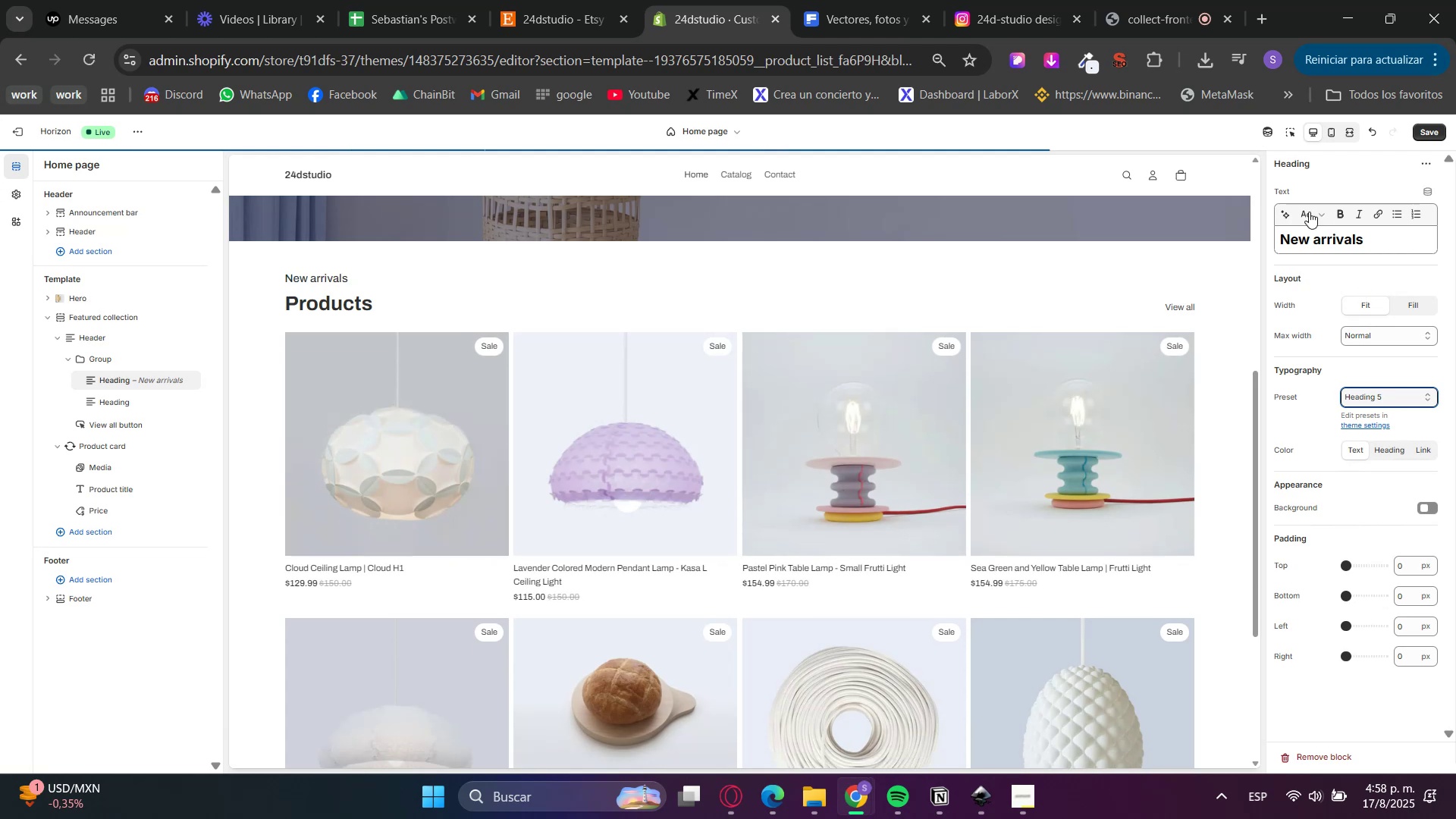 
left_click([1308, 214])
 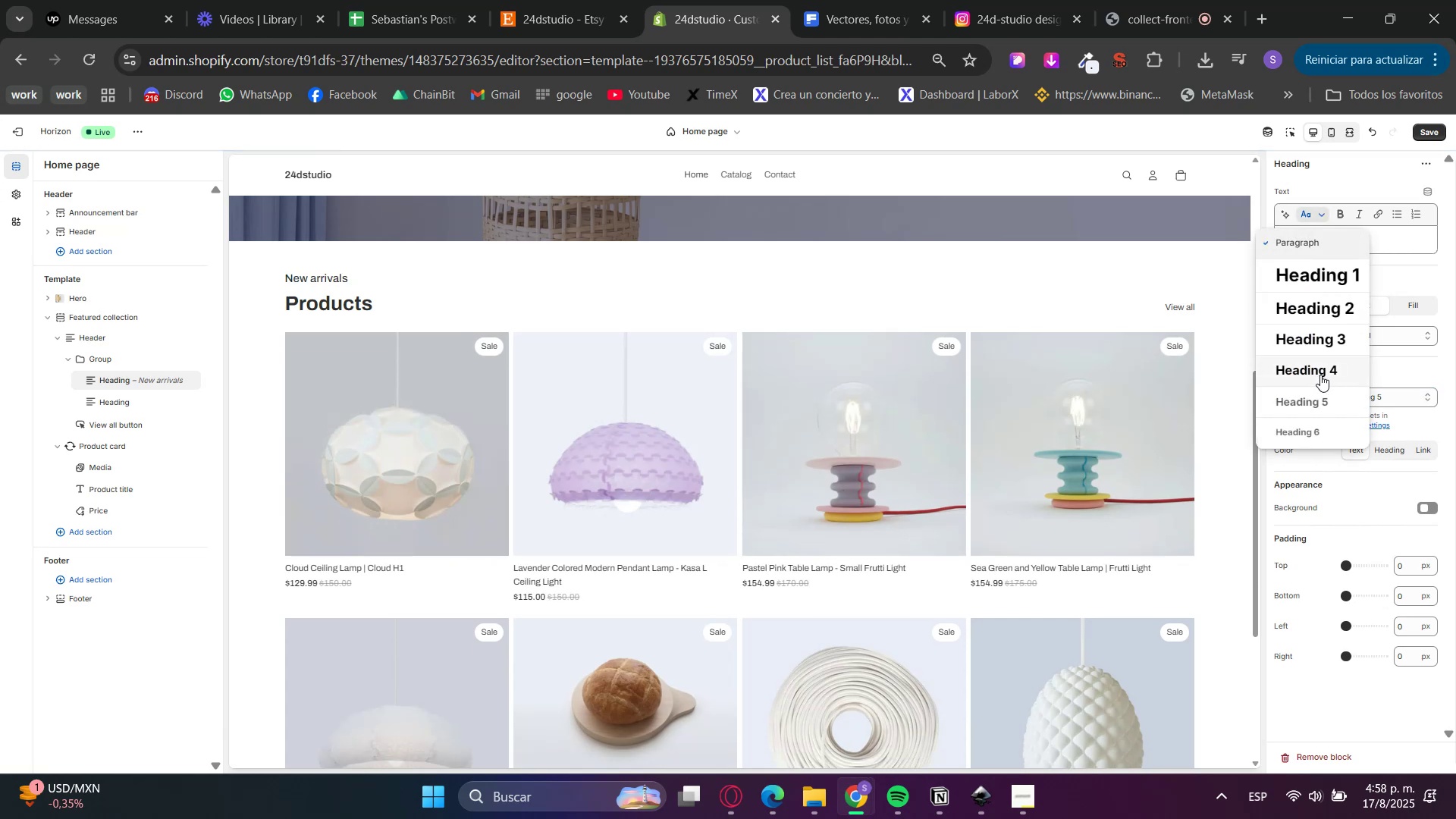 
left_click([1323, 398])
 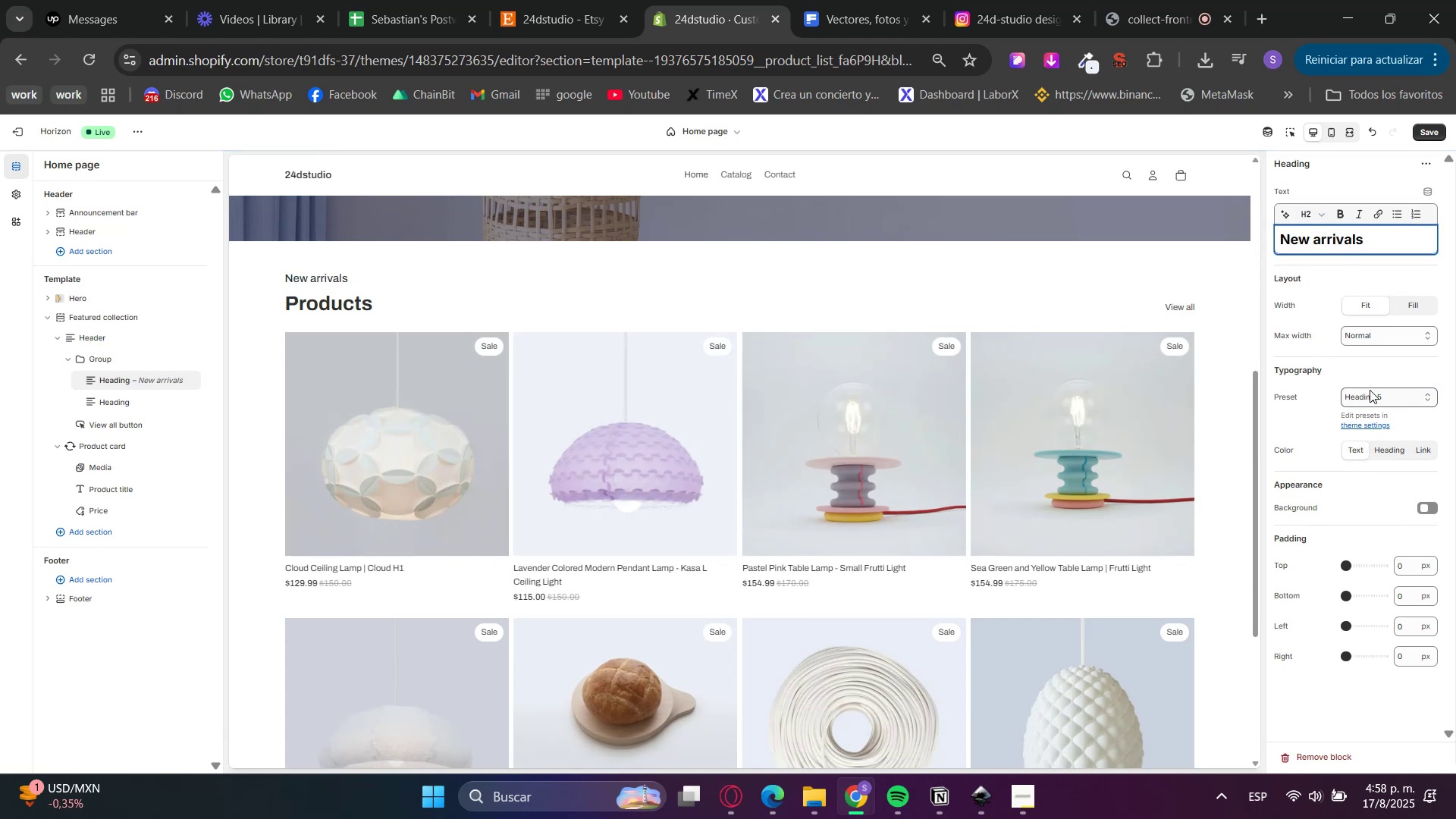 
left_click([1389, 398])
 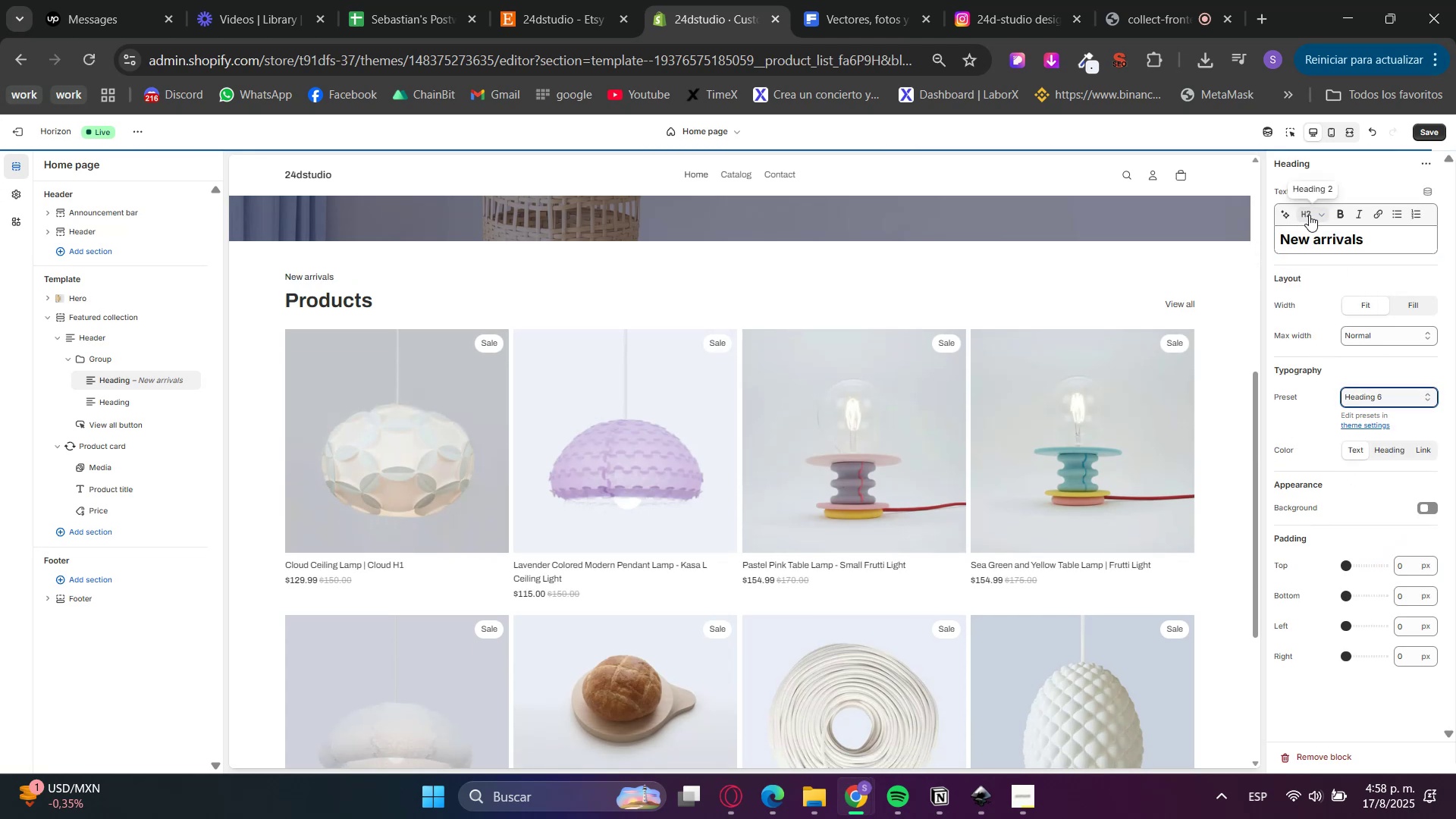 
left_click([1309, 215])
 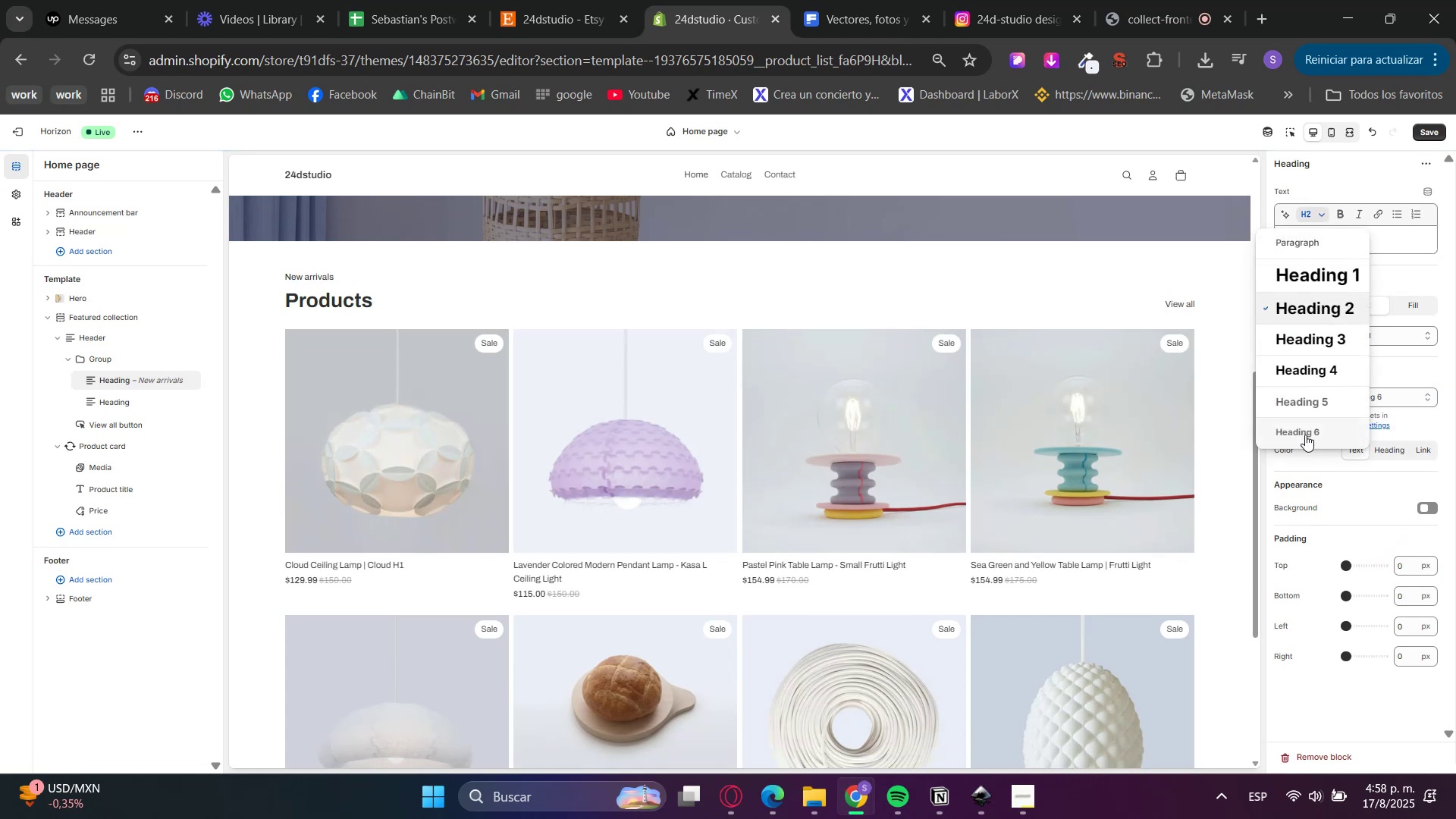 
left_click([1301, 419])
 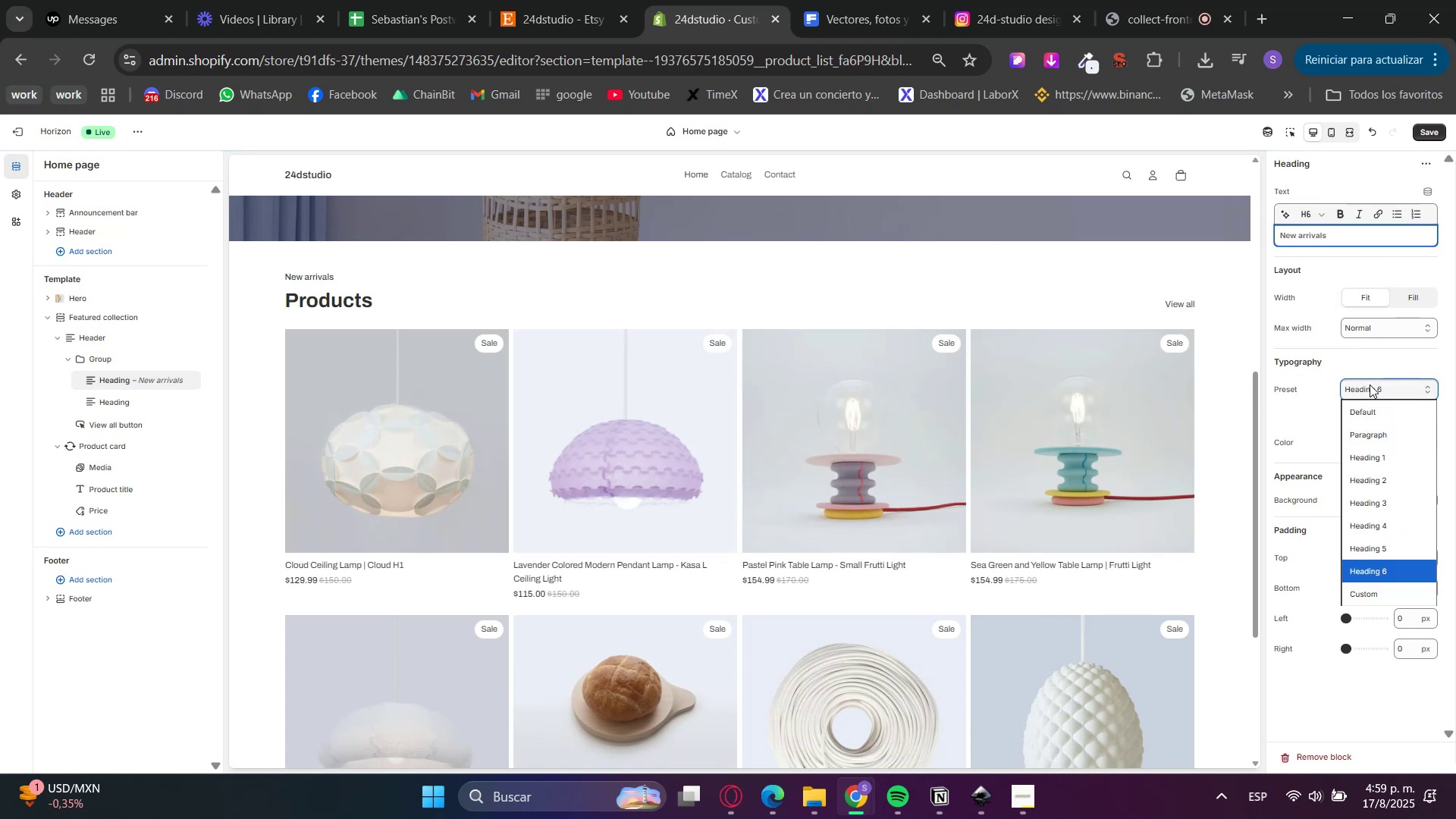 
double_click([1372, 413])
 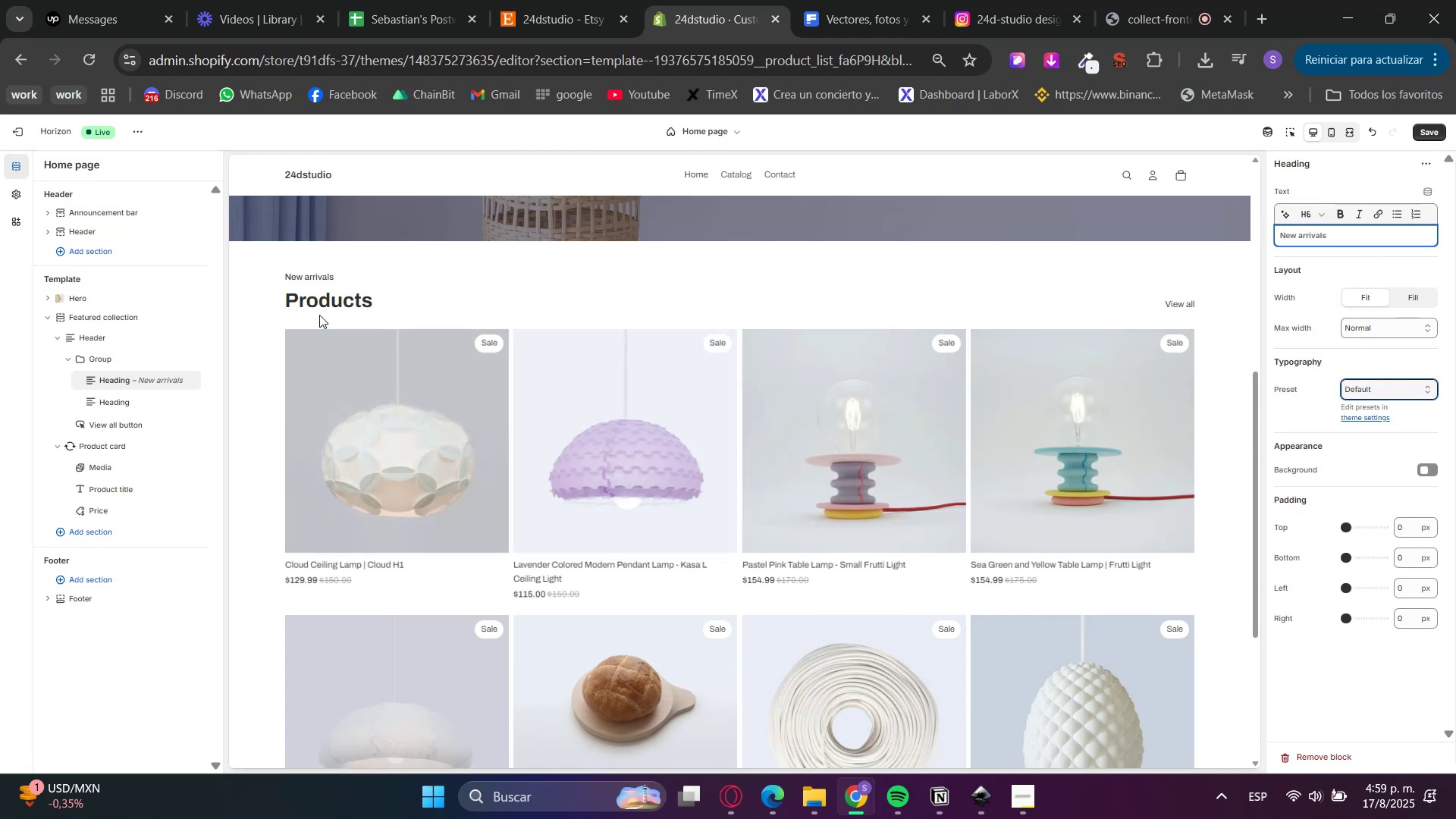 
left_click([129, 400])
 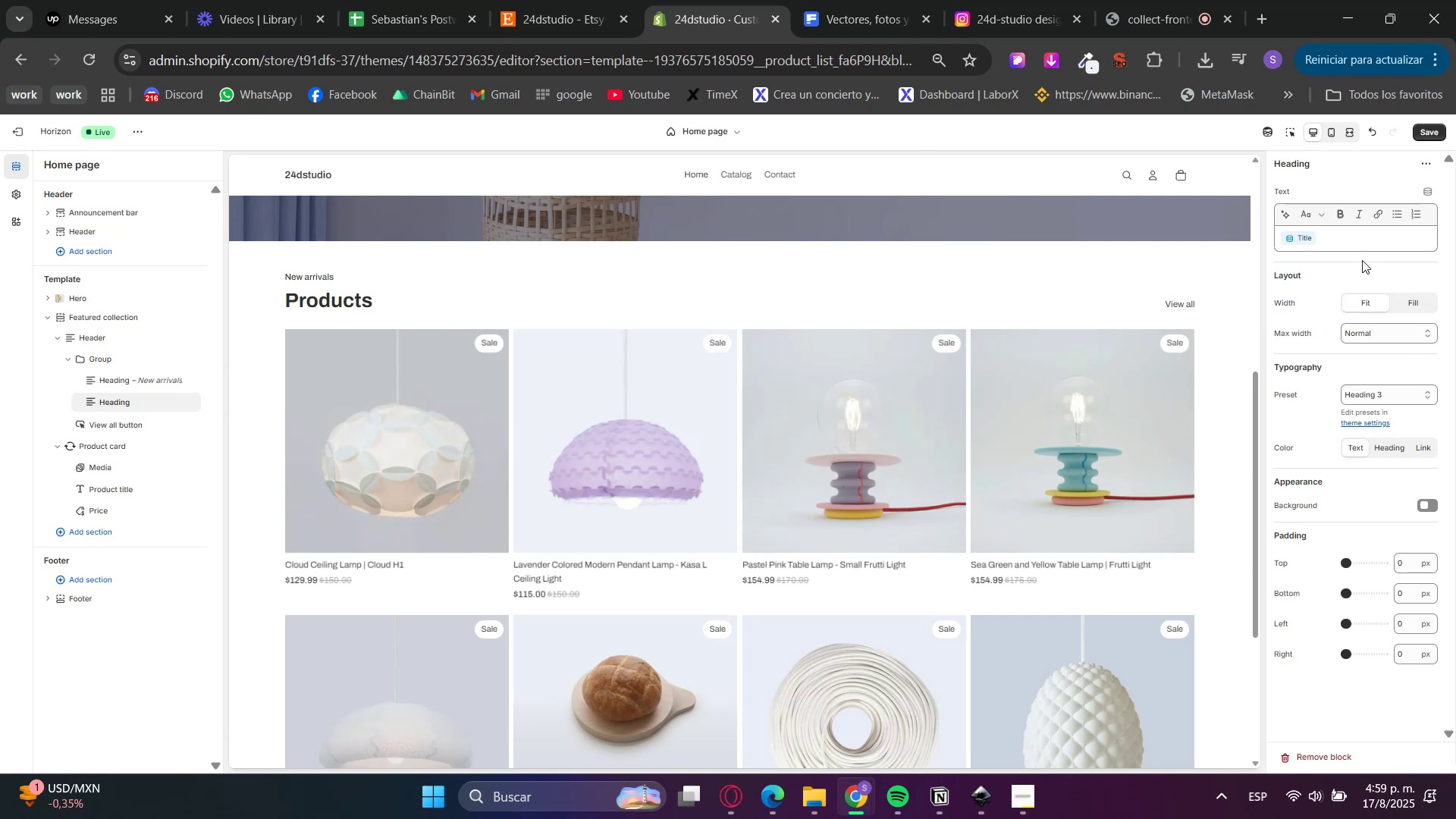 
double_click([1301, 213])
 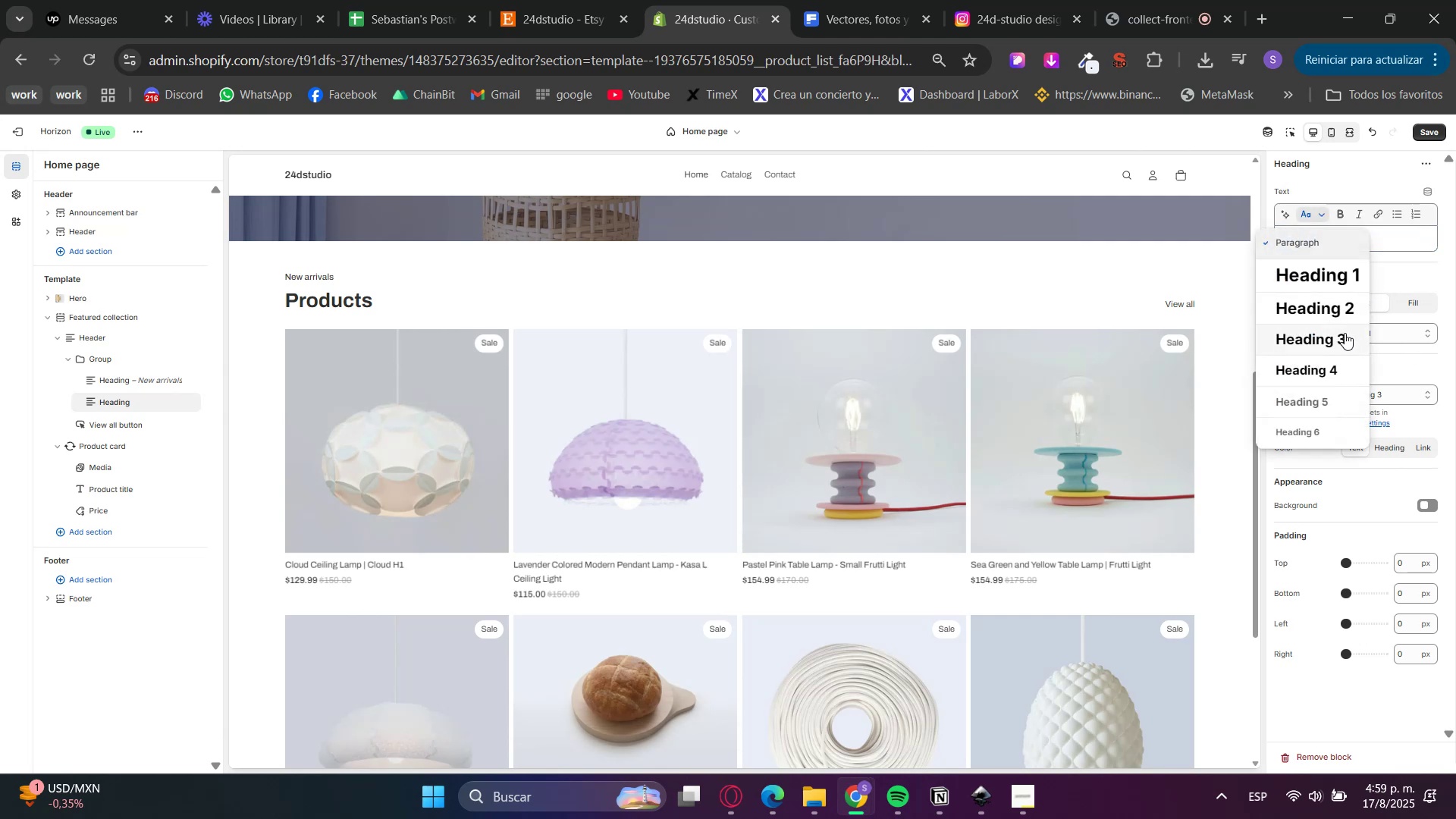 
left_click([1329, 301])
 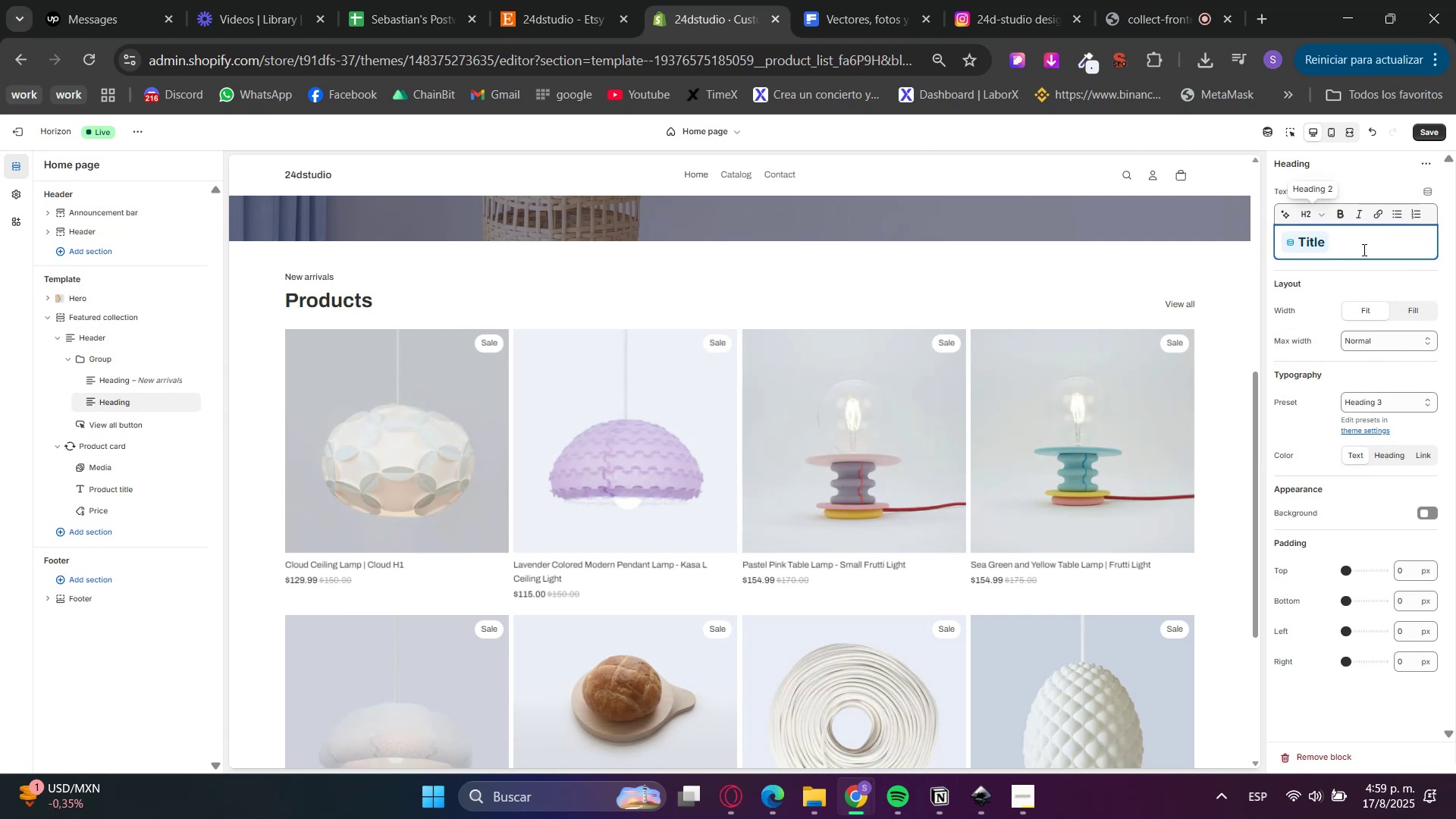 
left_click([1388, 284])
 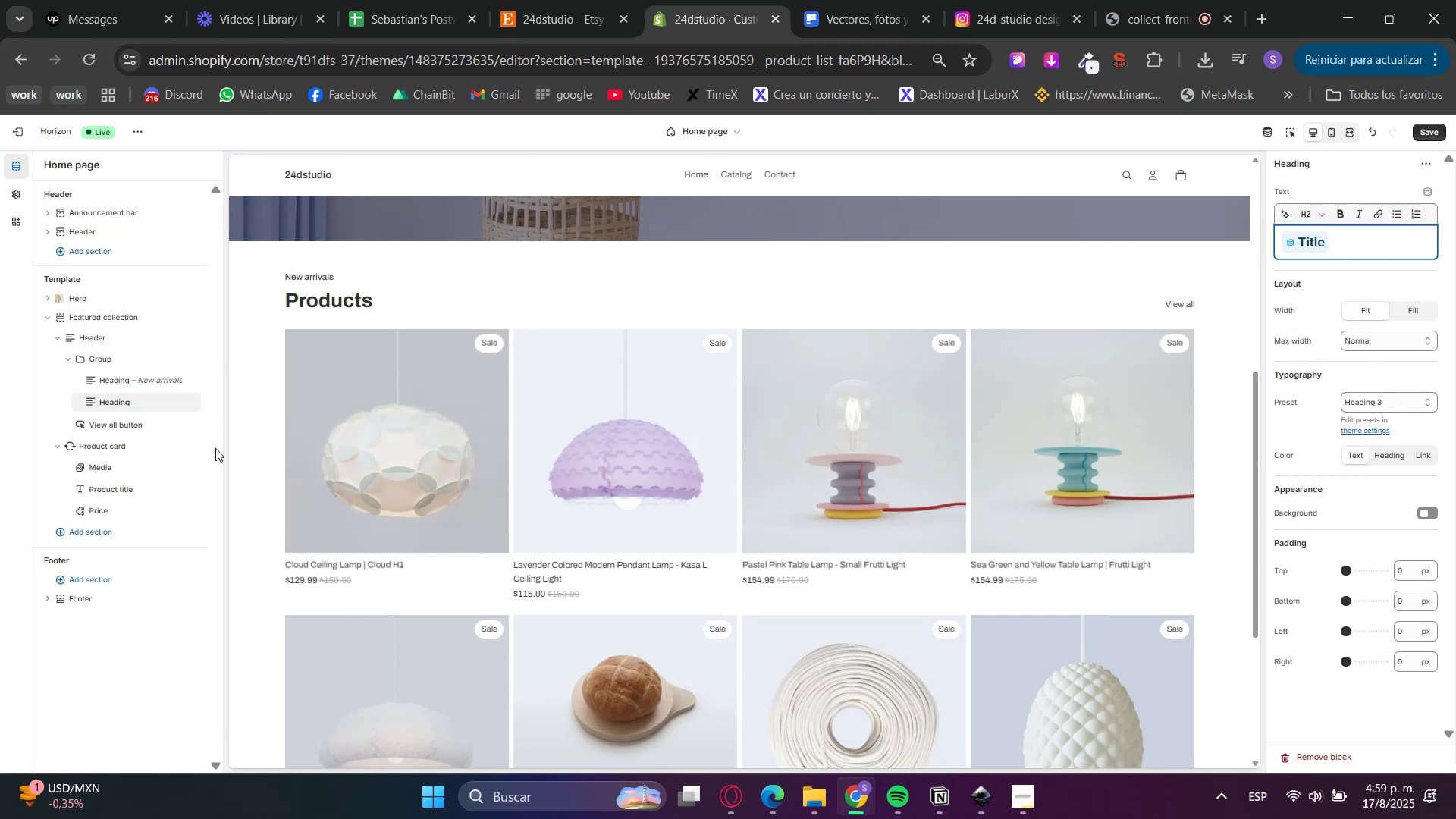 
left_click([1334, 131])
 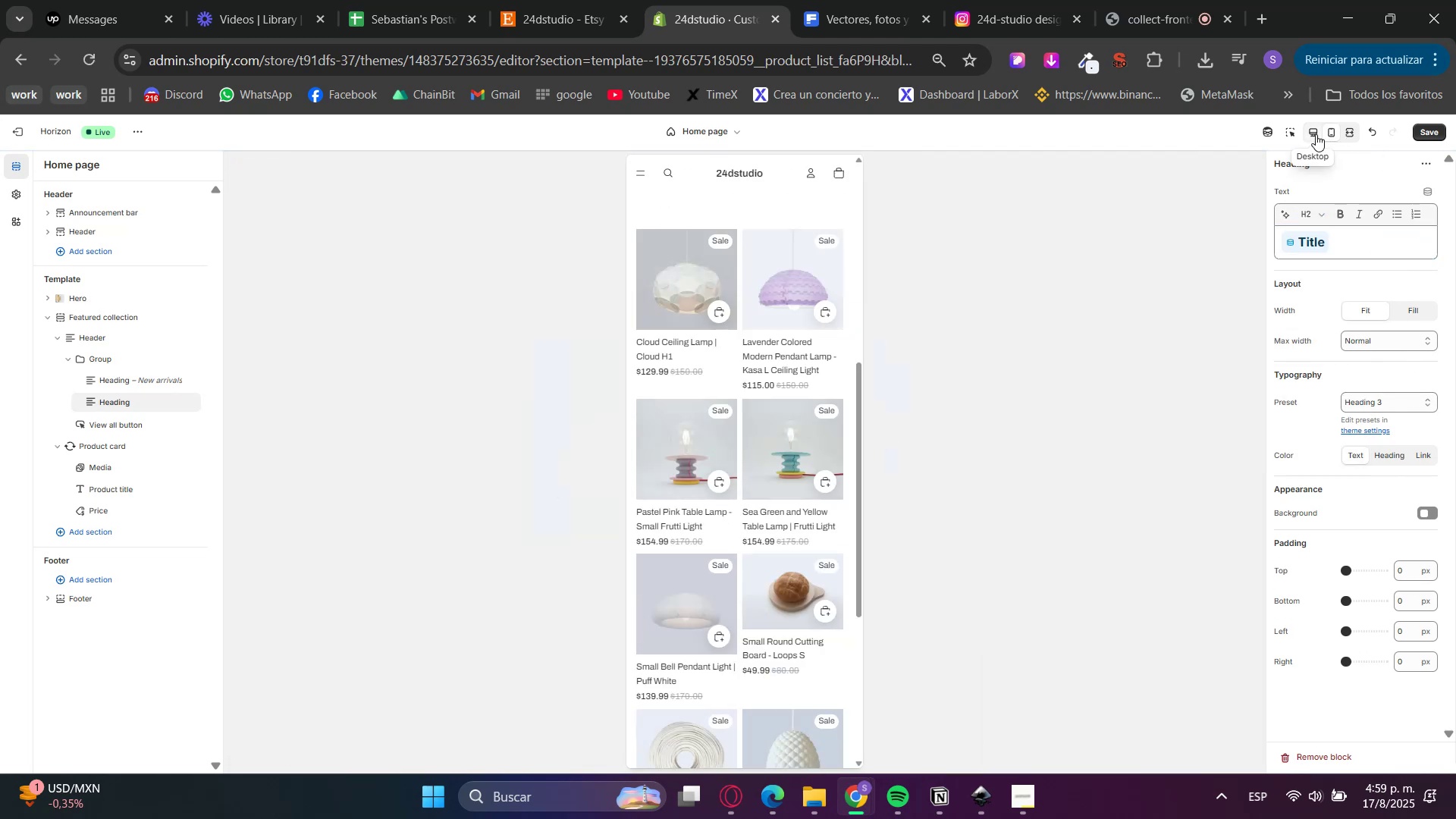 
scroll: coordinate [683, 531], scroll_direction: up, amount: 2.0
 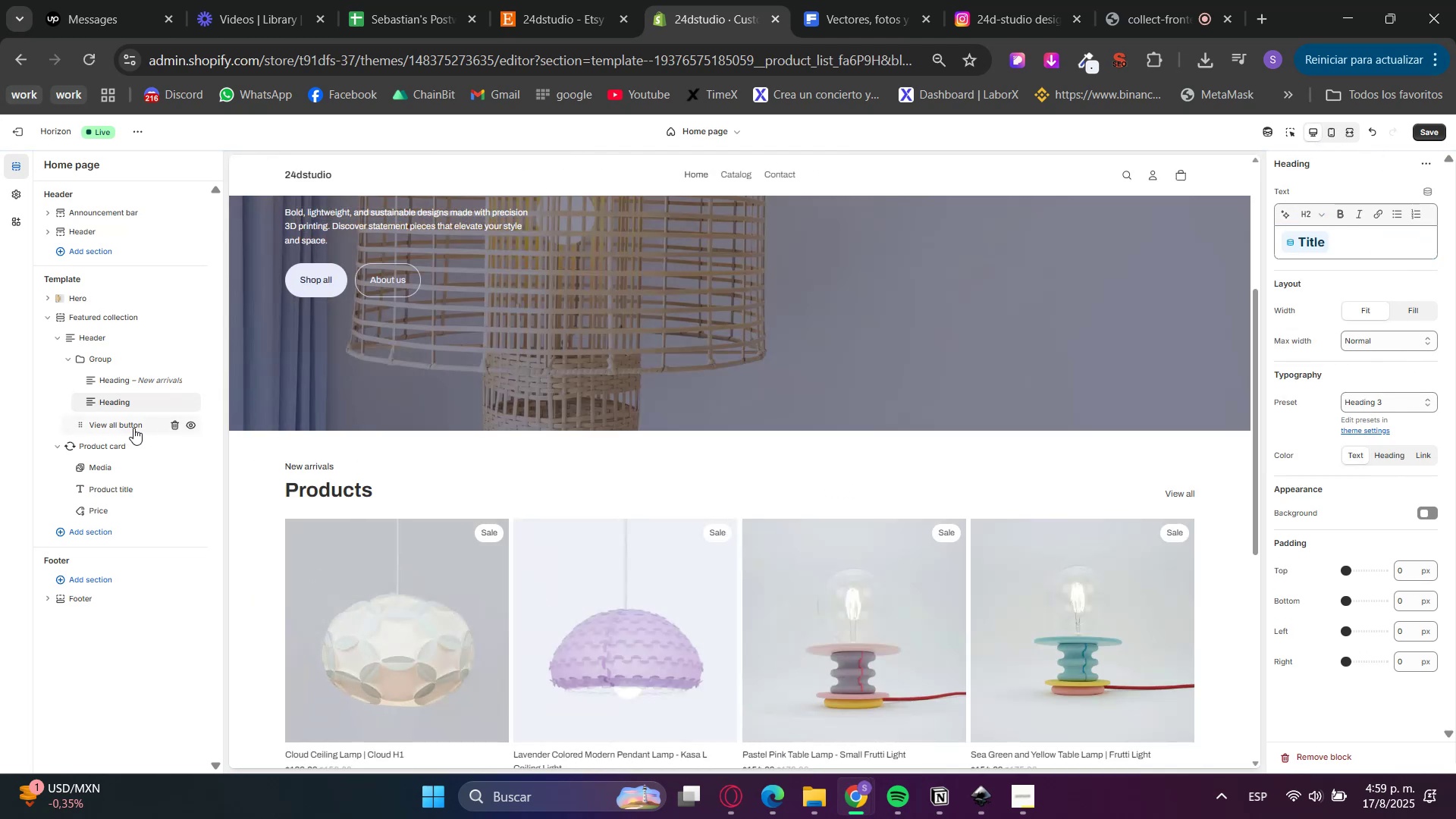 
left_click([1366, 305])
 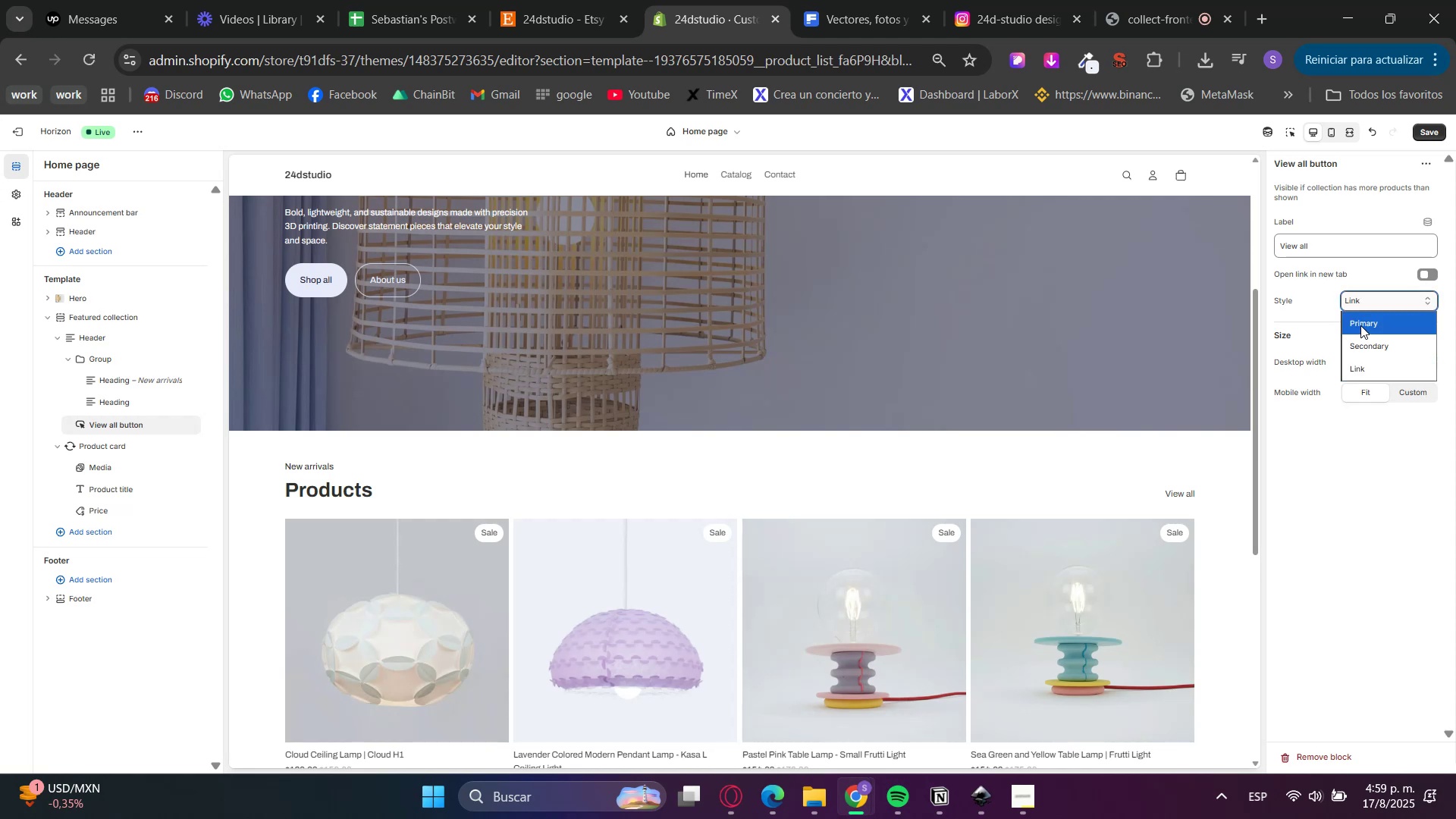 
double_click([1360, 338])
 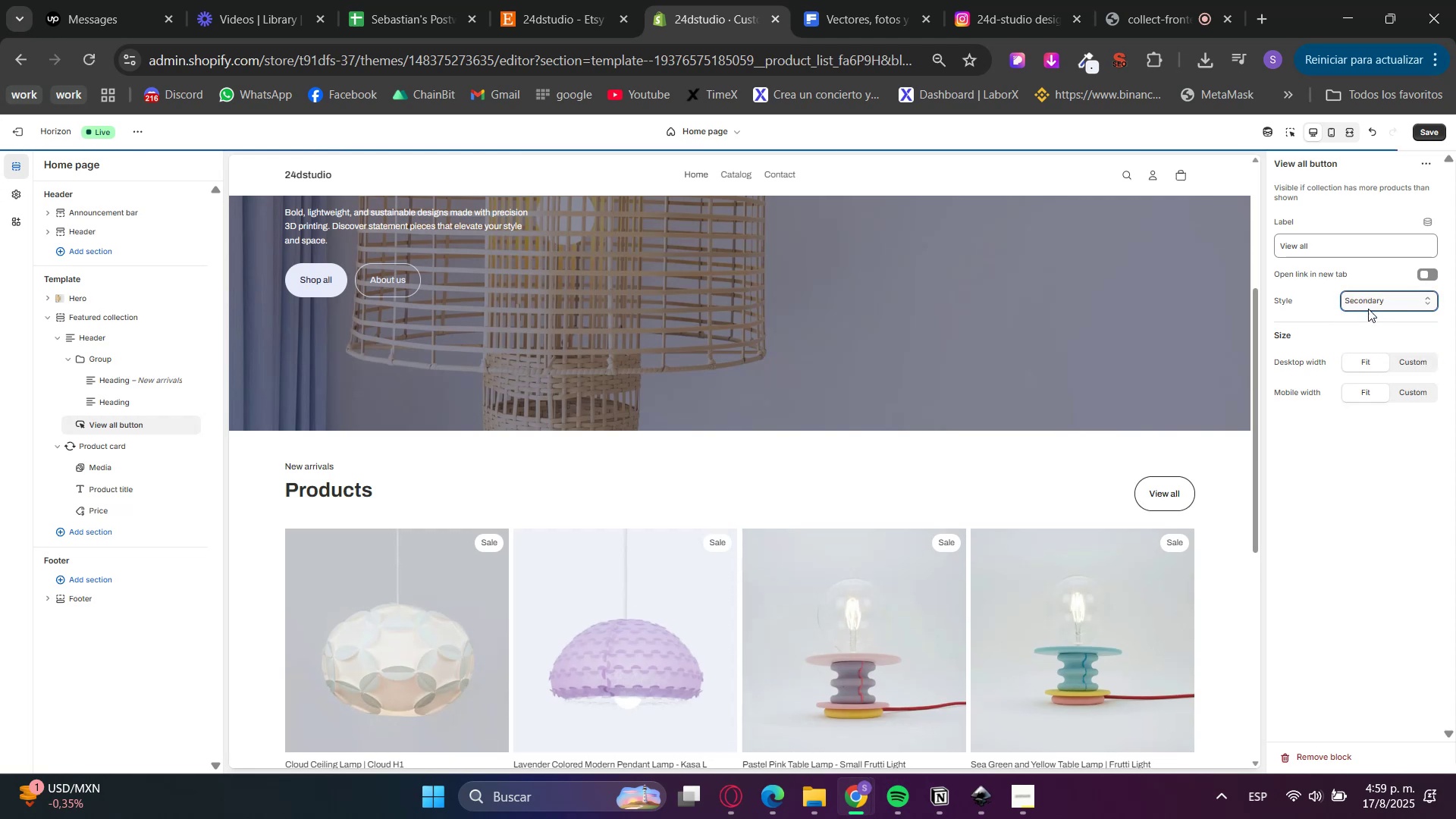 
double_click([1367, 330])
 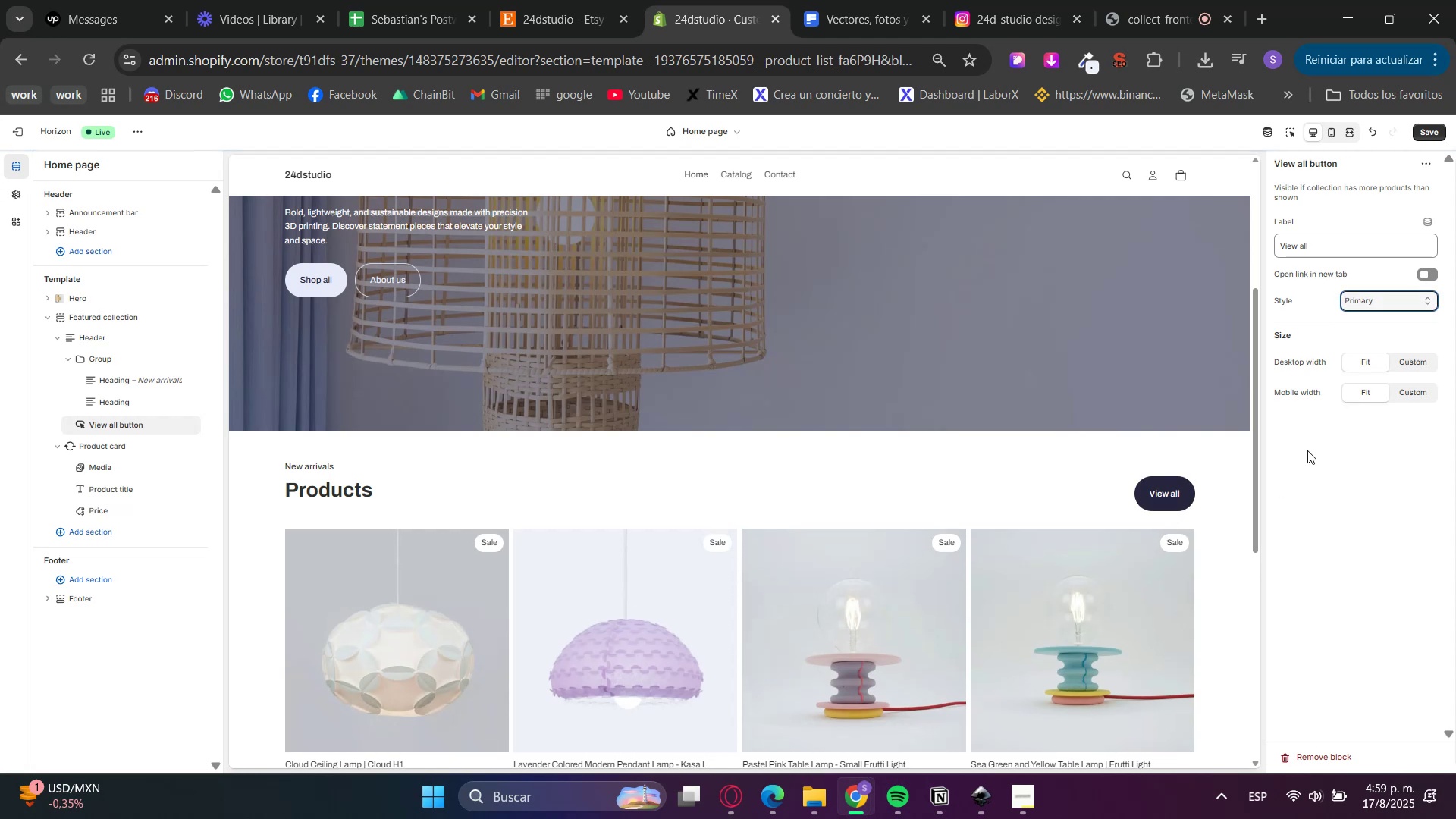 
left_click([1379, 298])
 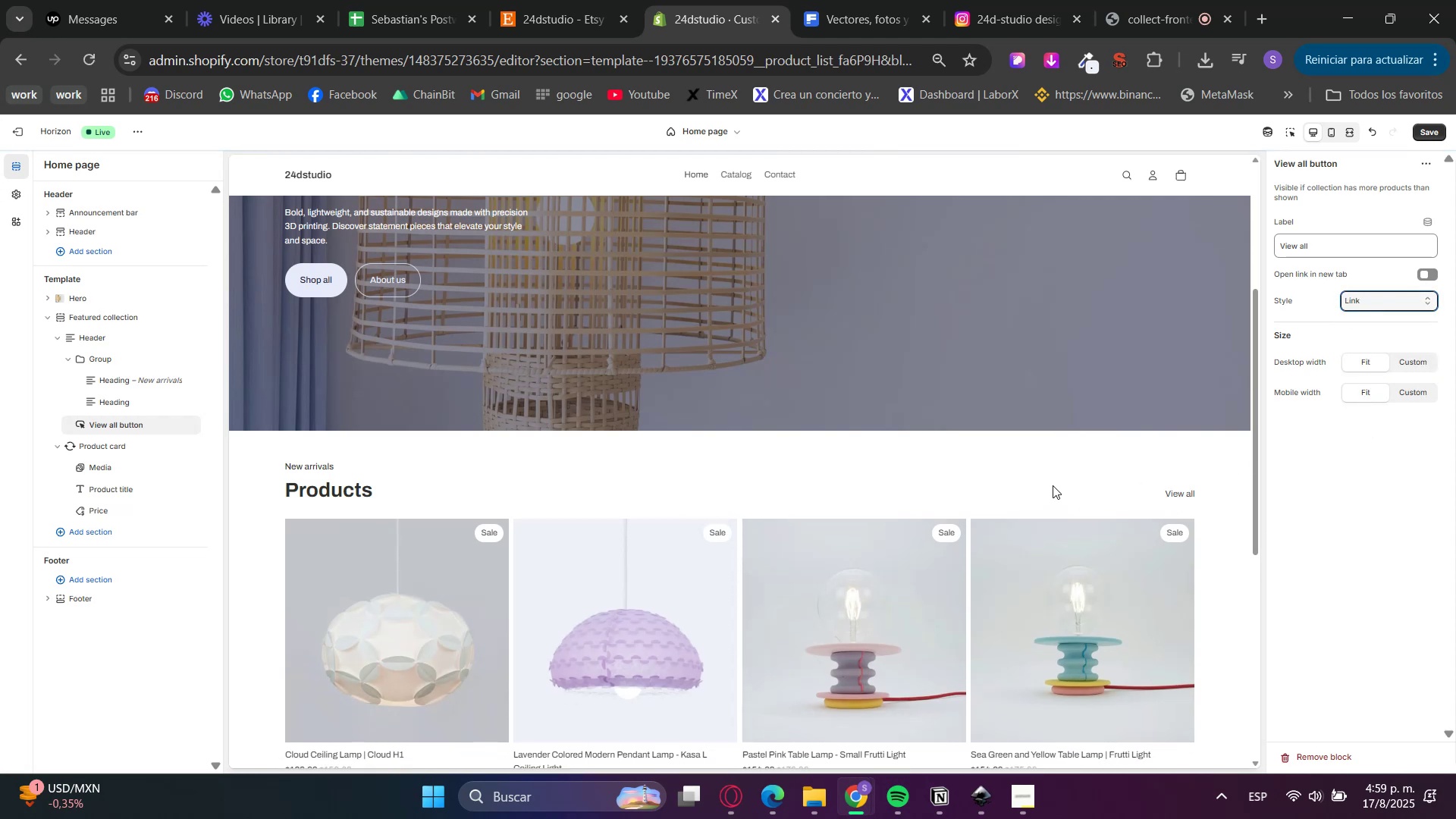 
left_click([1423, 392])
 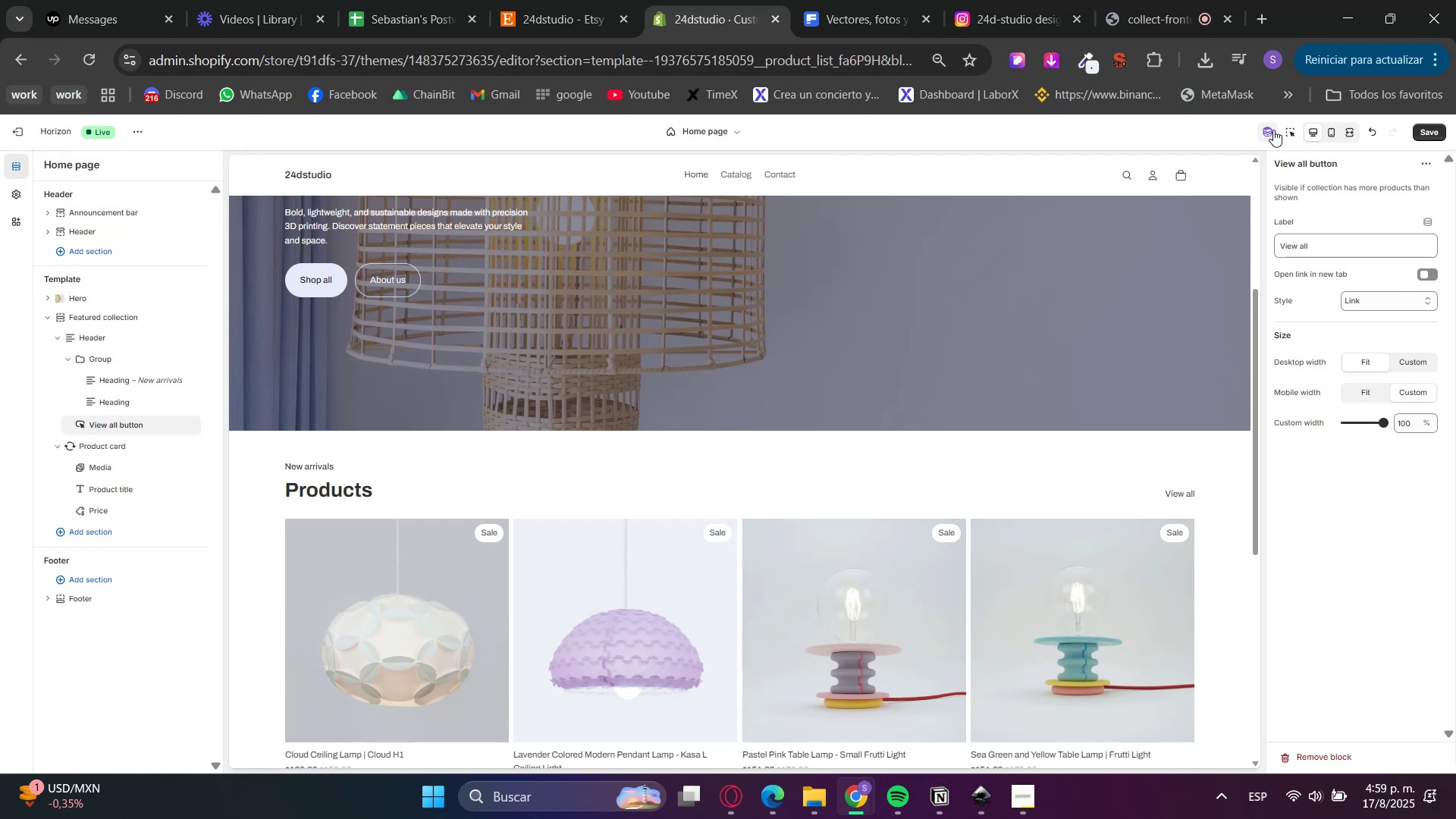 
double_click([1326, 133])
 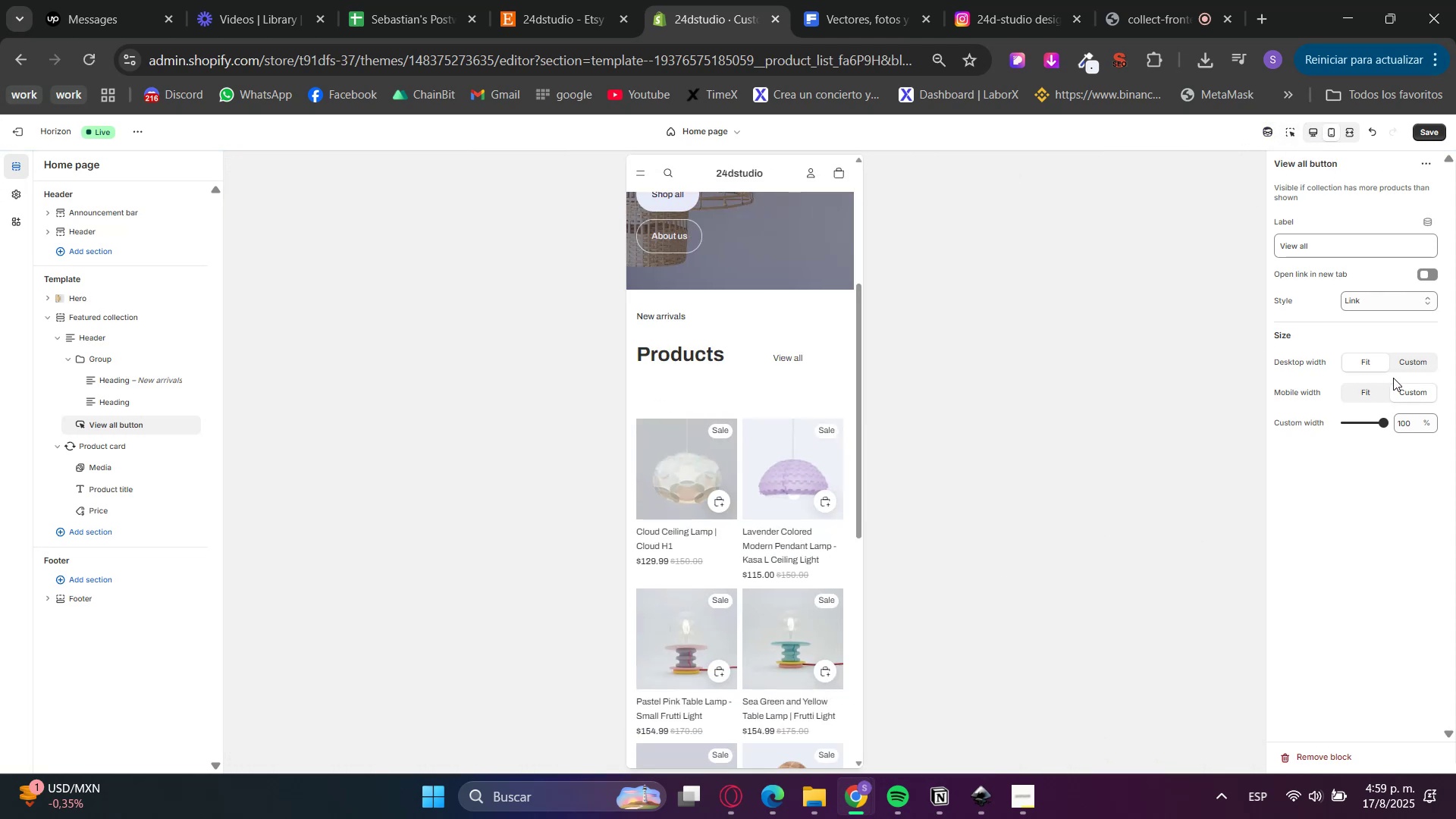 
left_click([1382, 390])
 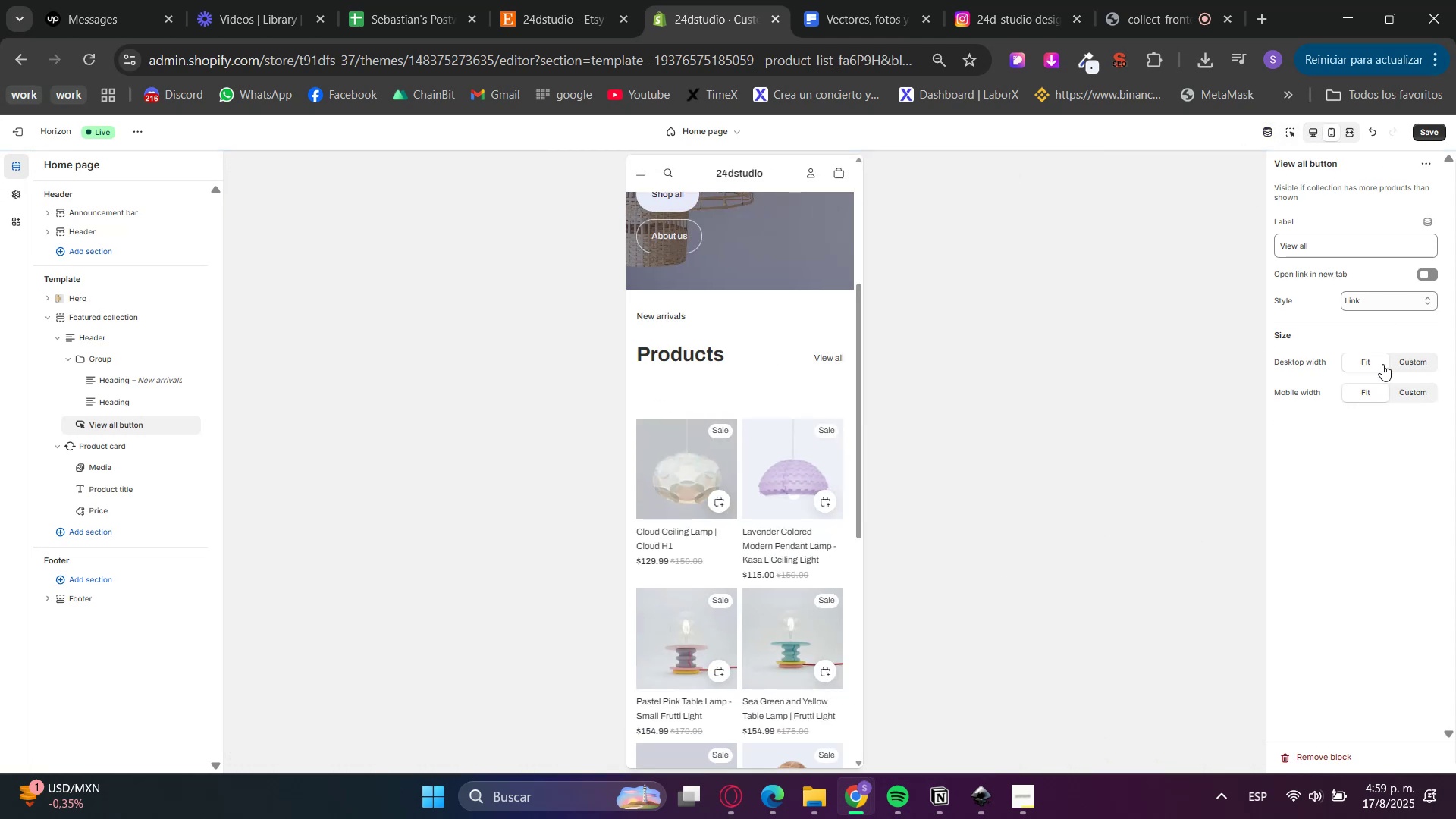 
left_click([1309, 132])
 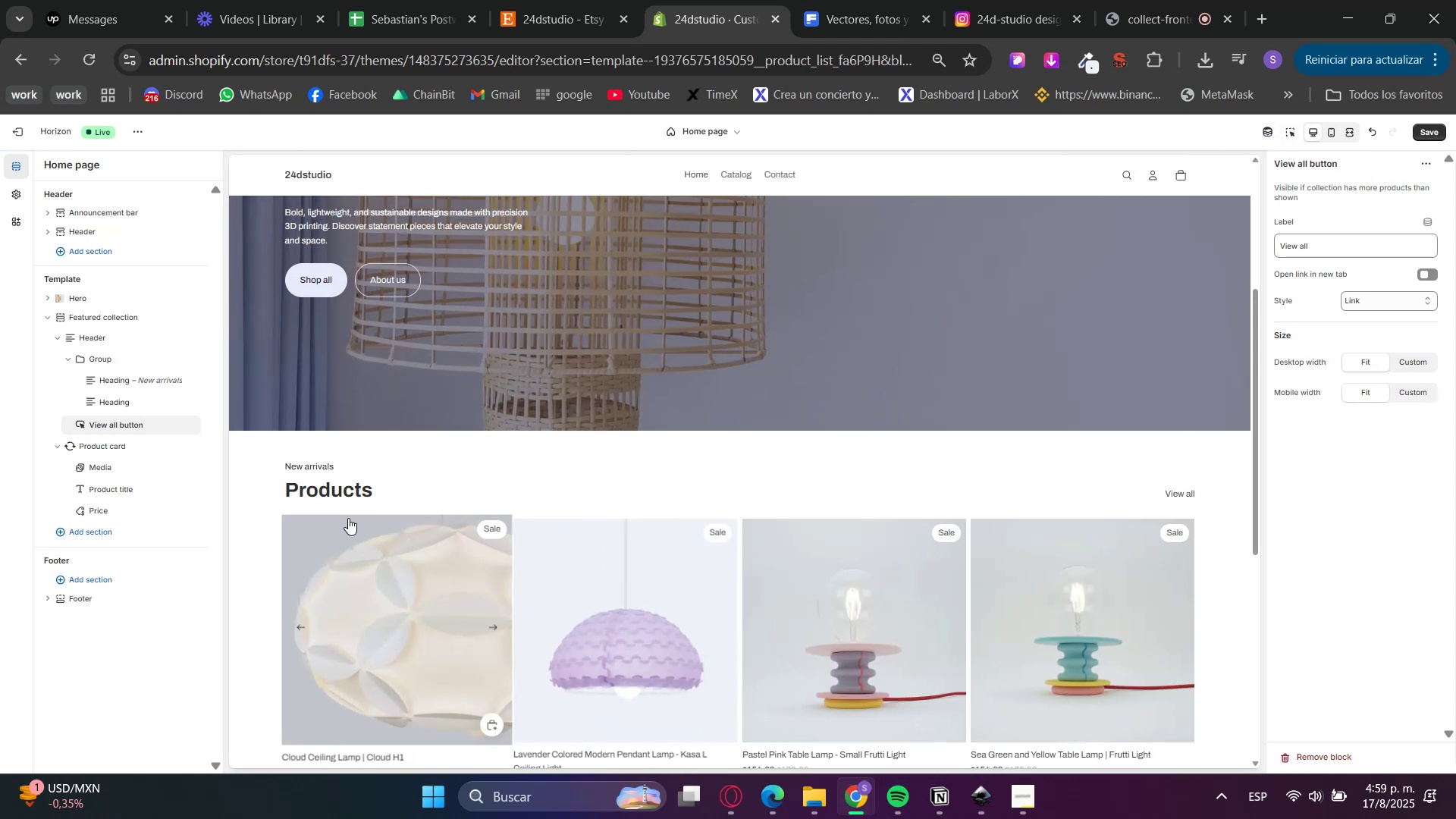 
scroll: coordinate [513, 411], scroll_direction: down, amount: 3.0
 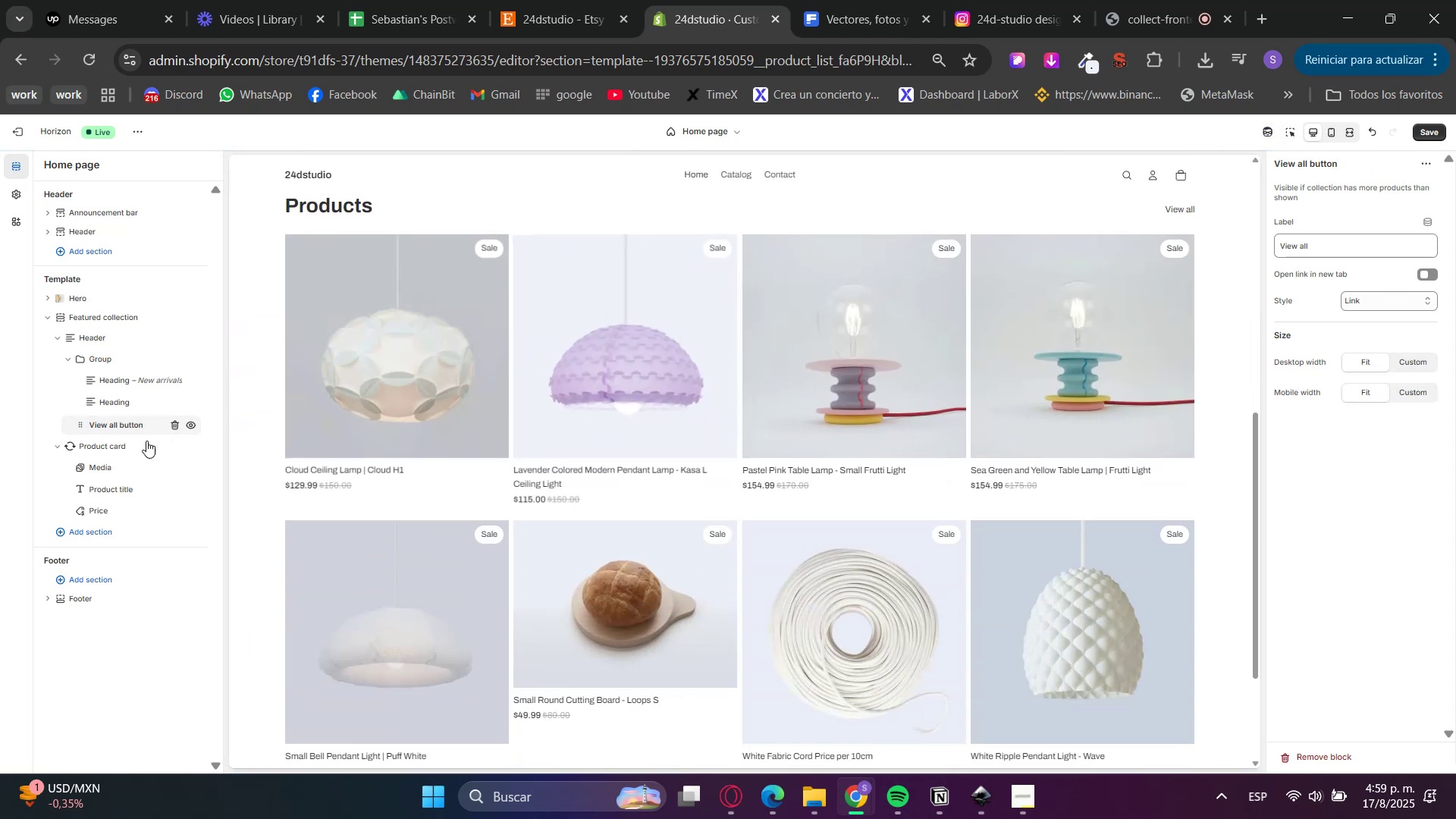 
left_click([108, 466])
 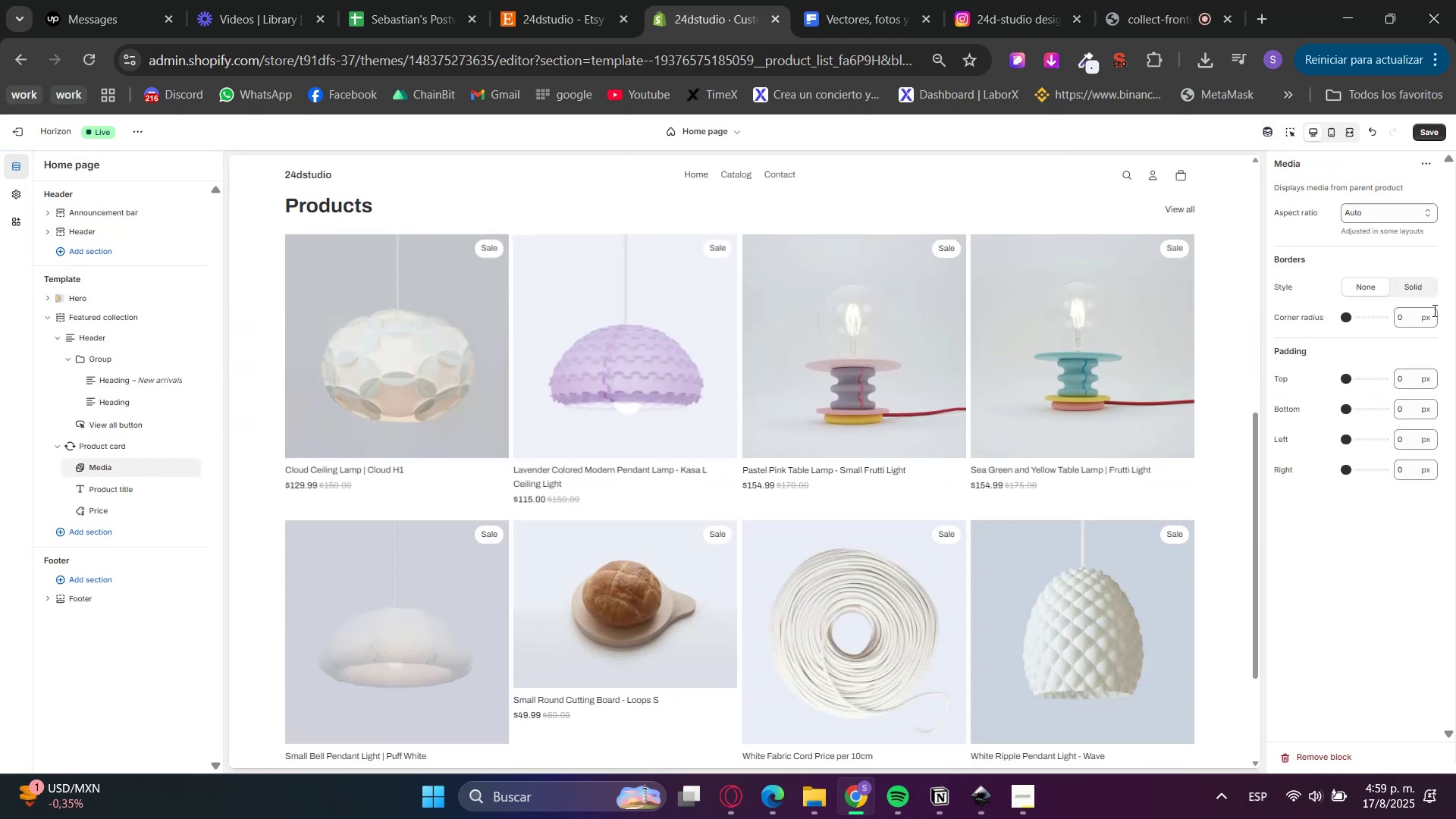 
scroll: coordinate [1052, 435], scroll_direction: up, amount: 6.0
 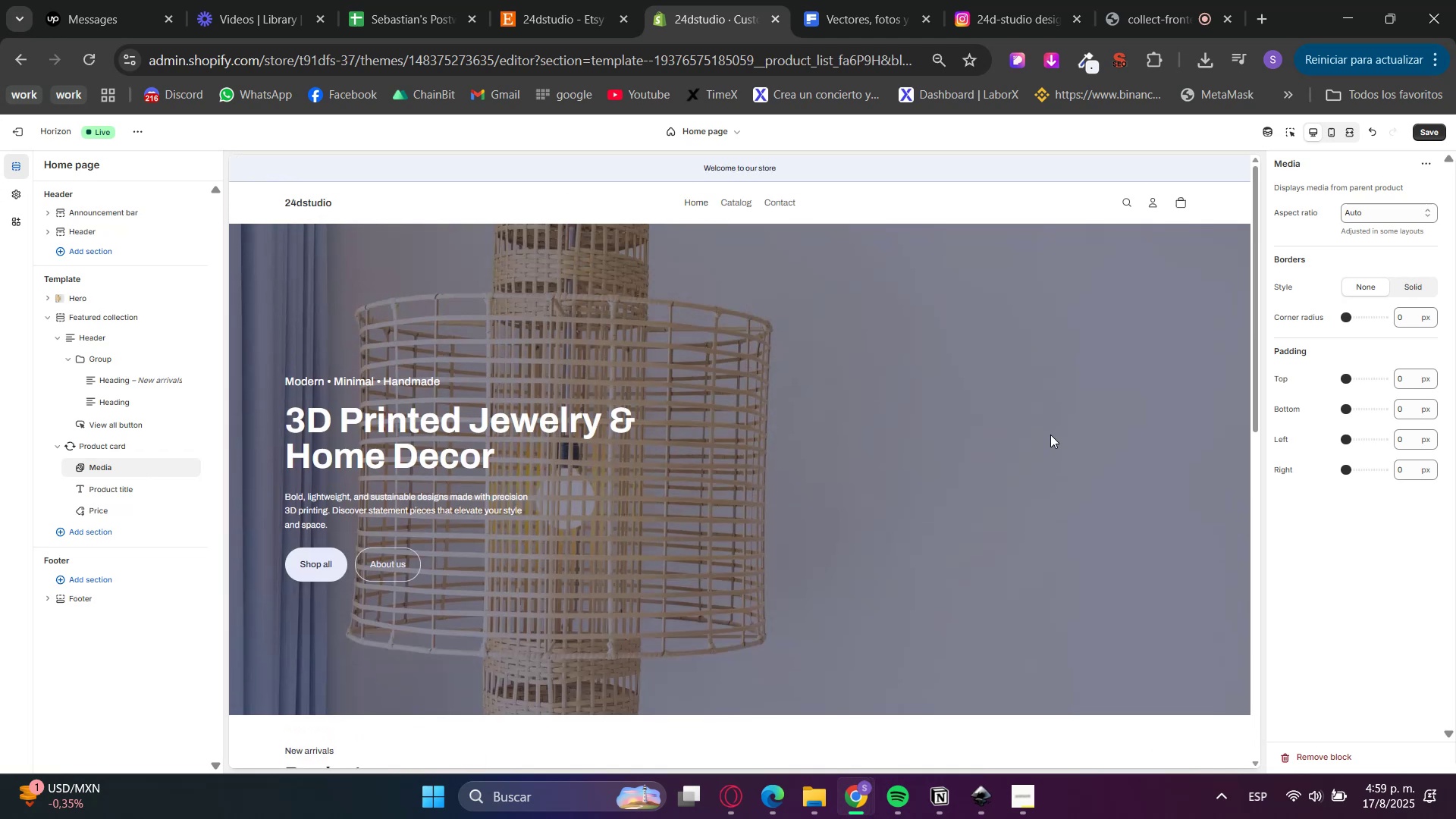 
scroll: coordinate [1053, 435], scroll_direction: down, amount: 5.0
 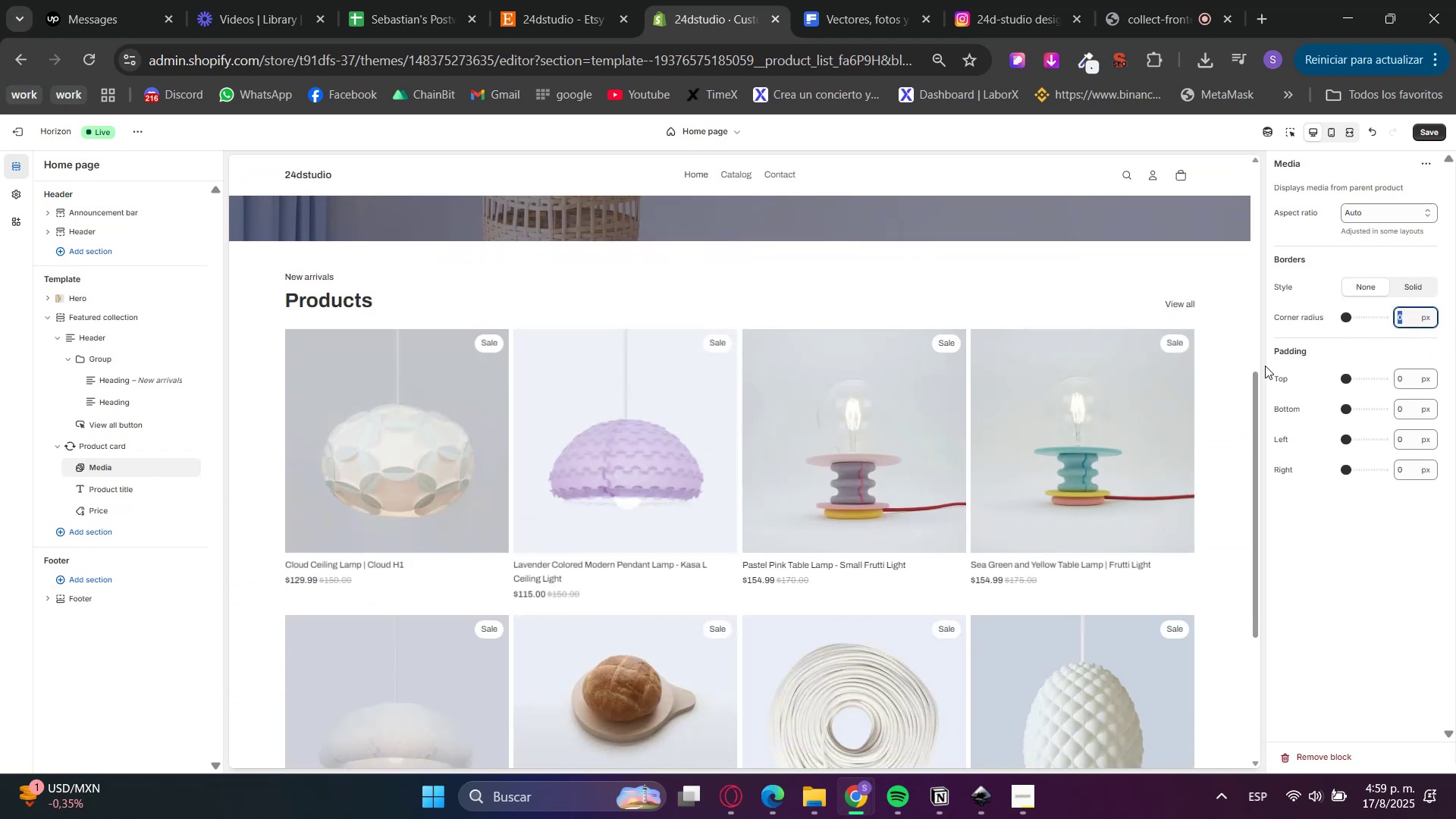 
key(Numpad5)
 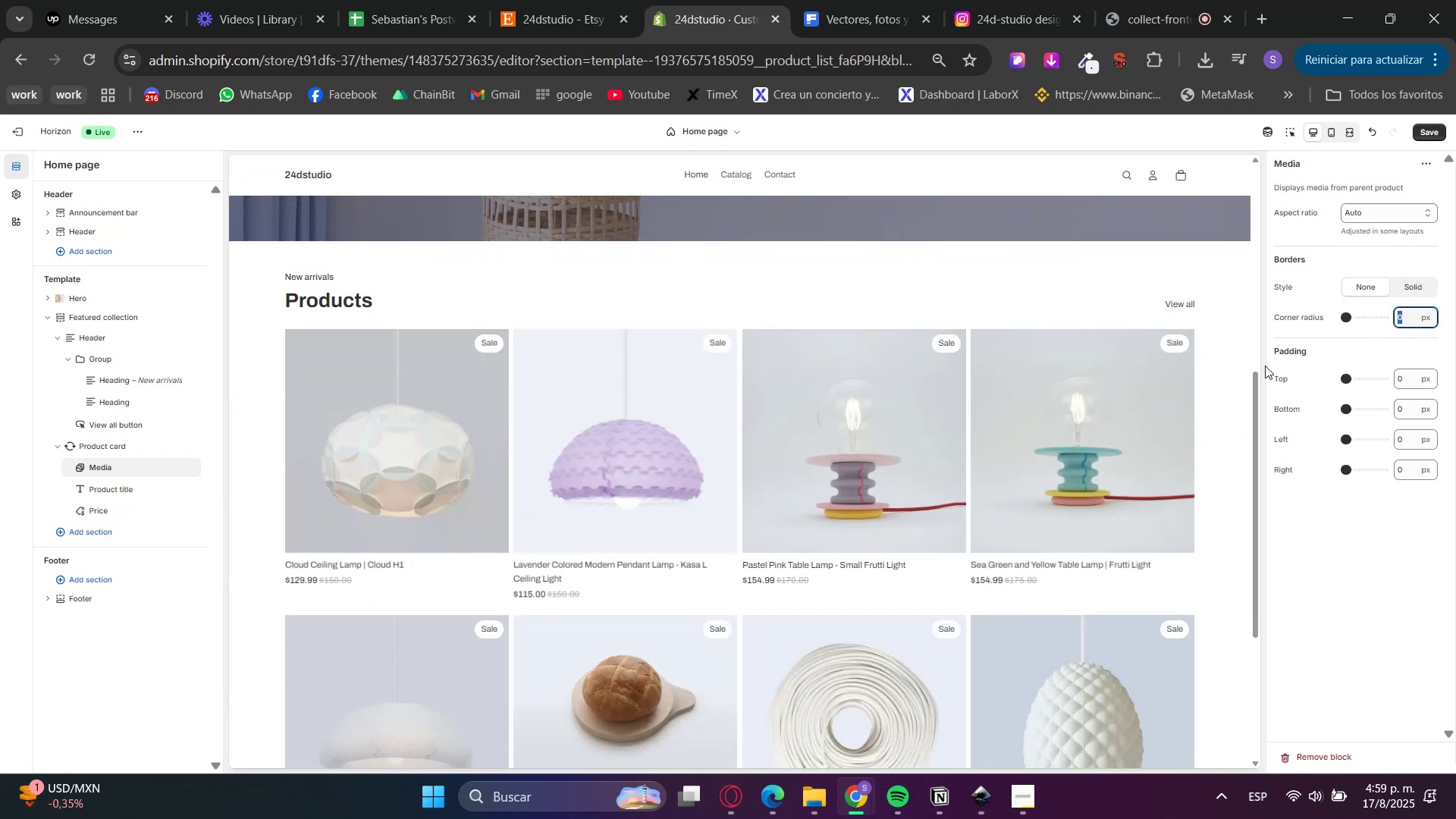 
key(Numpad0)
 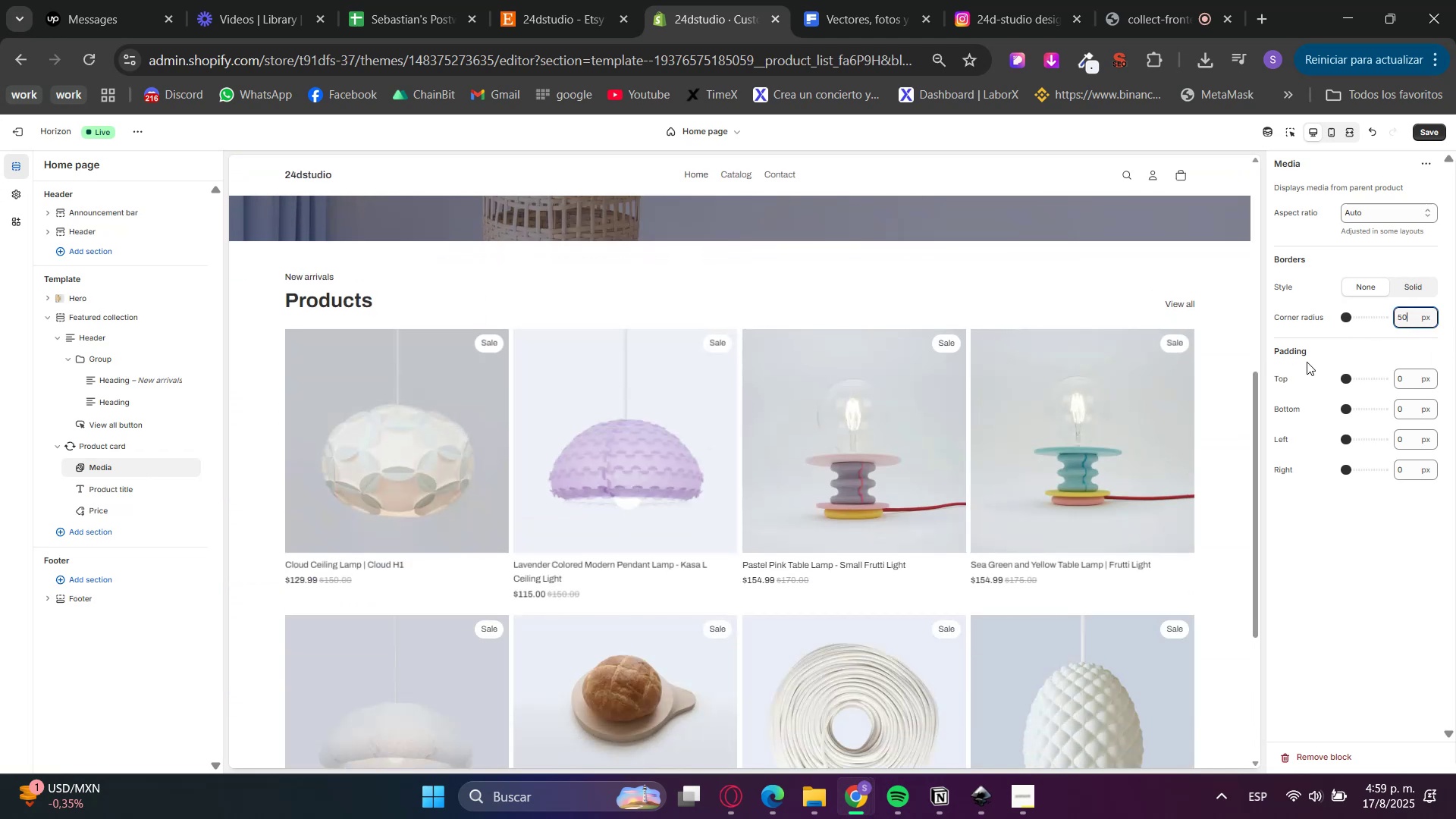 
left_click([1371, 549])
 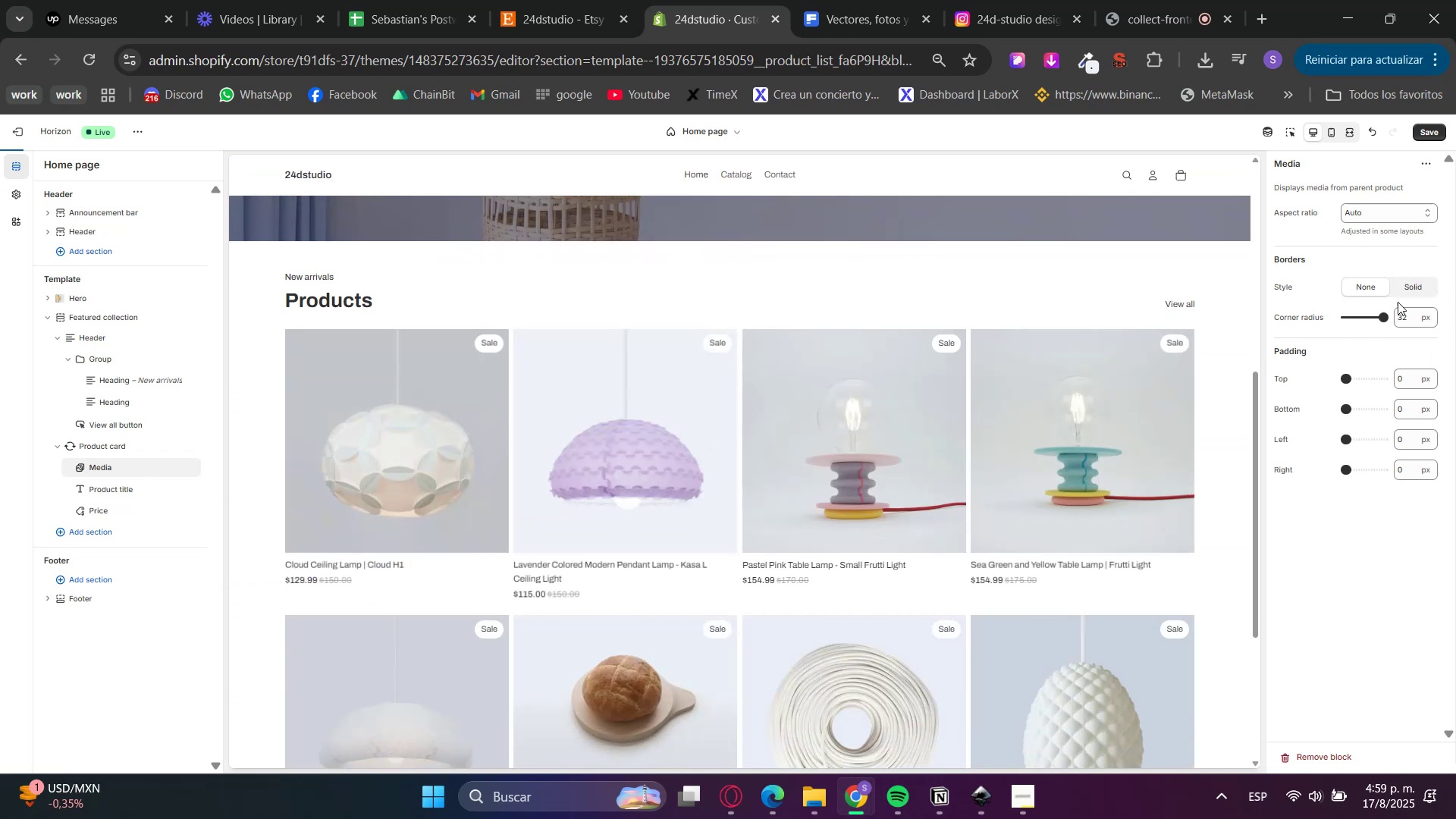 
double_click([1398, 309])
 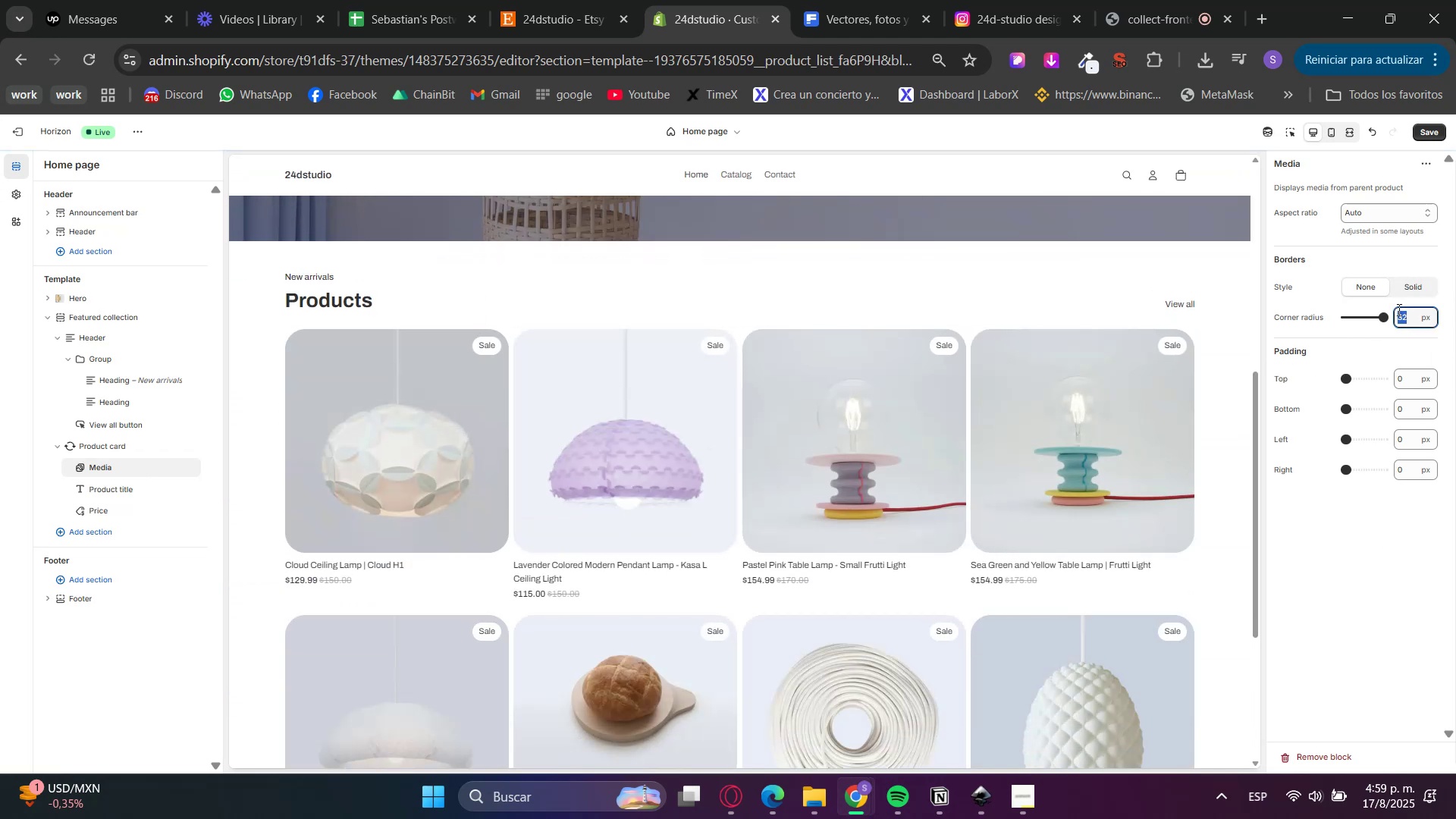 
left_click([1371, 510])
 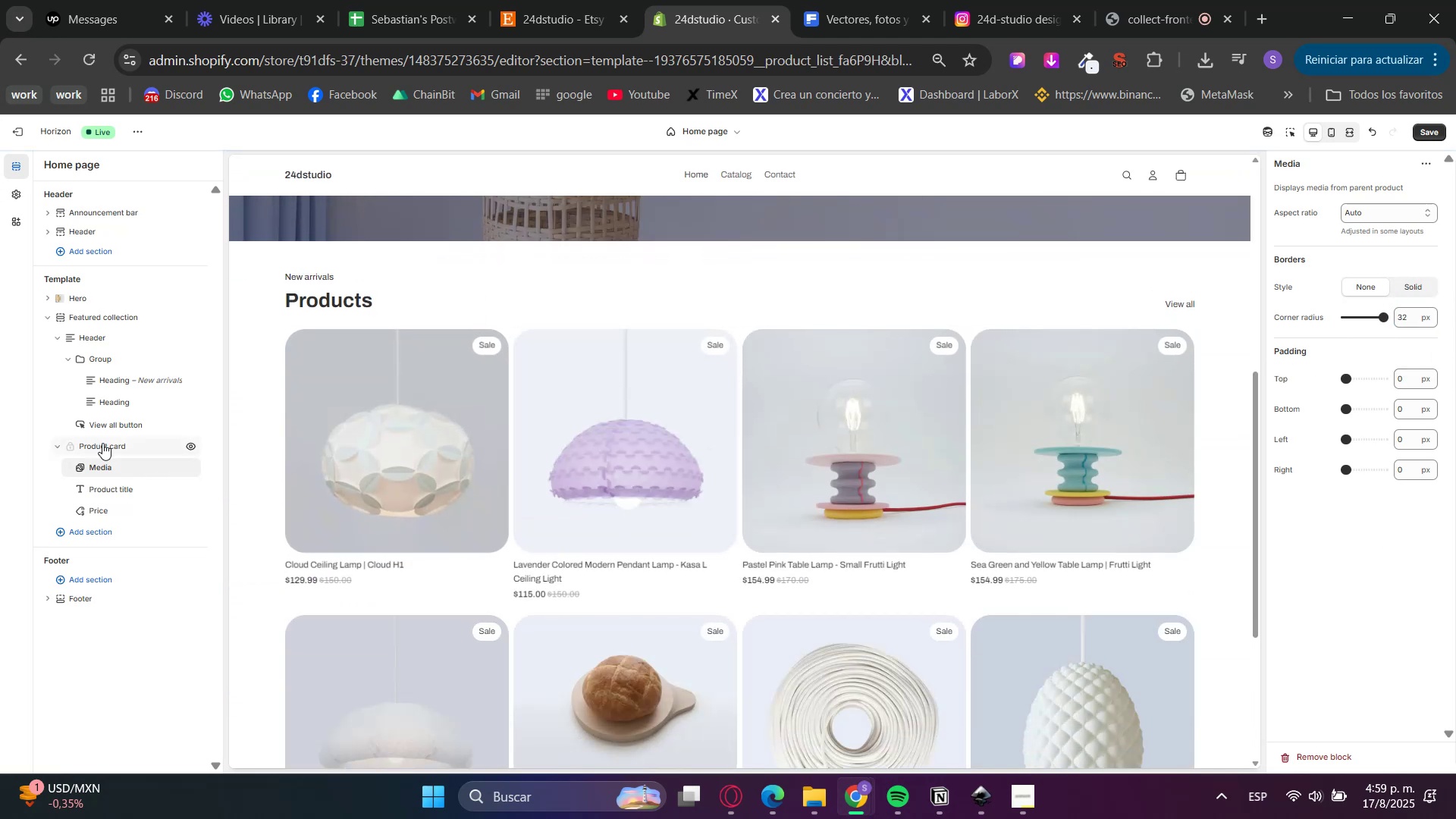 
left_click([99, 356])
 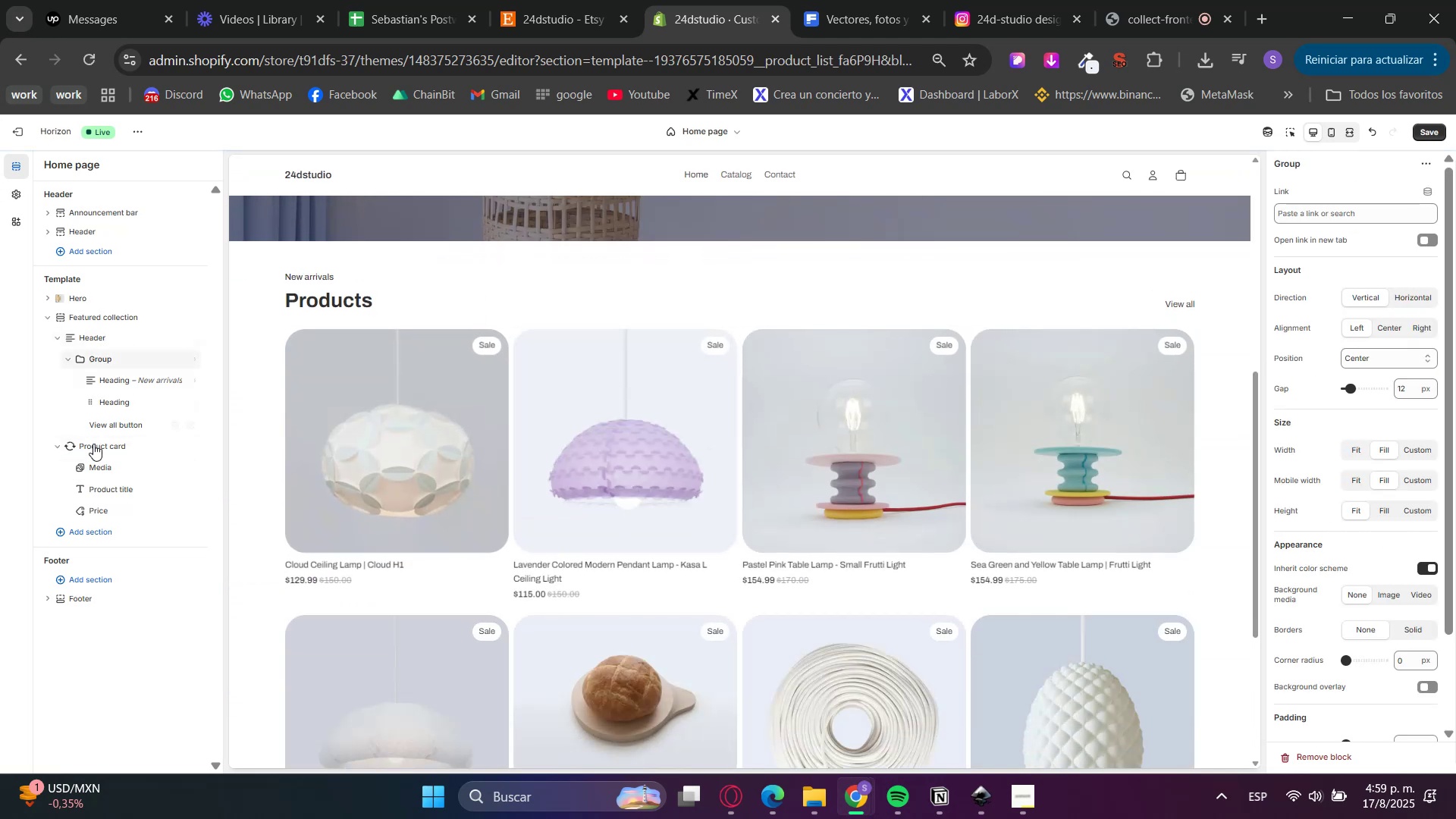 
left_click([93, 445])
 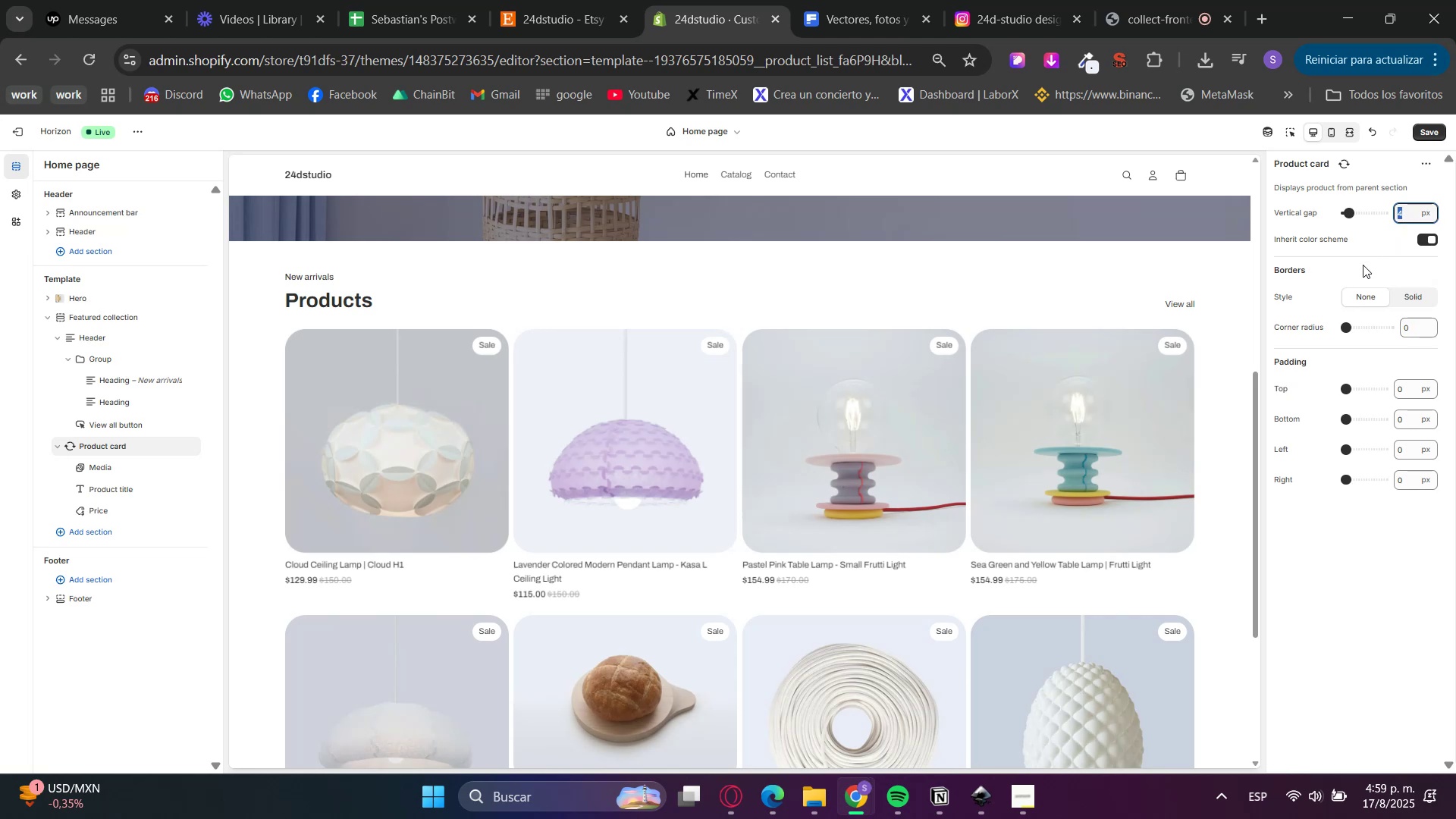 
key(Numpad2)
 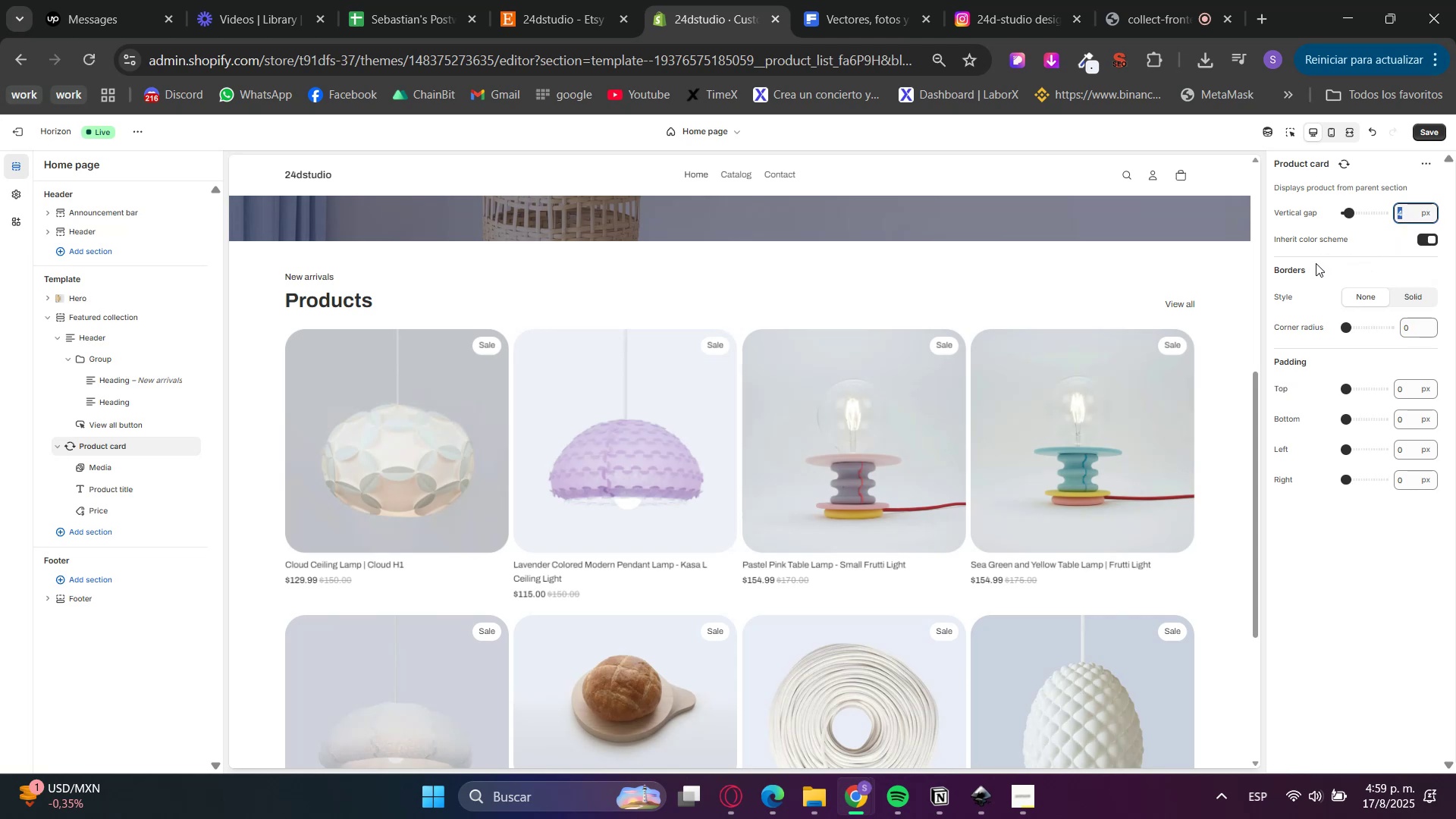 
key(Numpad0)
 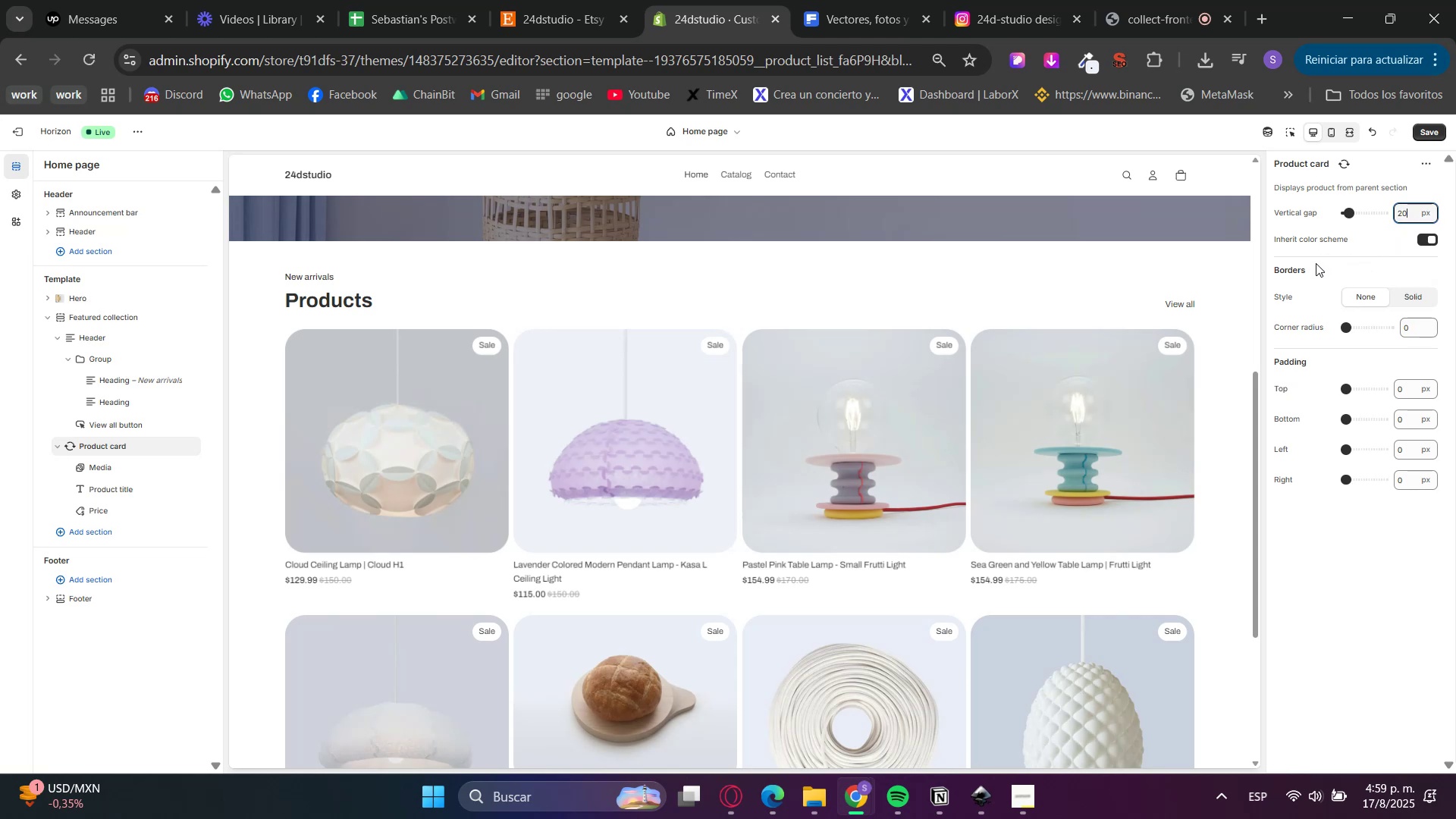 
left_click([1316, 263])
 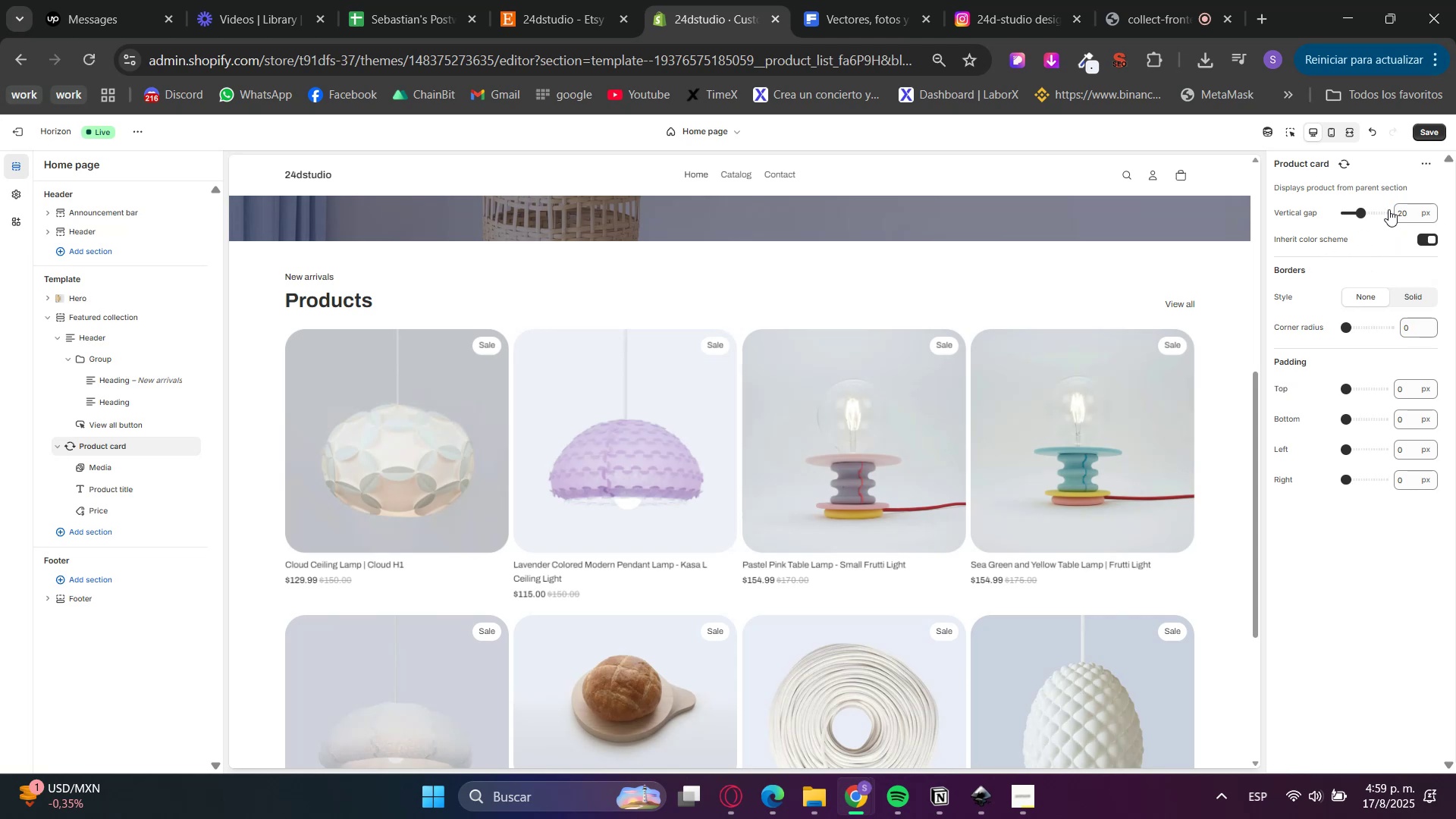 
double_click([1400, 208])
 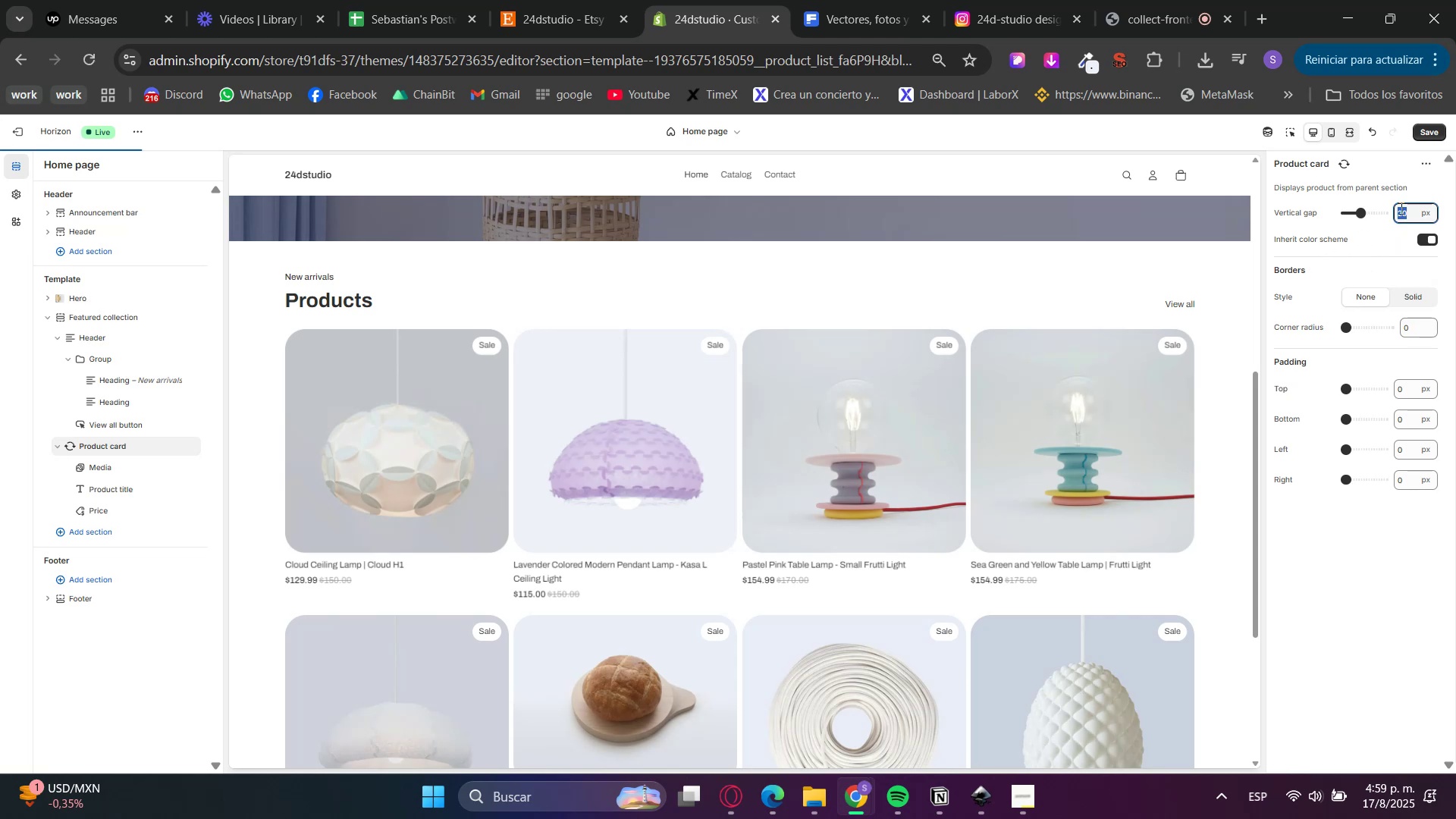 
key(Numpad1)
 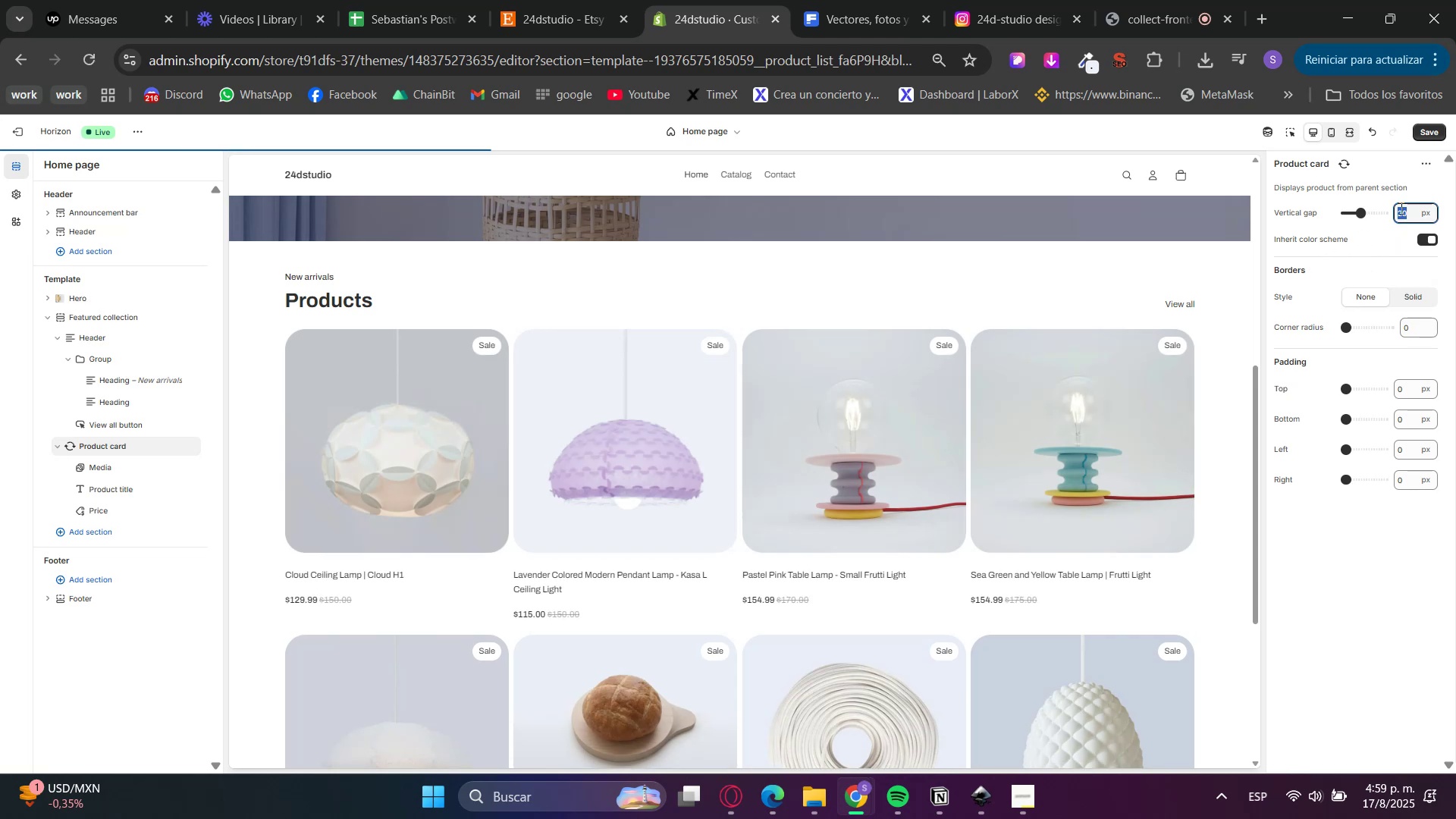 
key(Numpad5)
 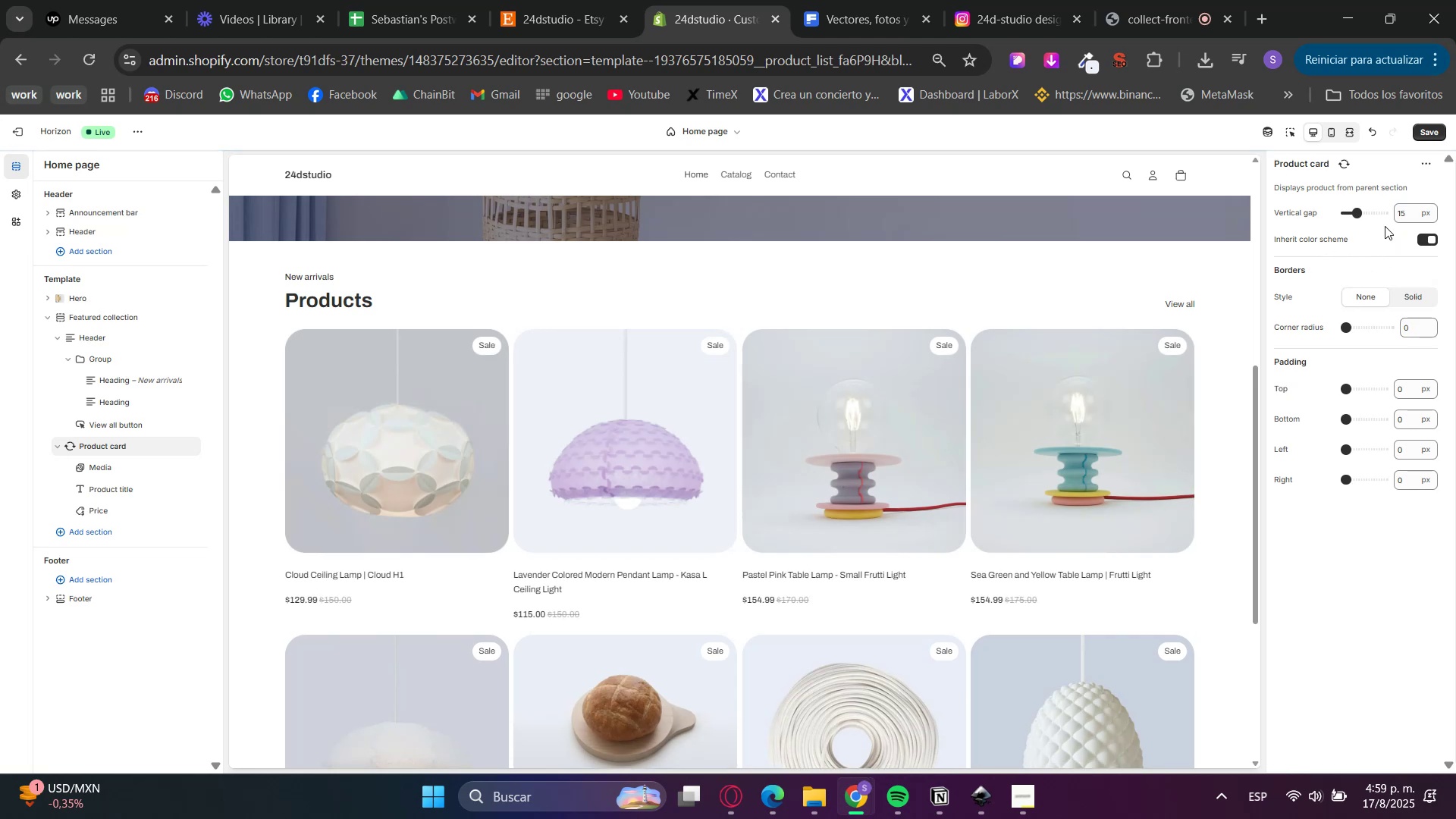 
double_click([1400, 216])
 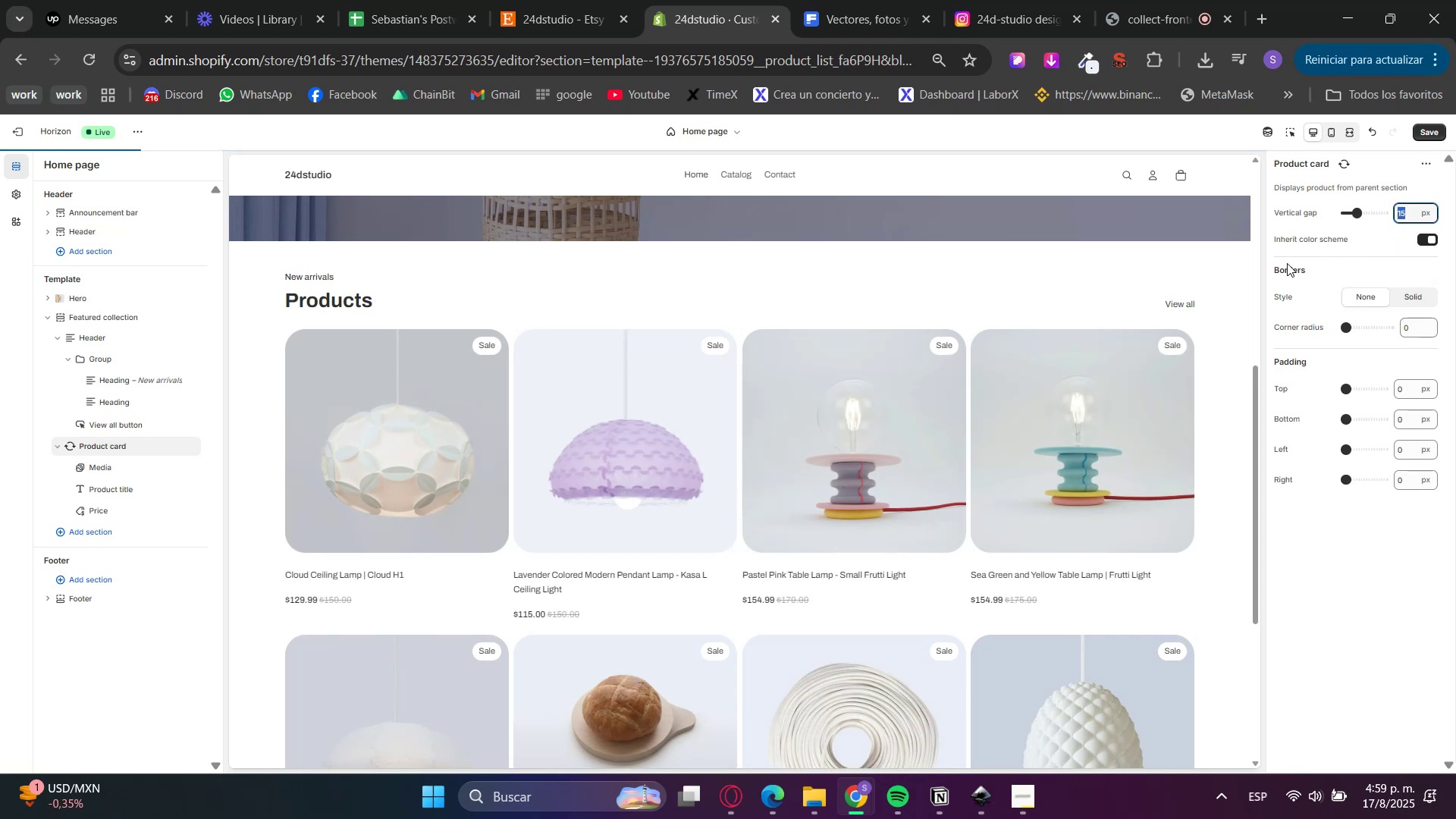 
key(Numpad1)
 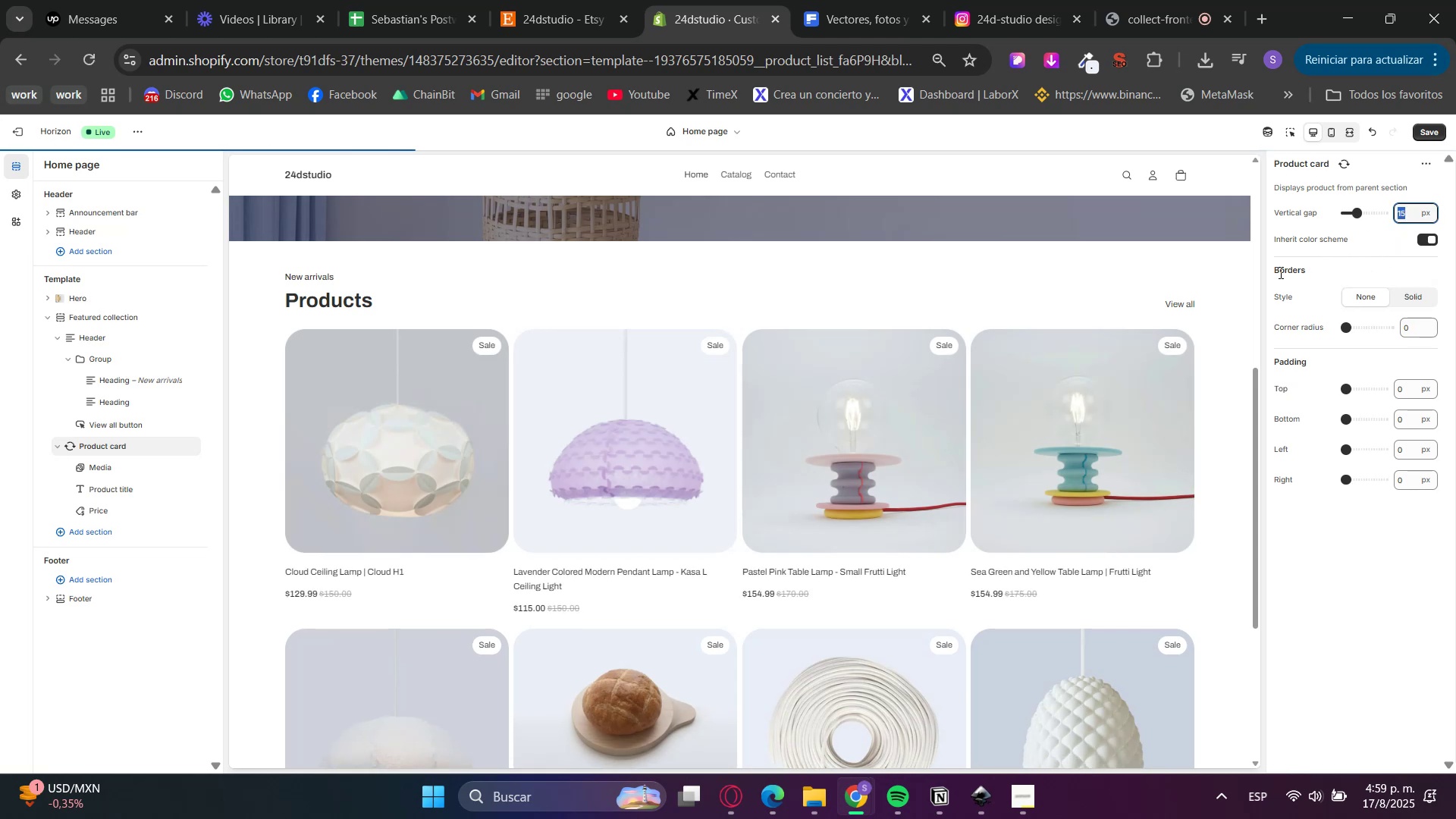 
key(Numpad0)
 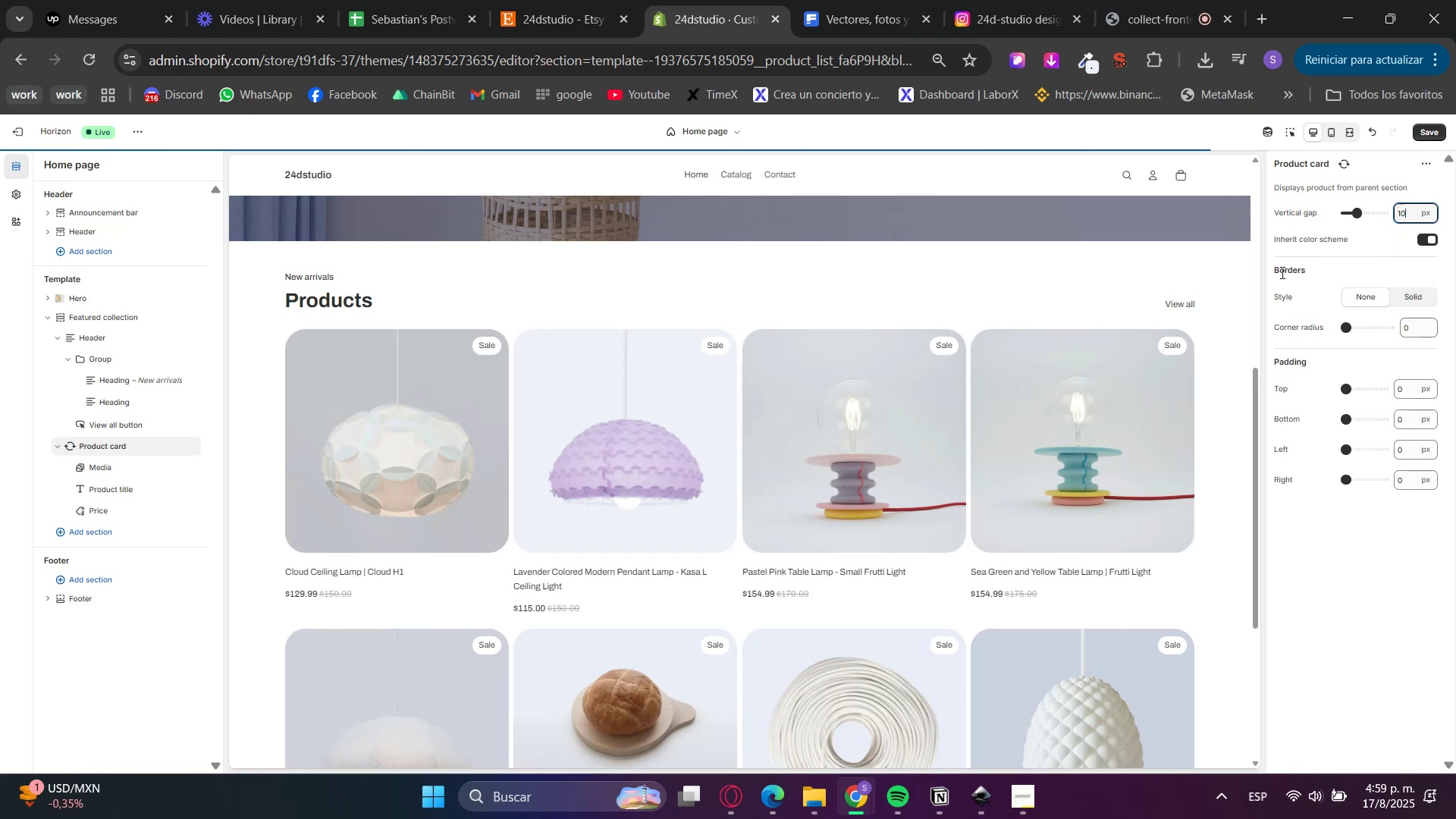 
left_click([1285, 270])
 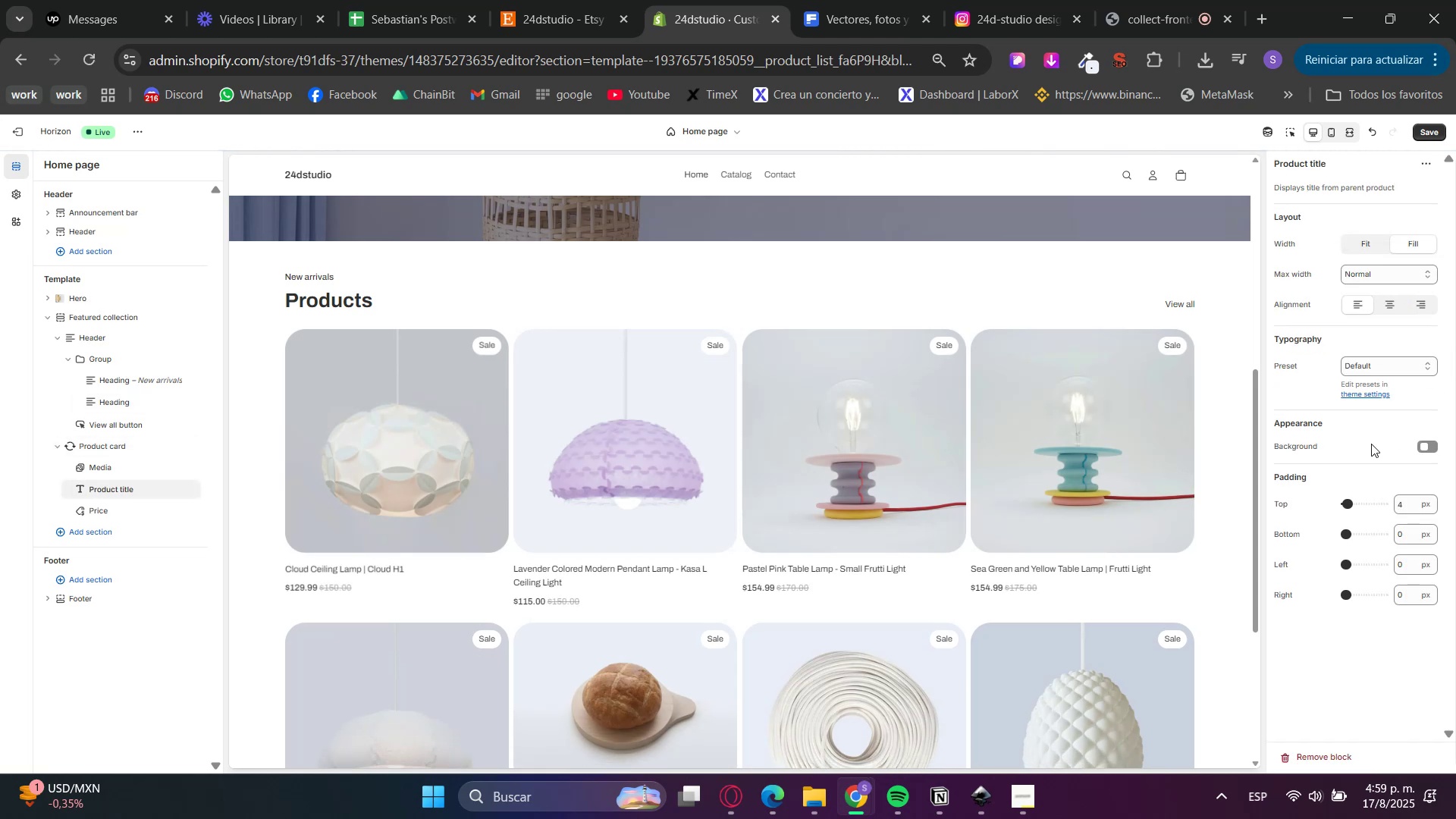 
double_click([1363, 359])
 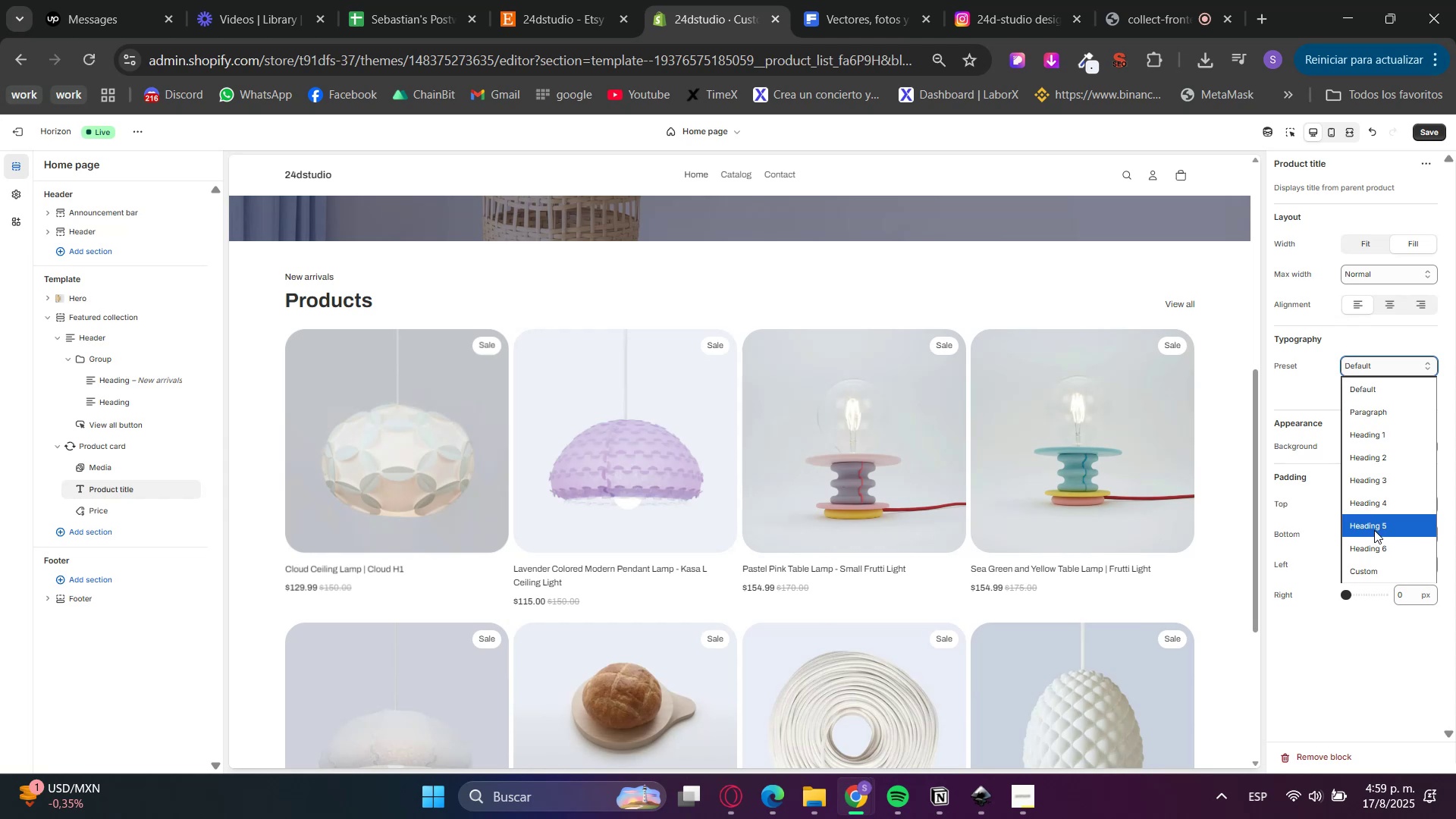 
left_click([1374, 530])
 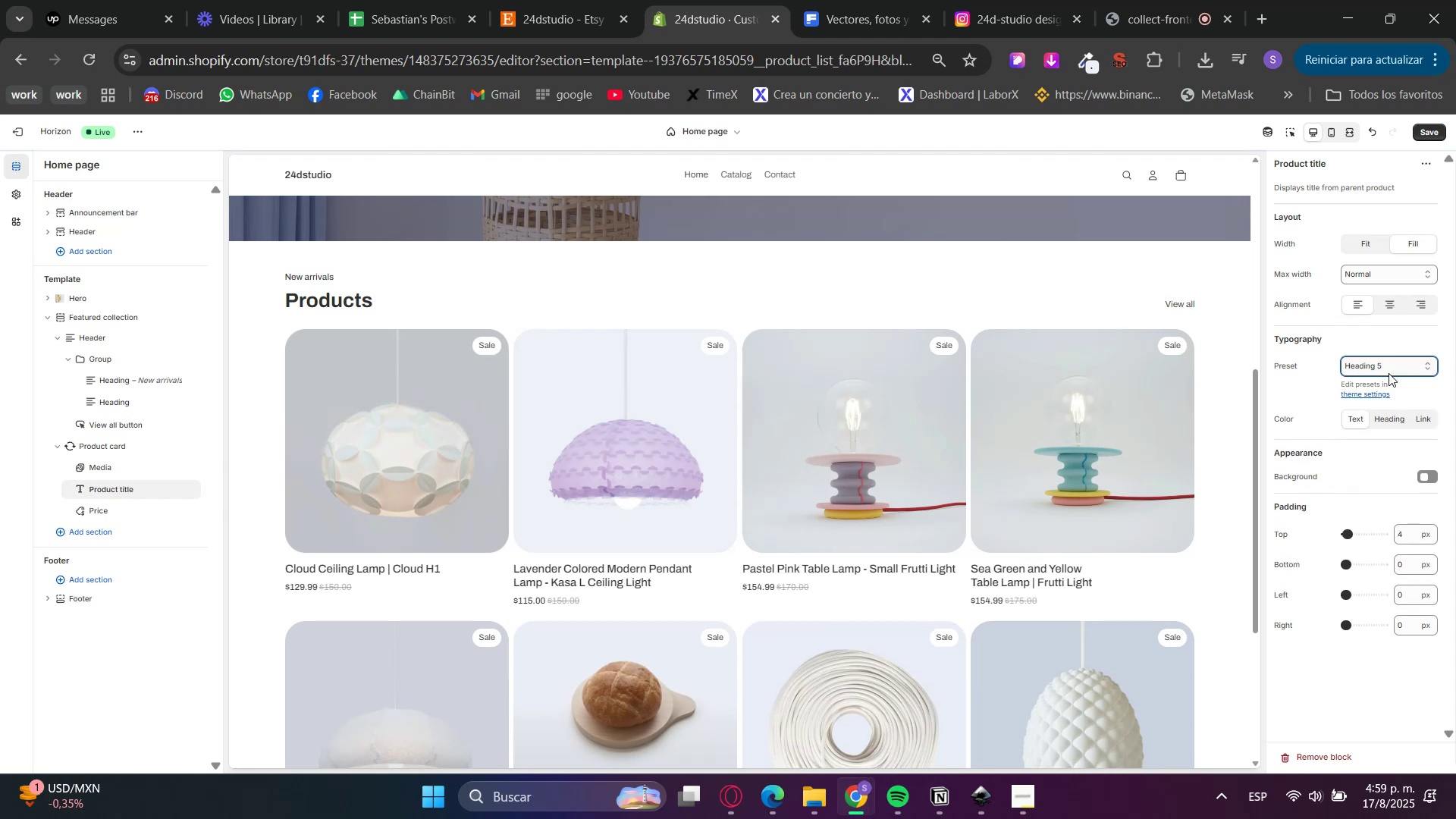 
double_click([1385, 552])
 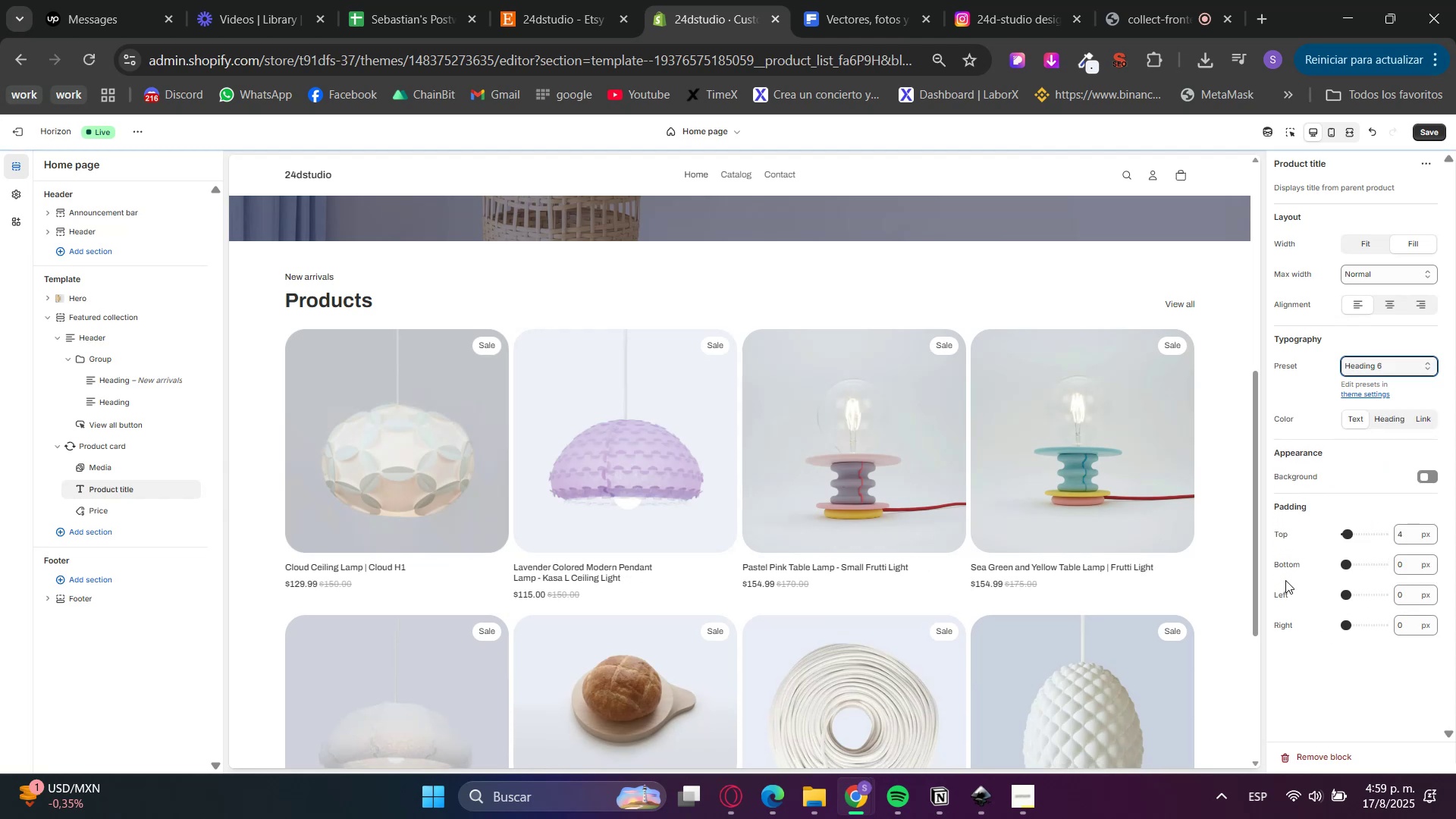 
left_click([1369, 356])
 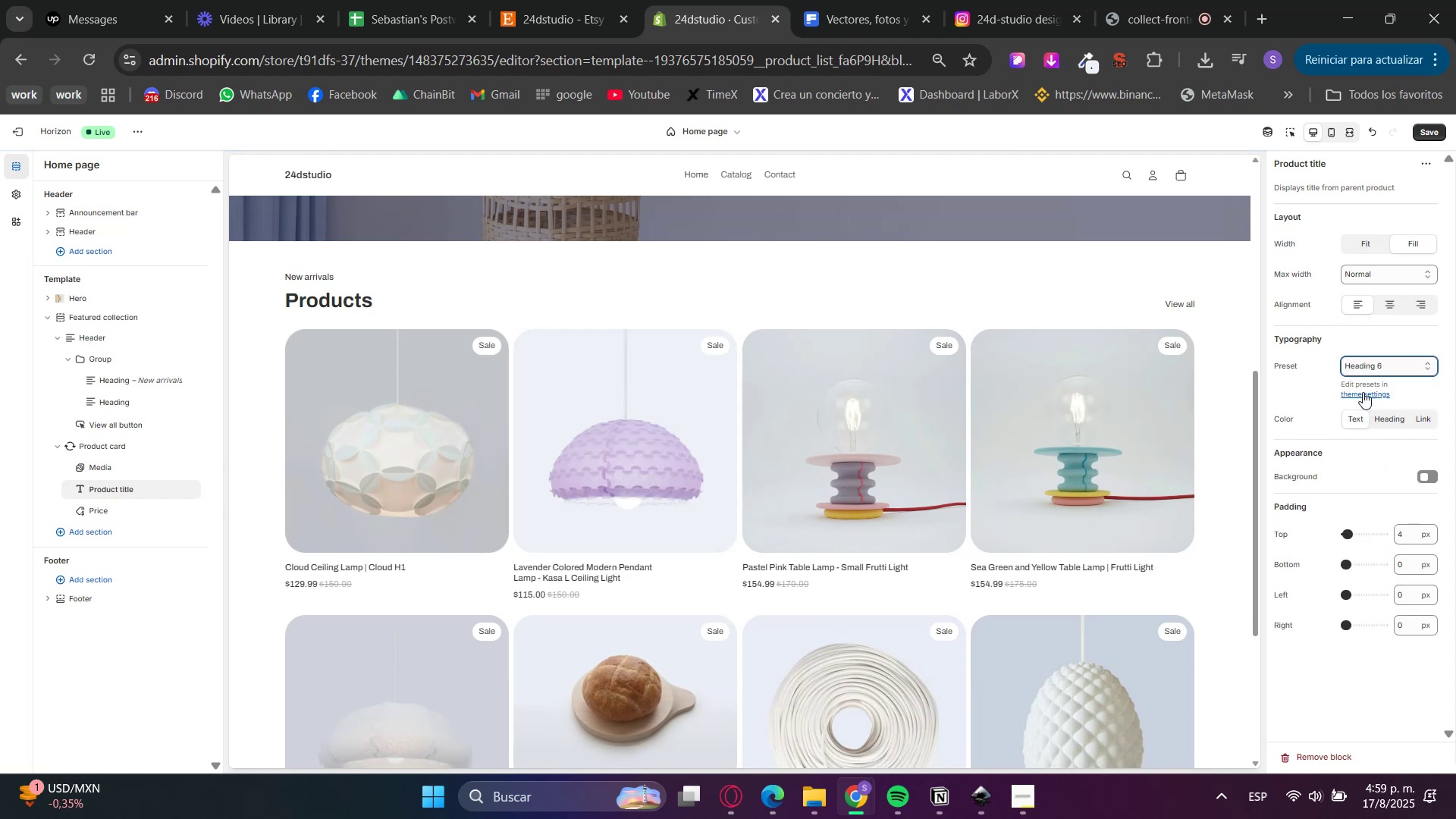 
triple_click([1373, 366])
 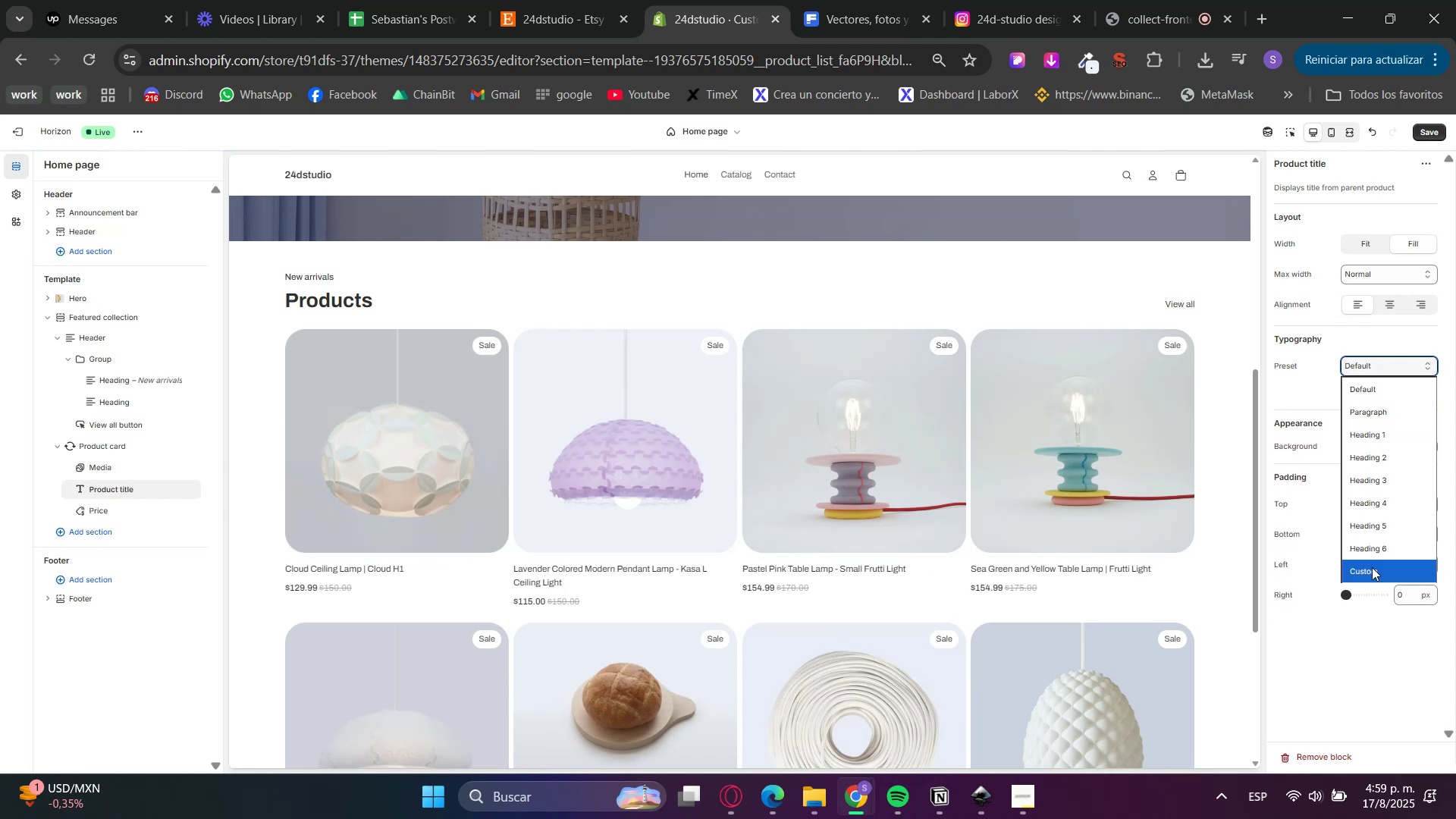 
double_click([1389, 654])
 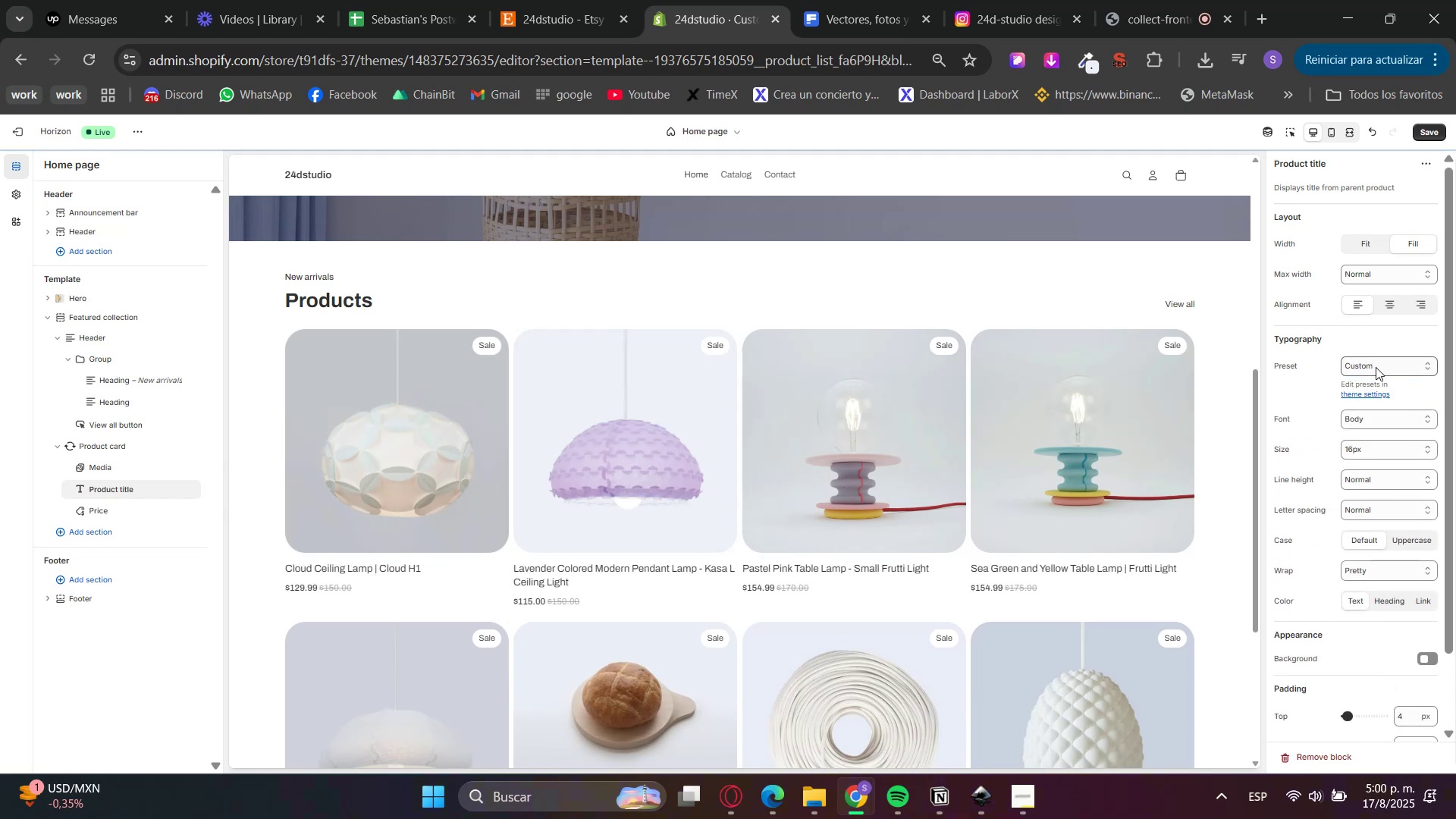 
double_click([1382, 375])
 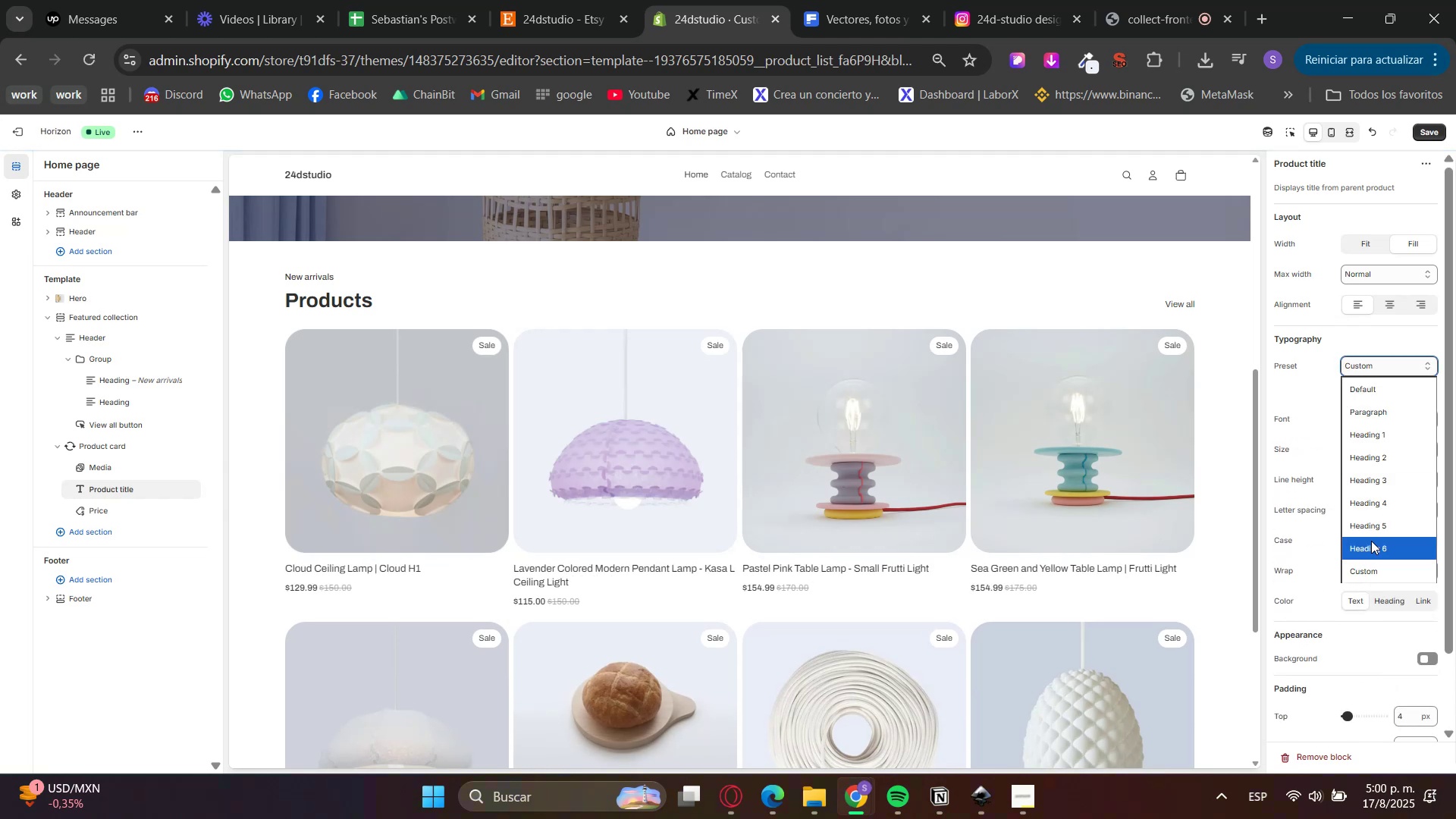 
left_click([1371, 544])
 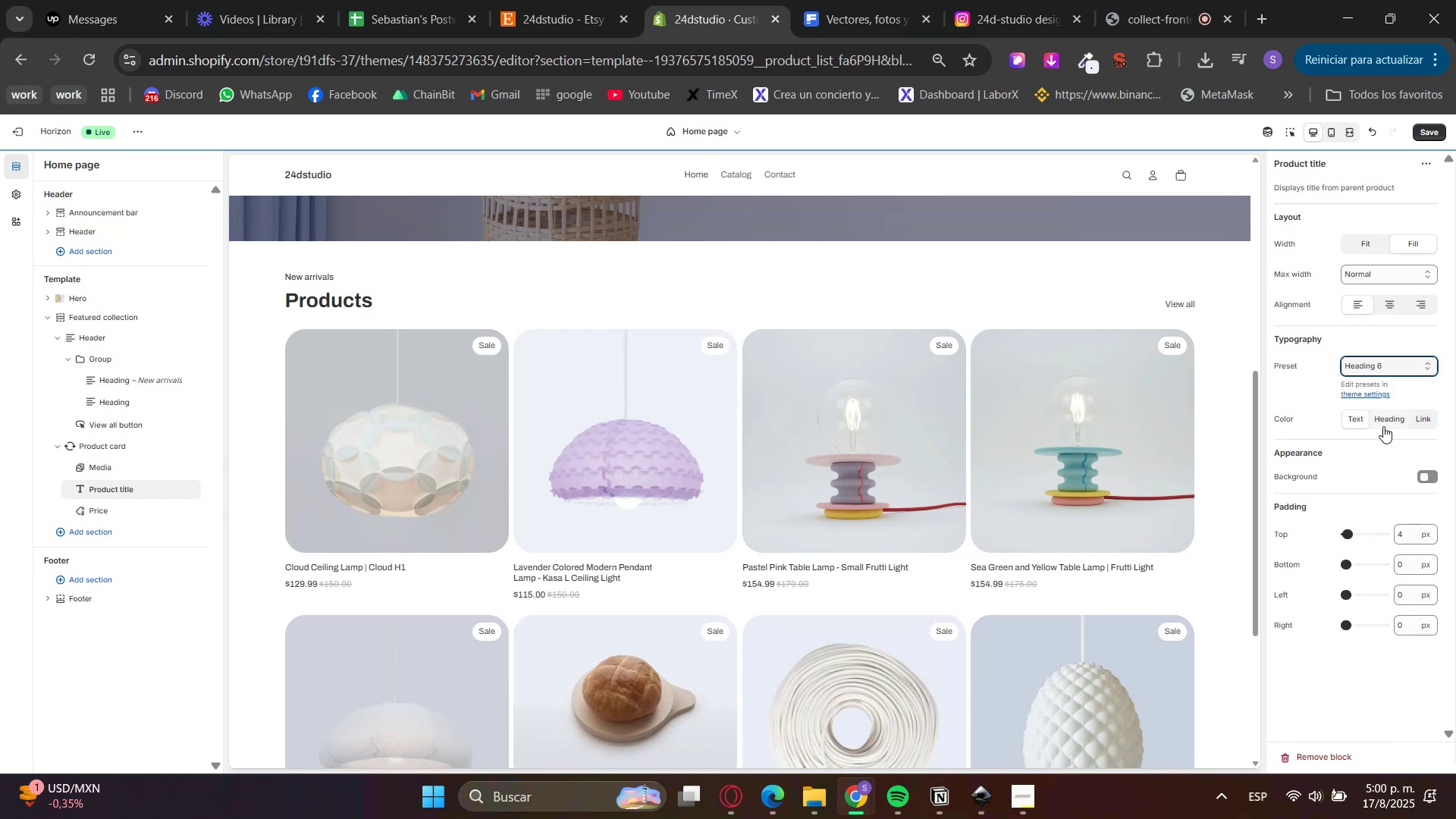 
left_click([1384, 420])
 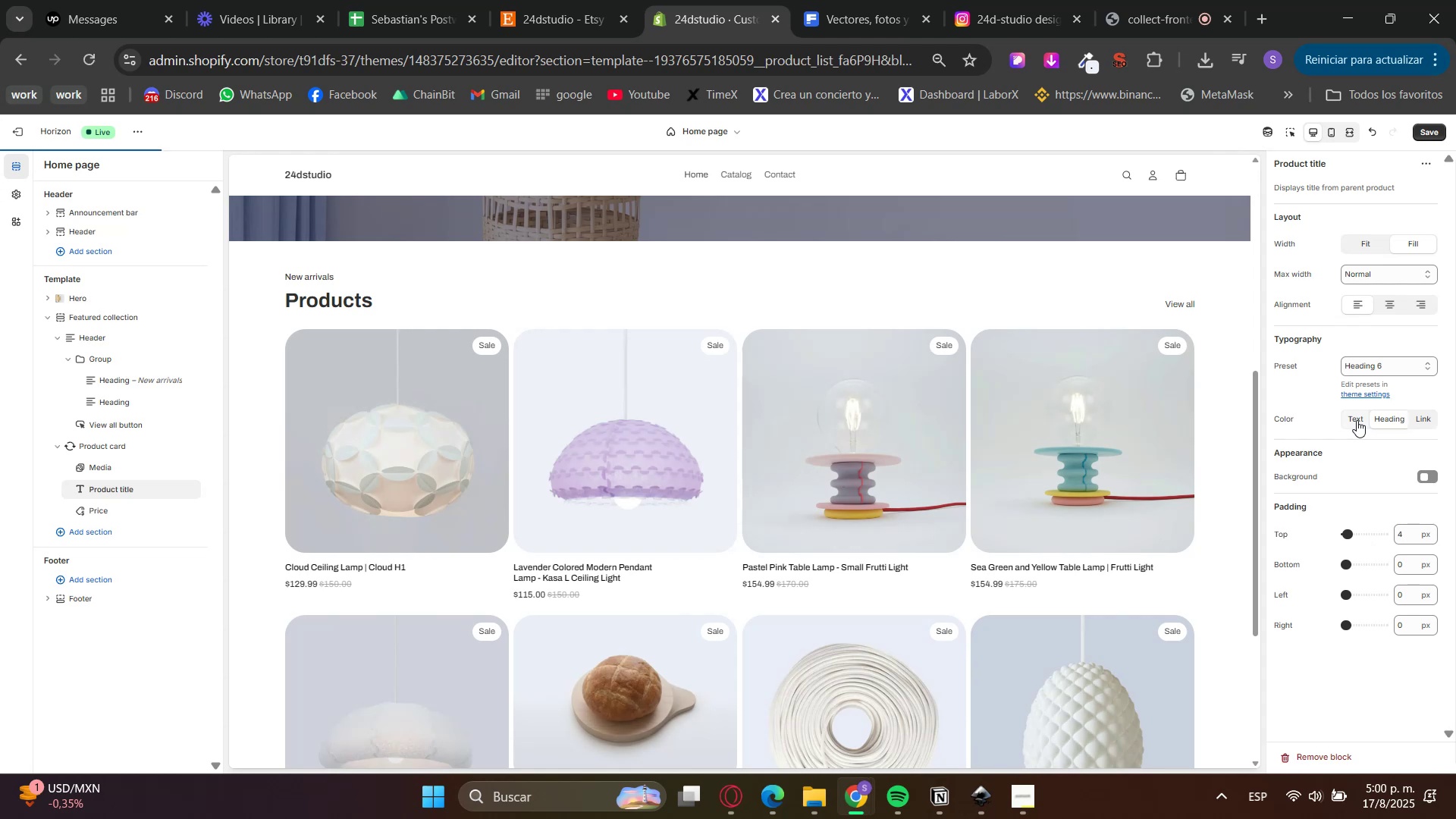 
left_click([1357, 420])
 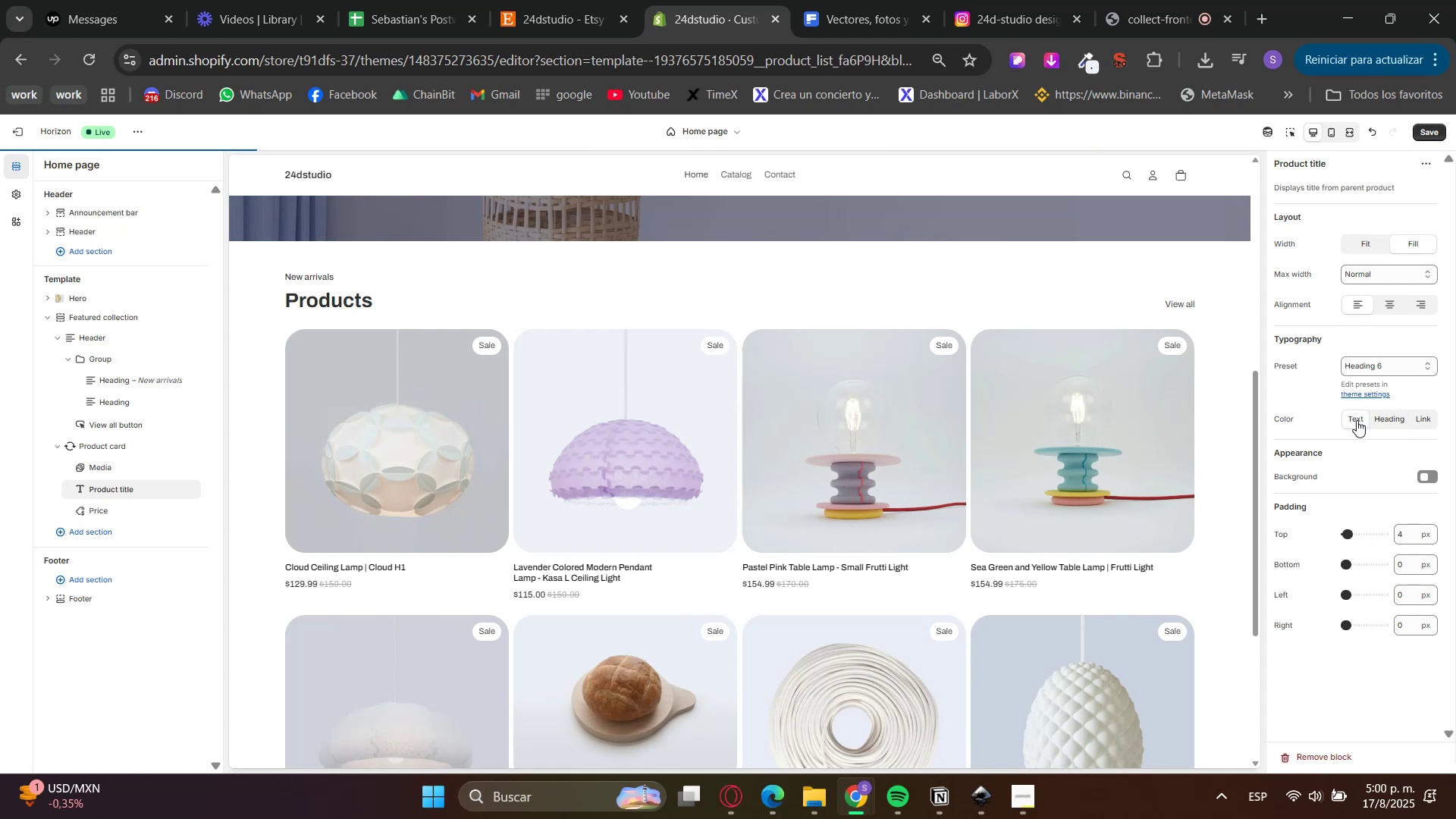 
left_click([1379, 416])
 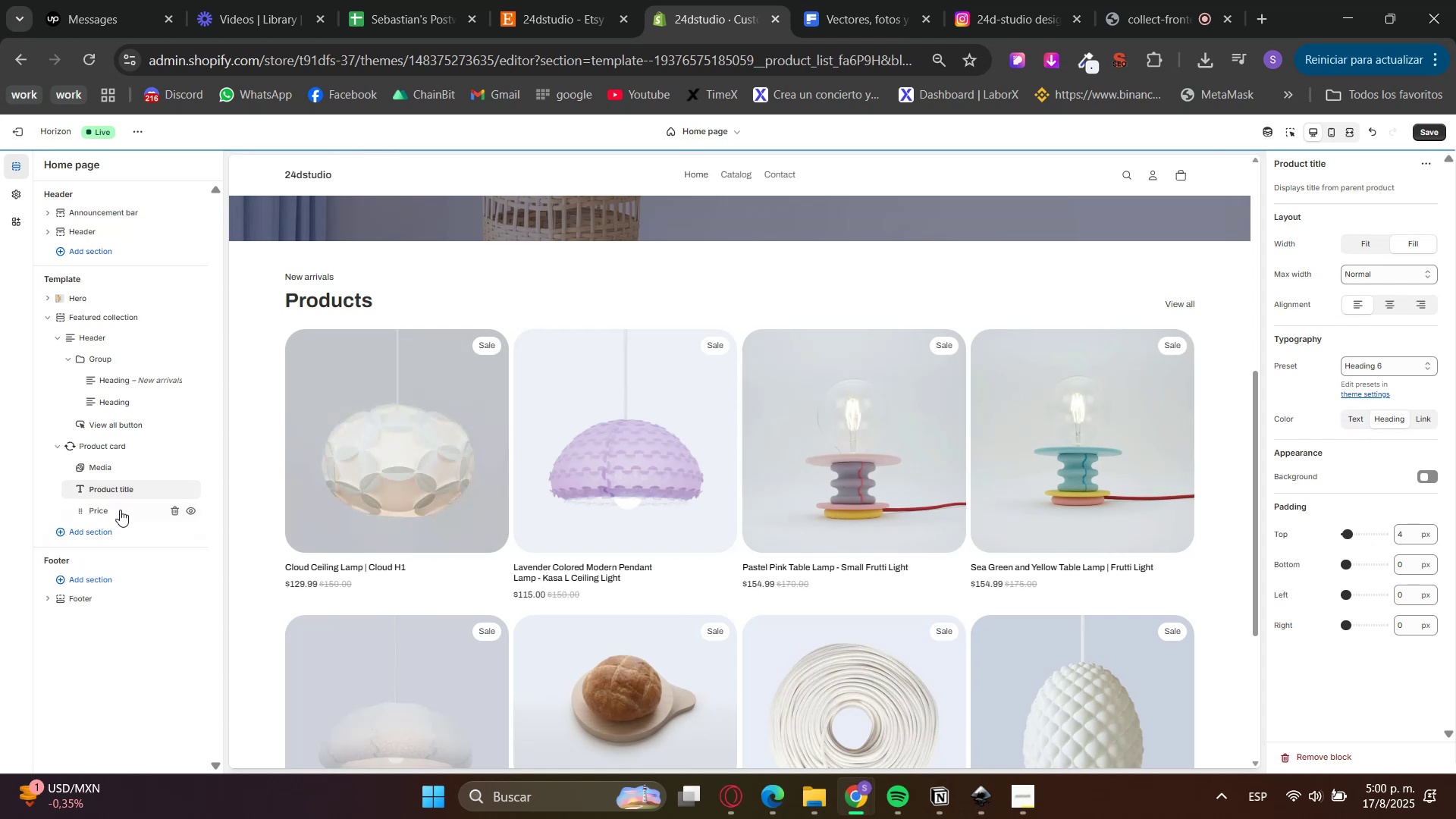 
left_click([111, 507])
 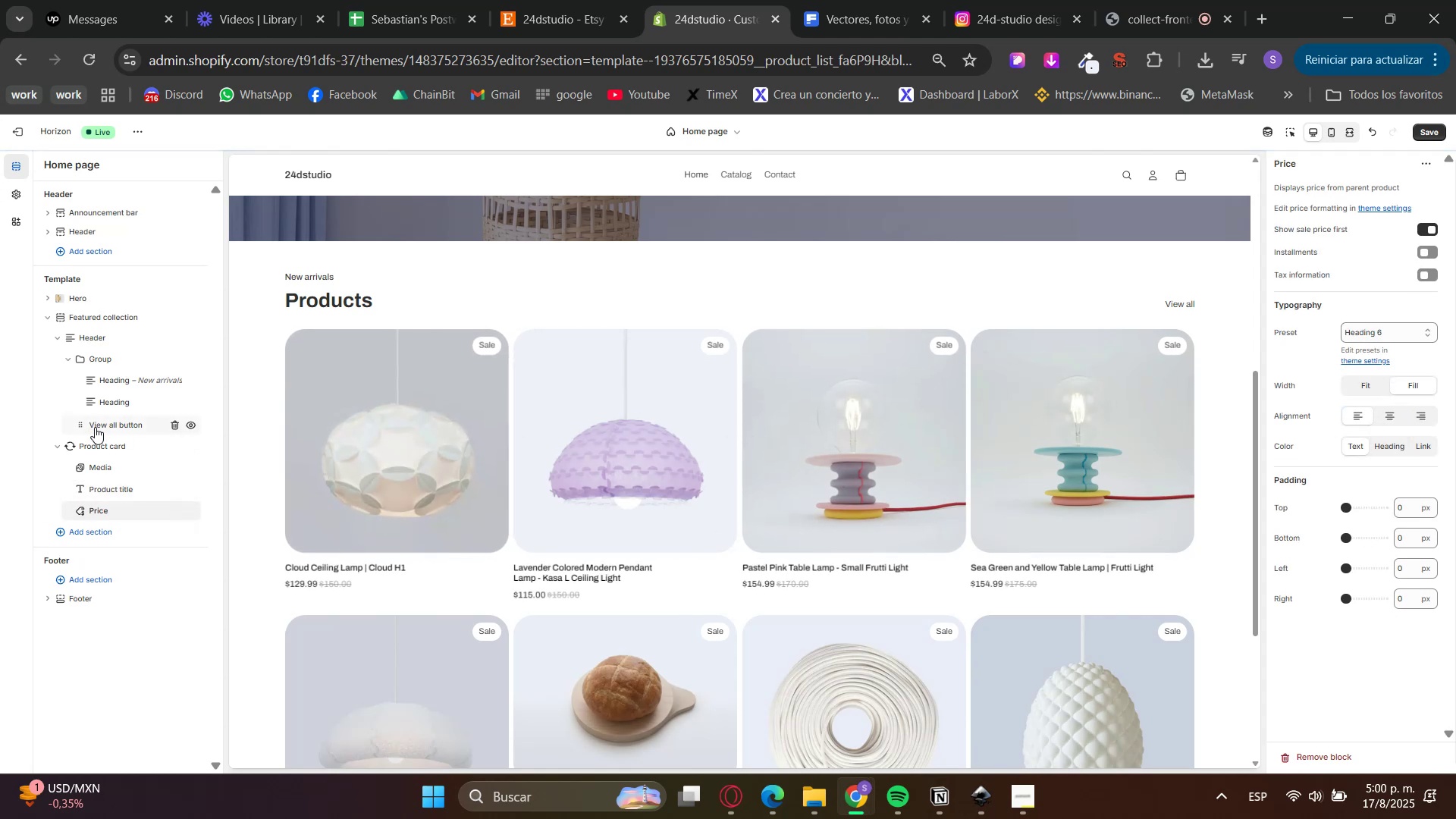 
left_click([96, 324])
 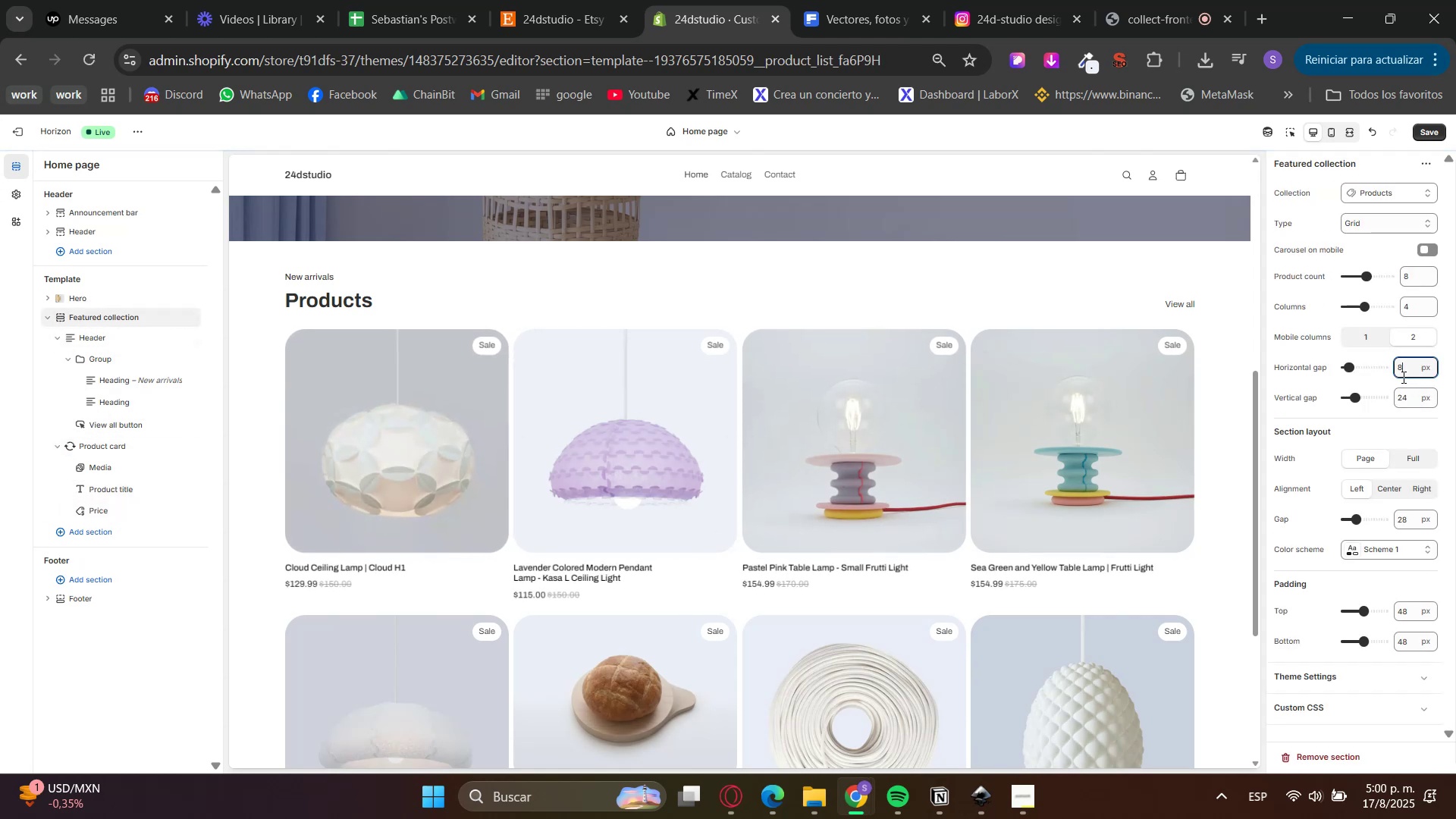 
key(Numpad2)
 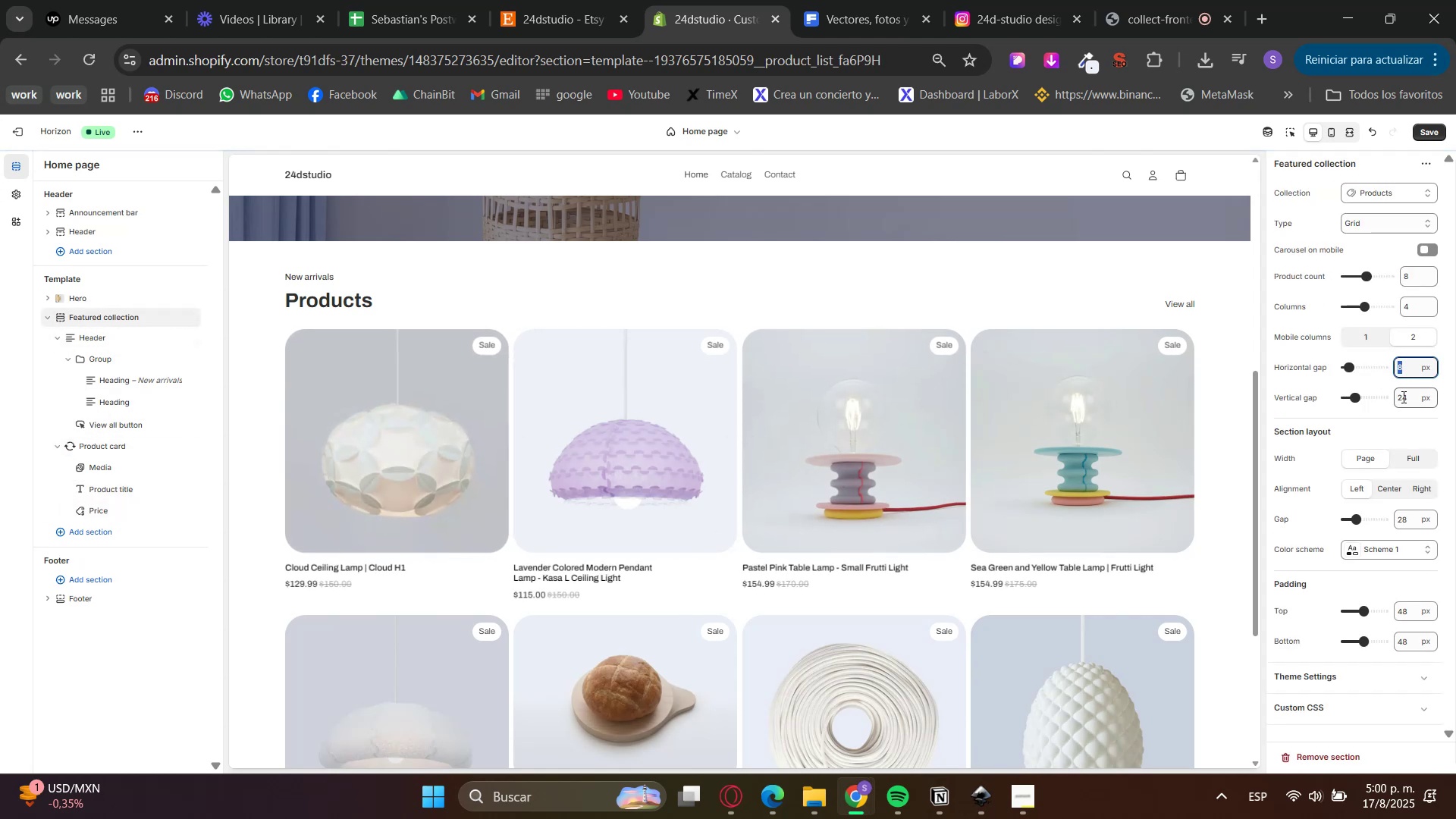 
key(Numpad0)
 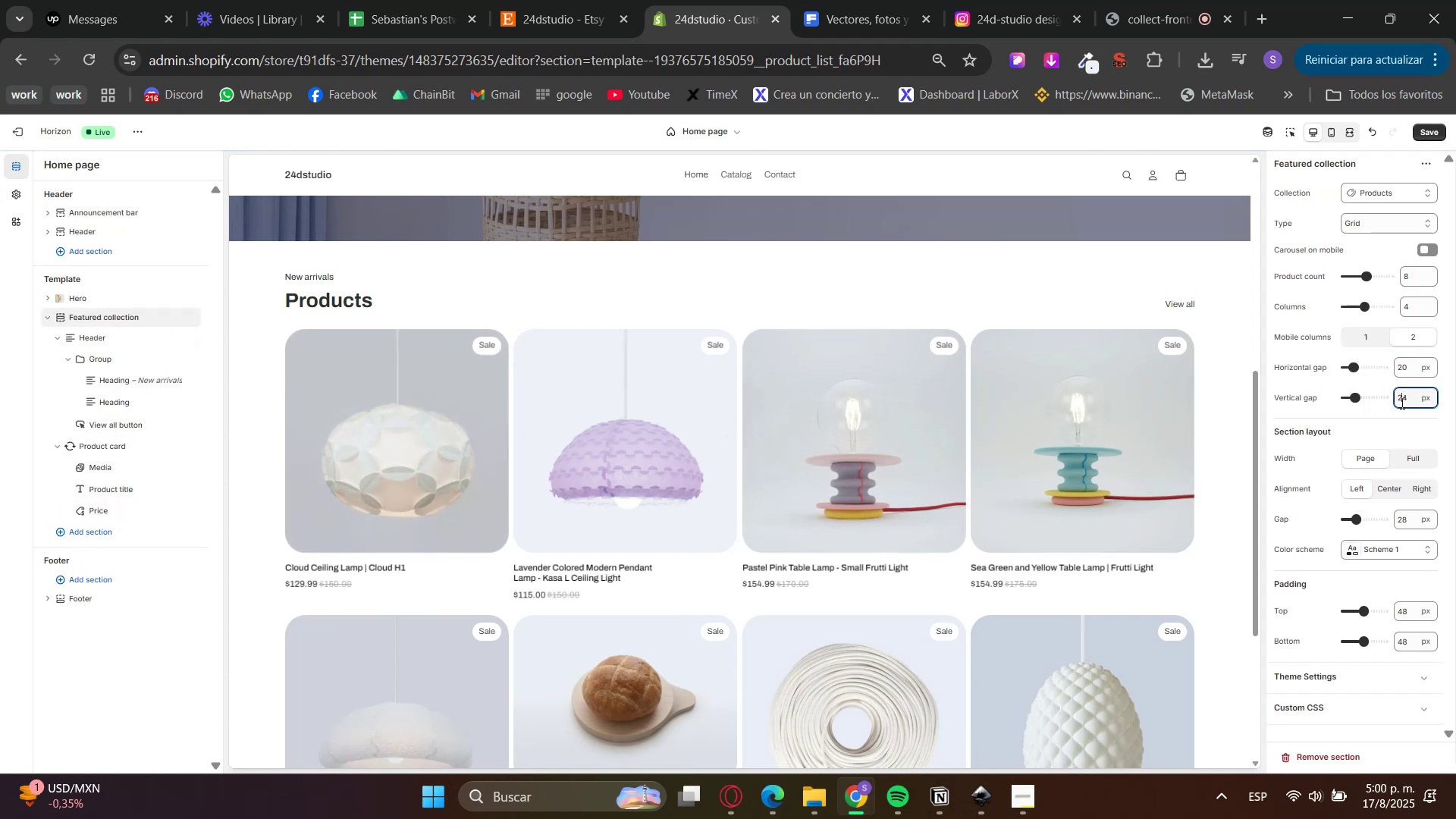 
double_click([1401, 403])
 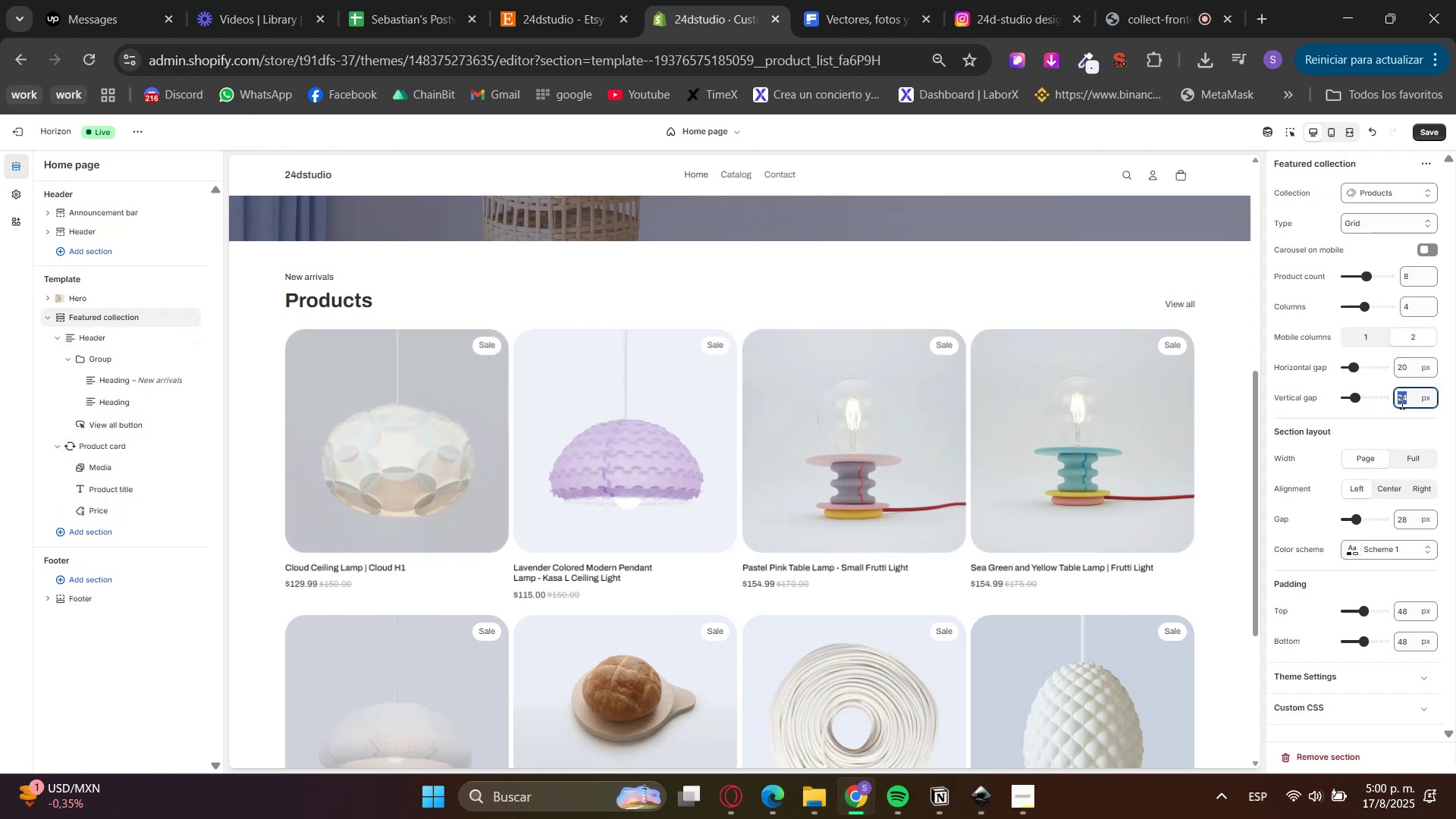 
key(Numpad2)
 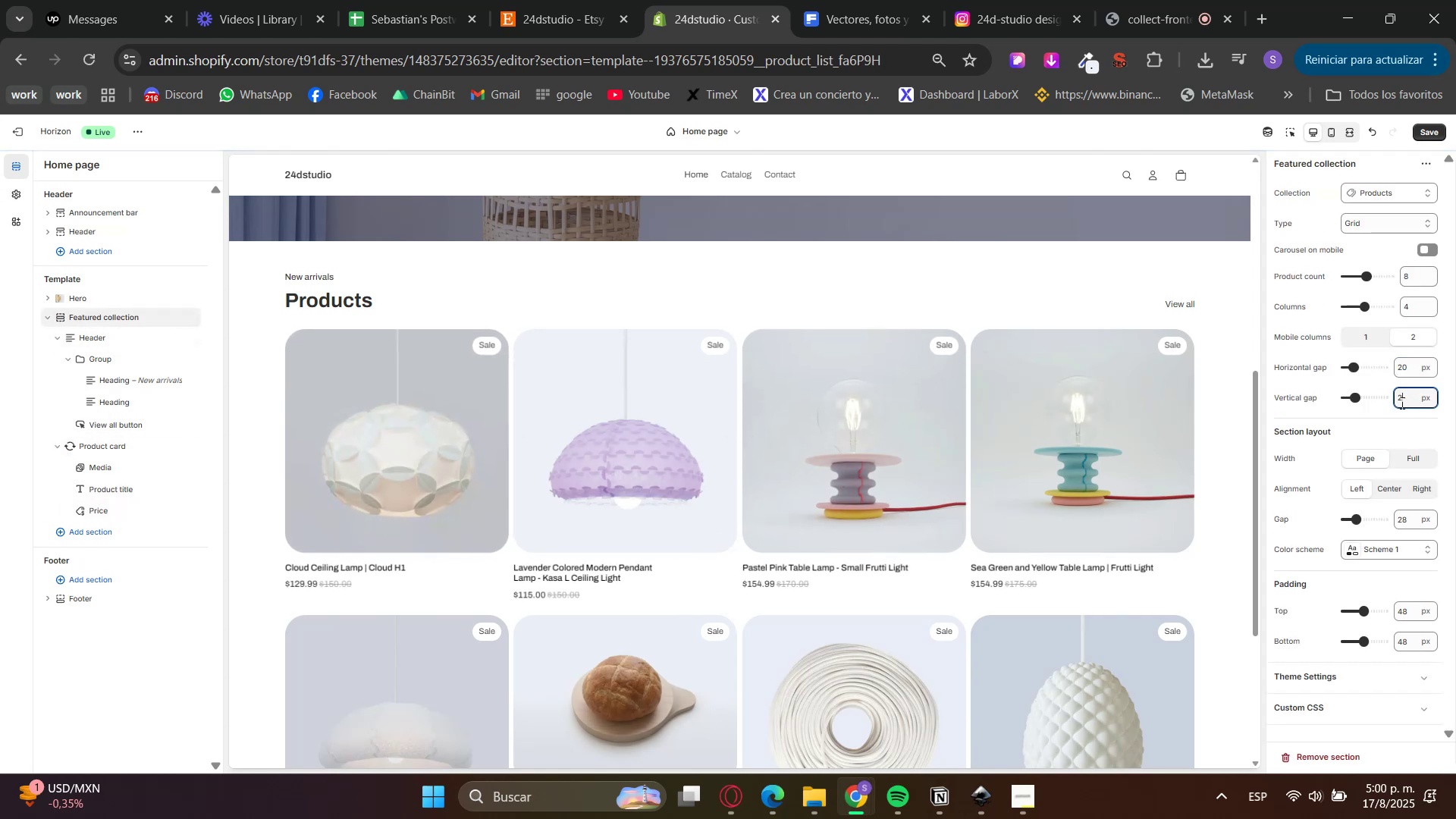 
key(Numpad0)
 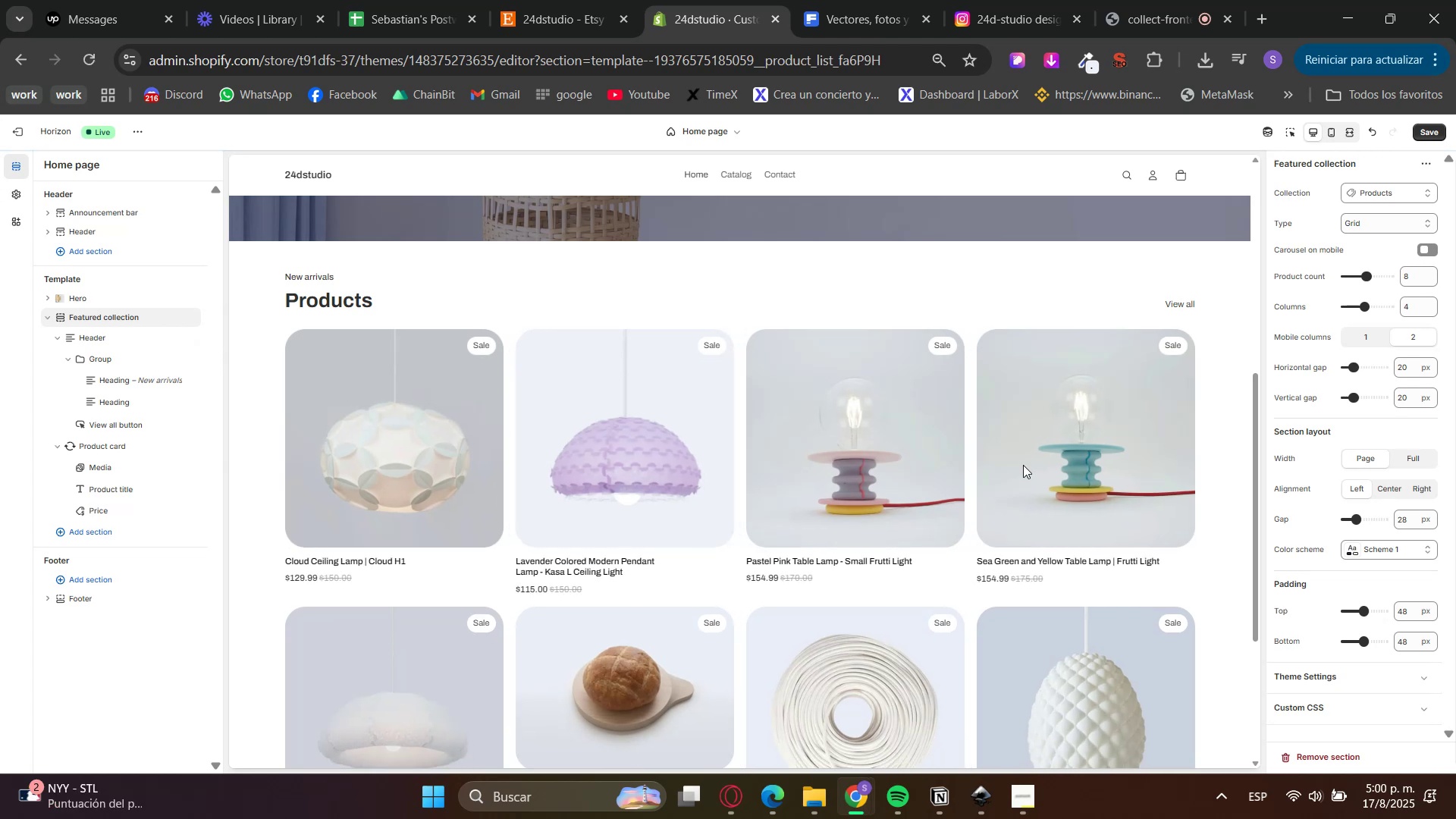 
wait(7.19)
 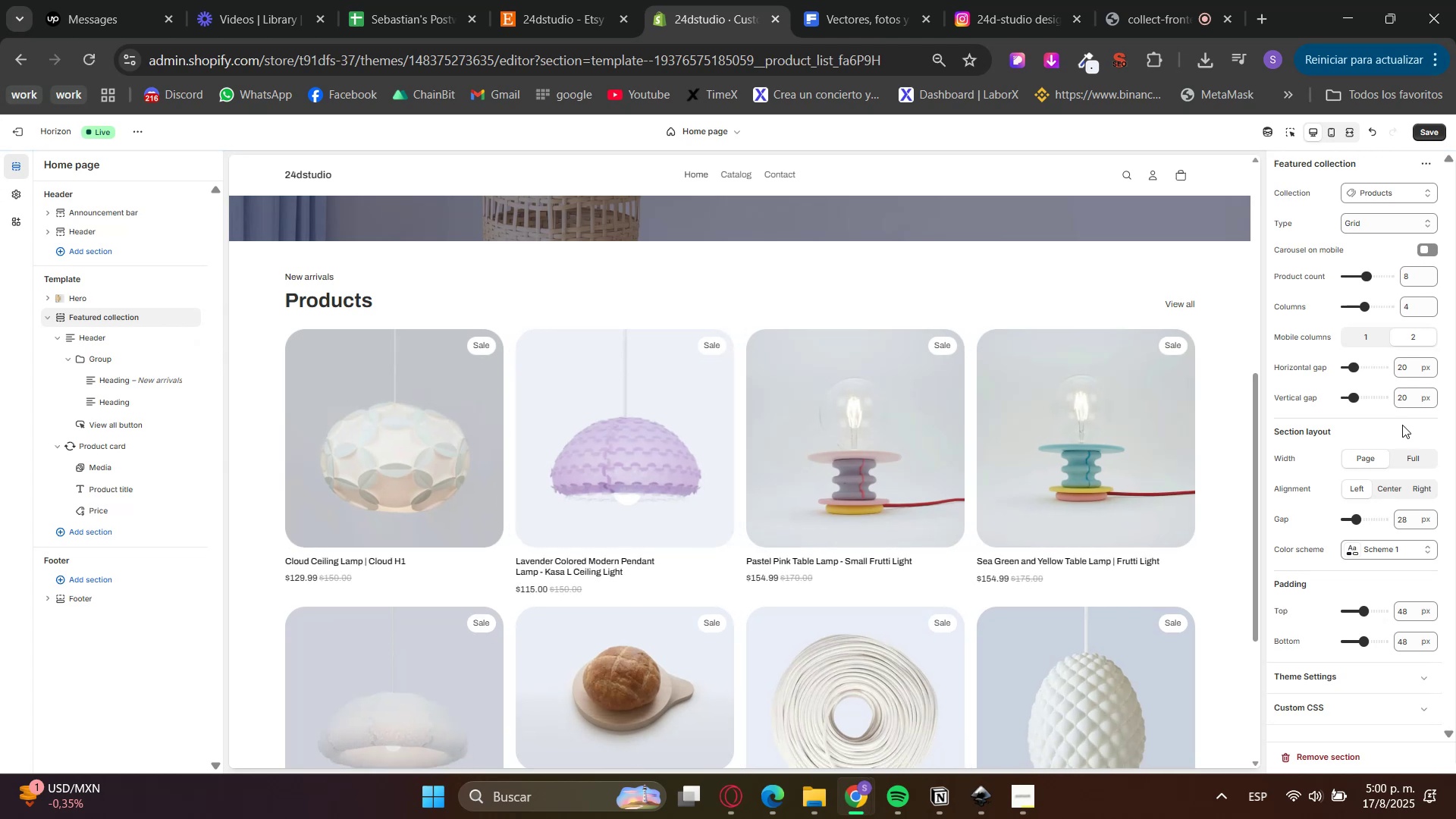 
left_click([96, 472])
 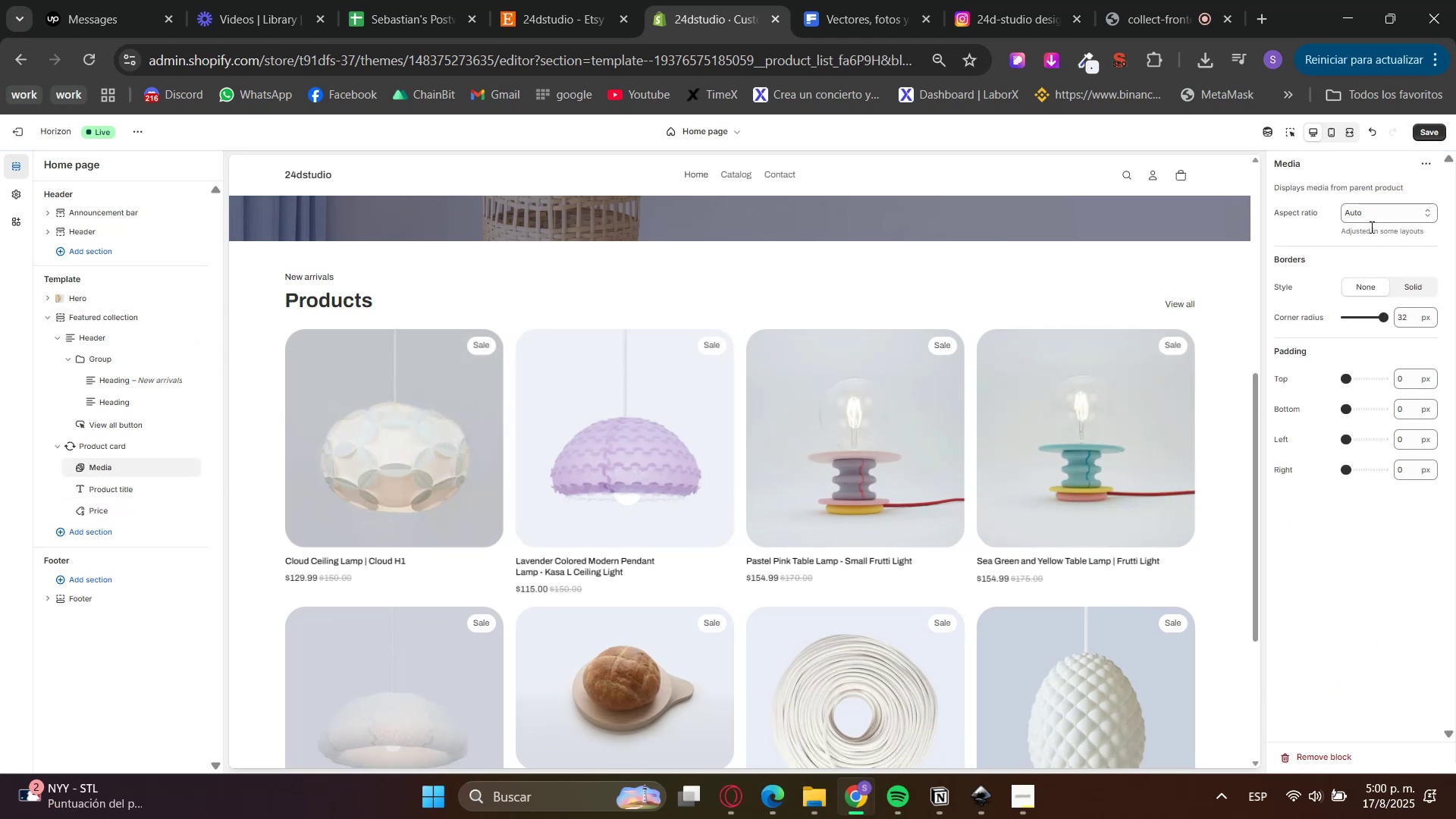 
double_click([1375, 223])
 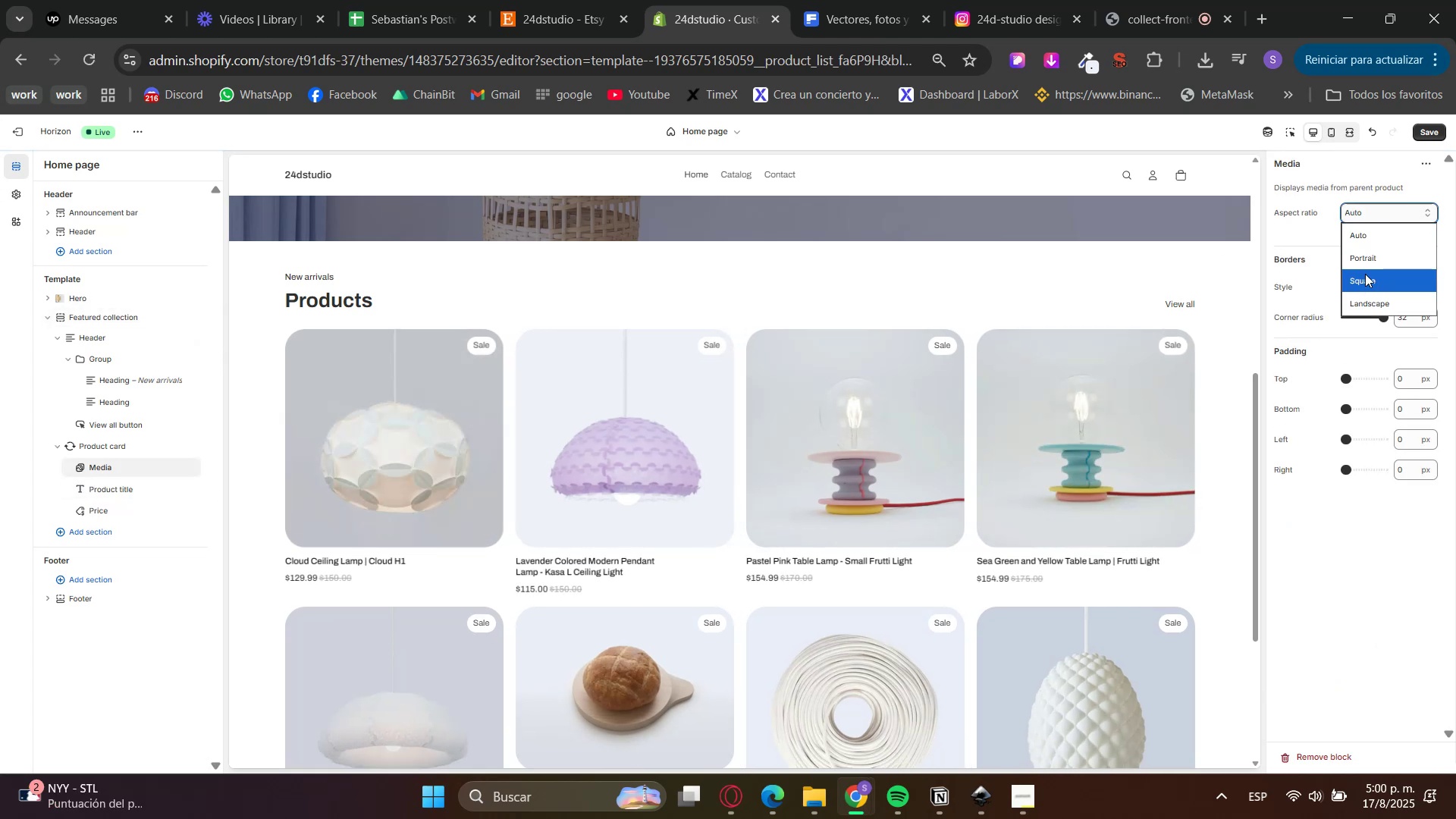 
left_click([1365, 274])
 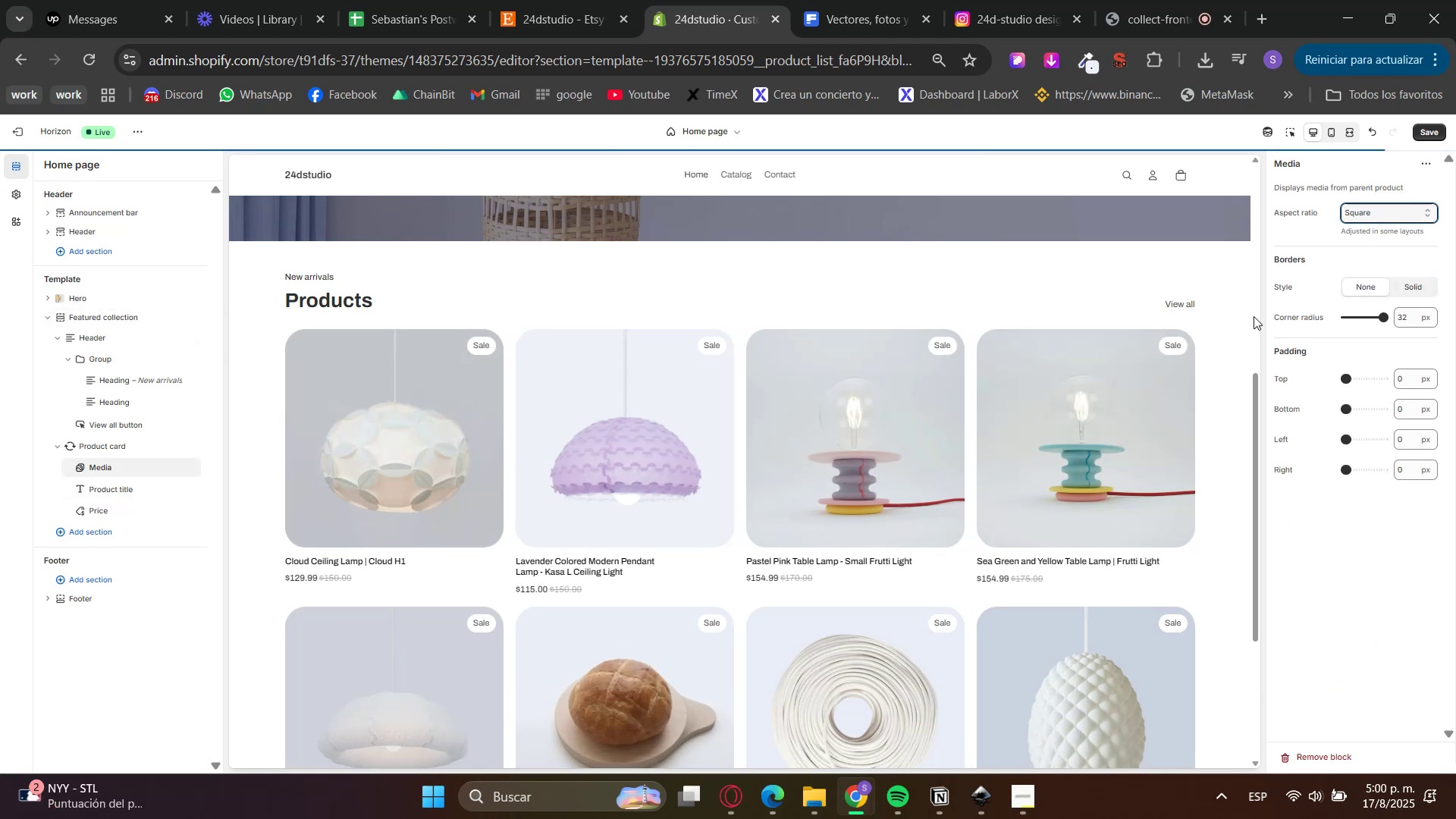 
scroll: coordinate [1237, 406], scroll_direction: down, amount: 2.0
 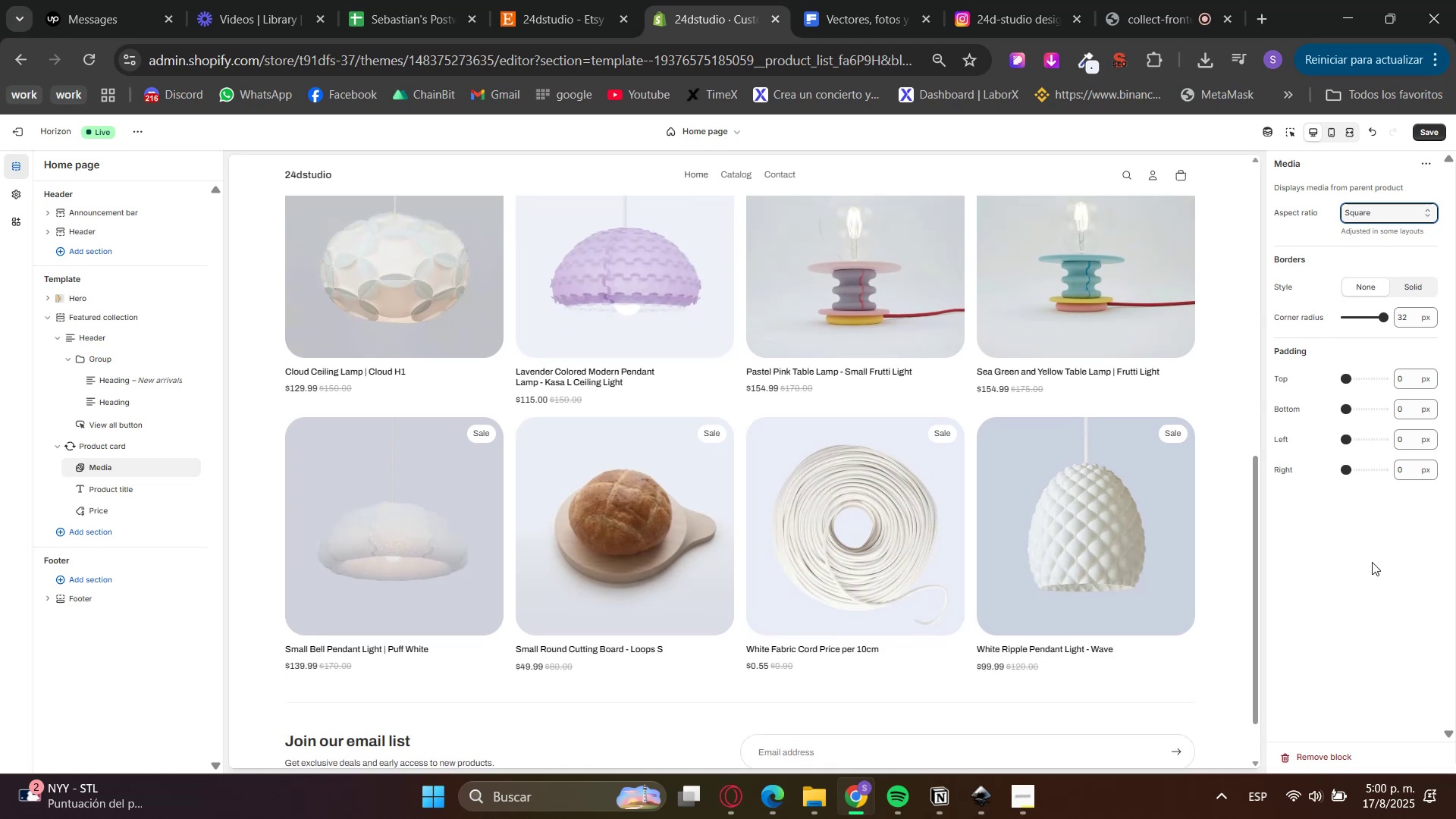 
key(Control+ControlLeft)
 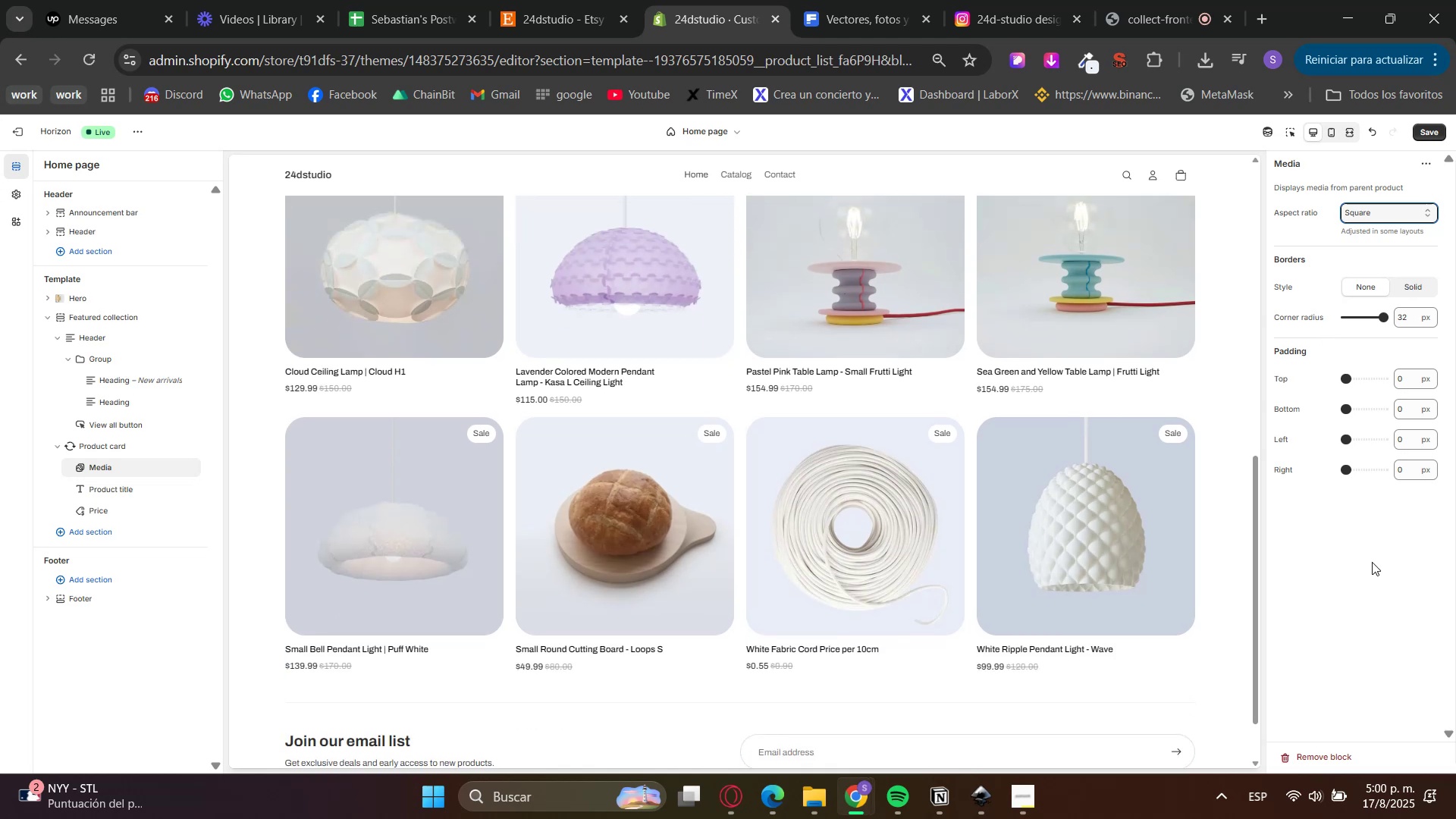 
key(Control+Z)
 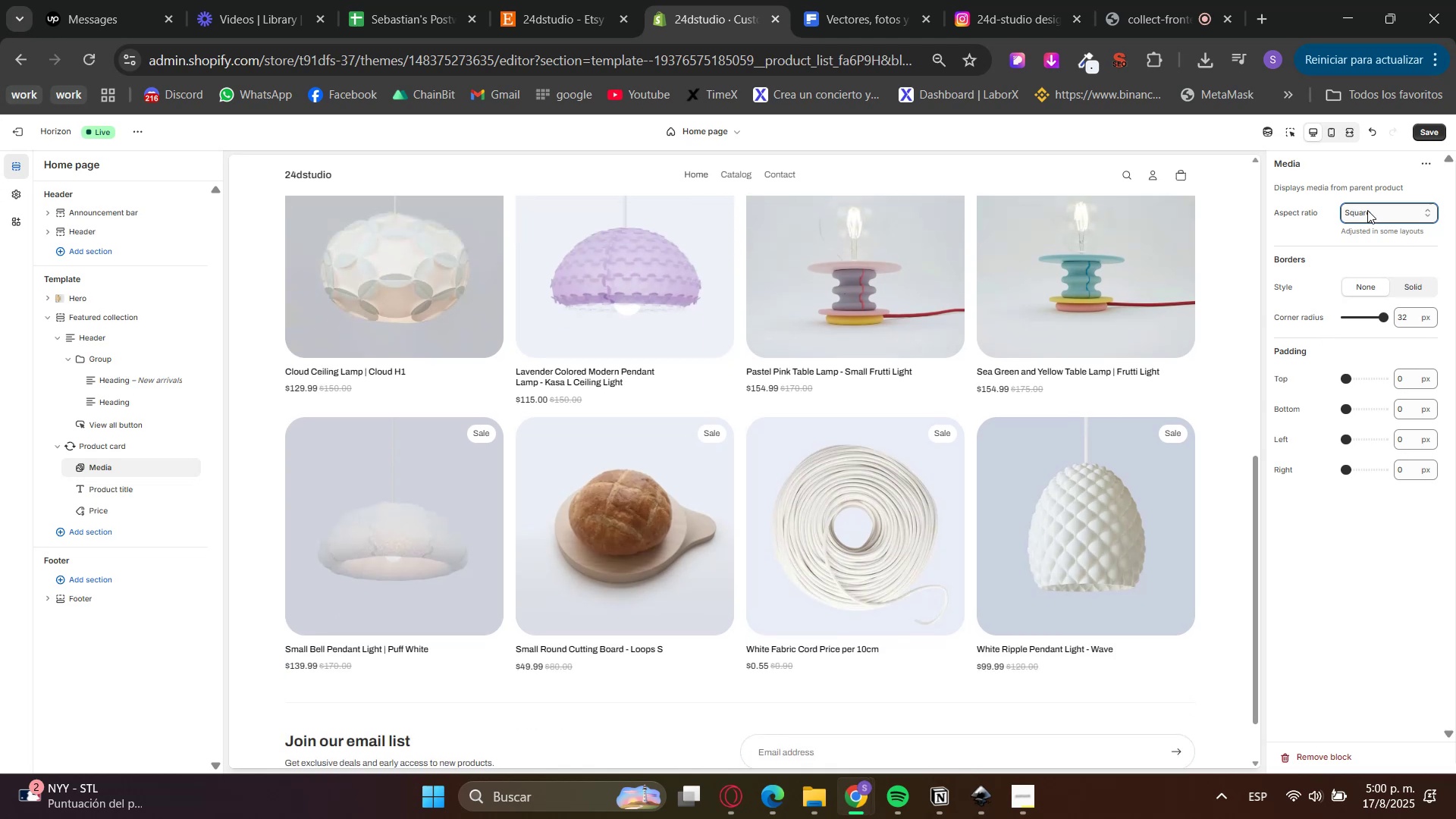 
double_click([1367, 228])
 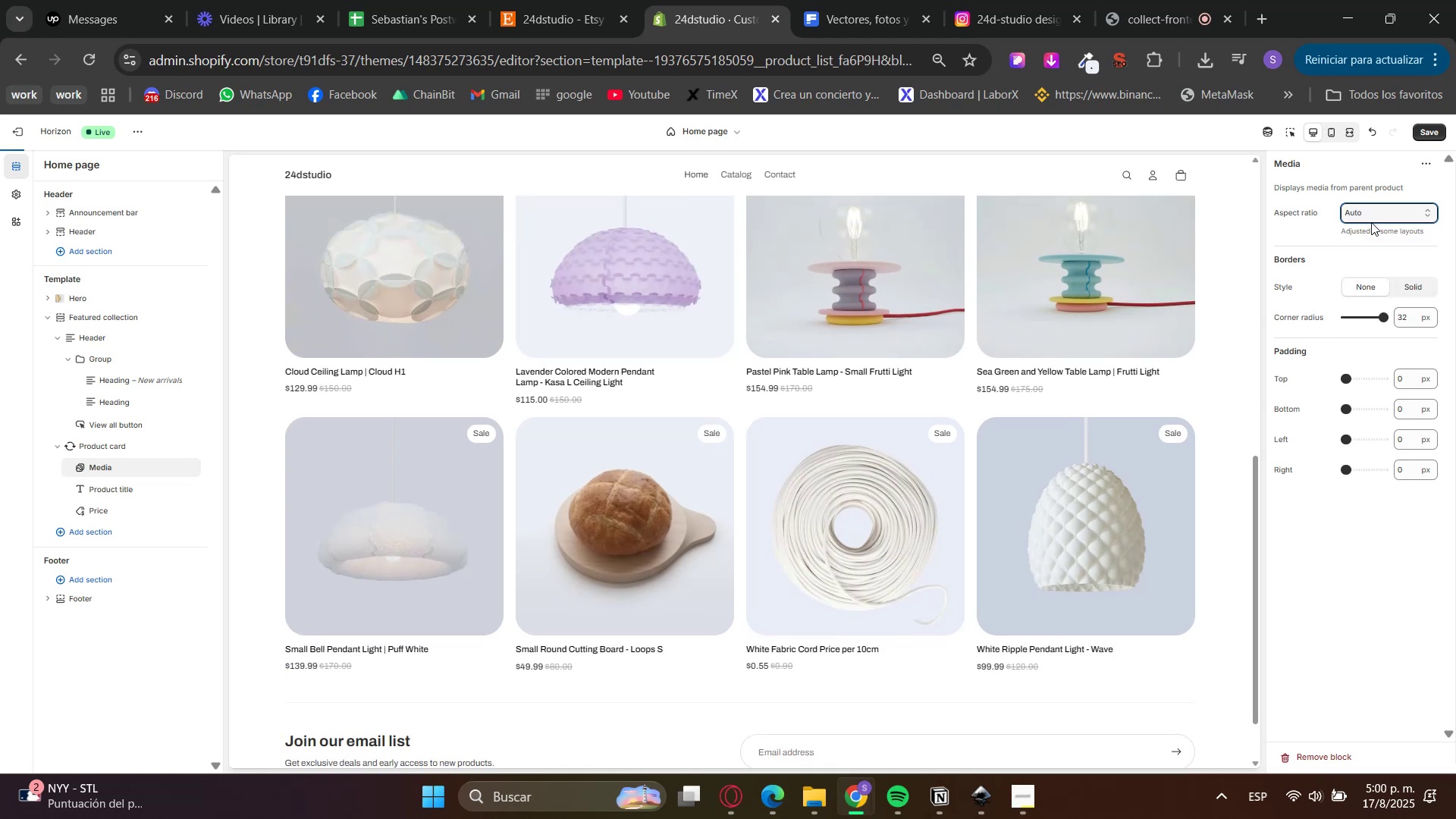 
triple_click([1376, 212])
 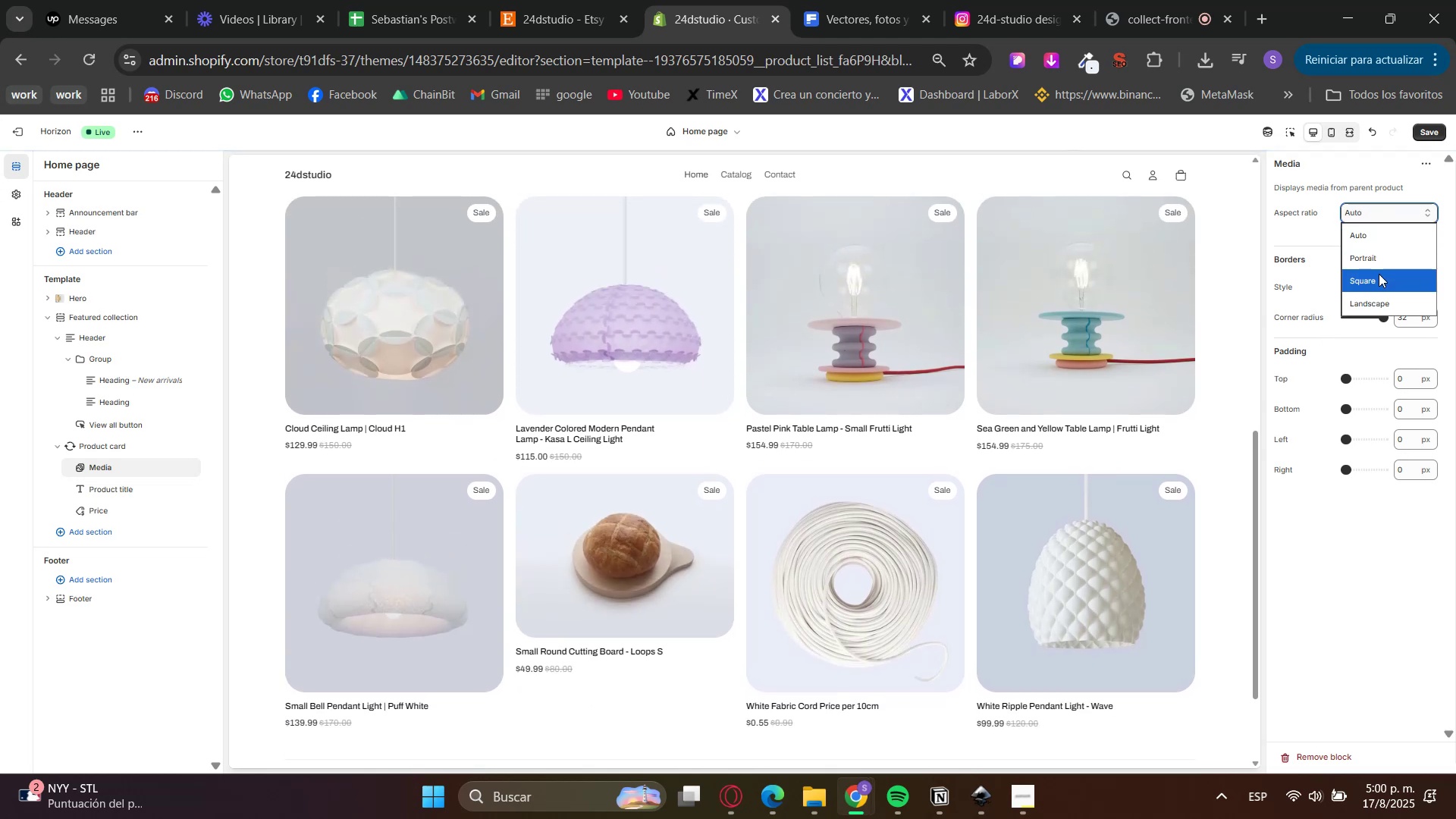 
left_click([1380, 281])
 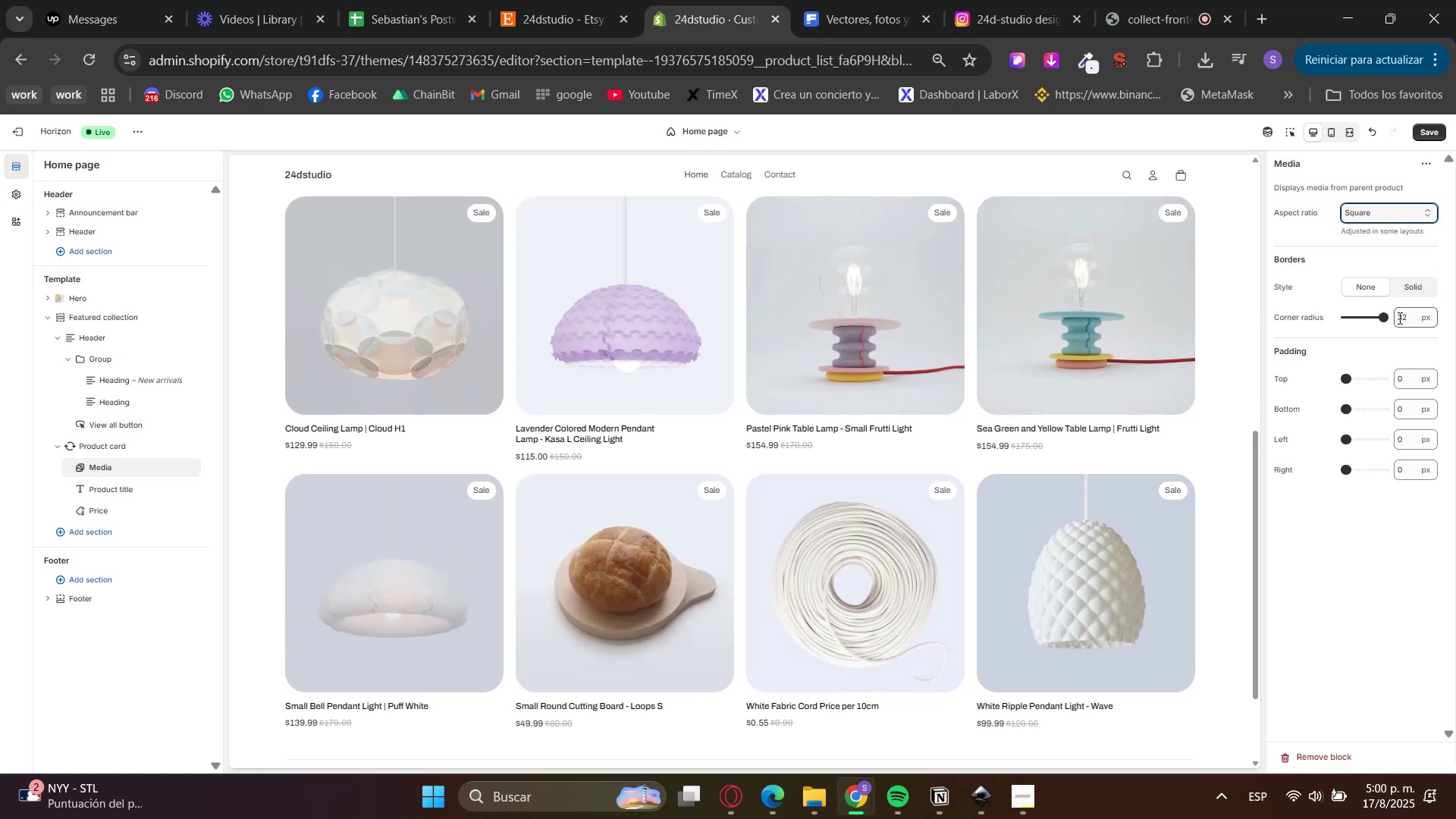 
scroll: coordinate [1222, 500], scroll_direction: up, amount: 5.0
 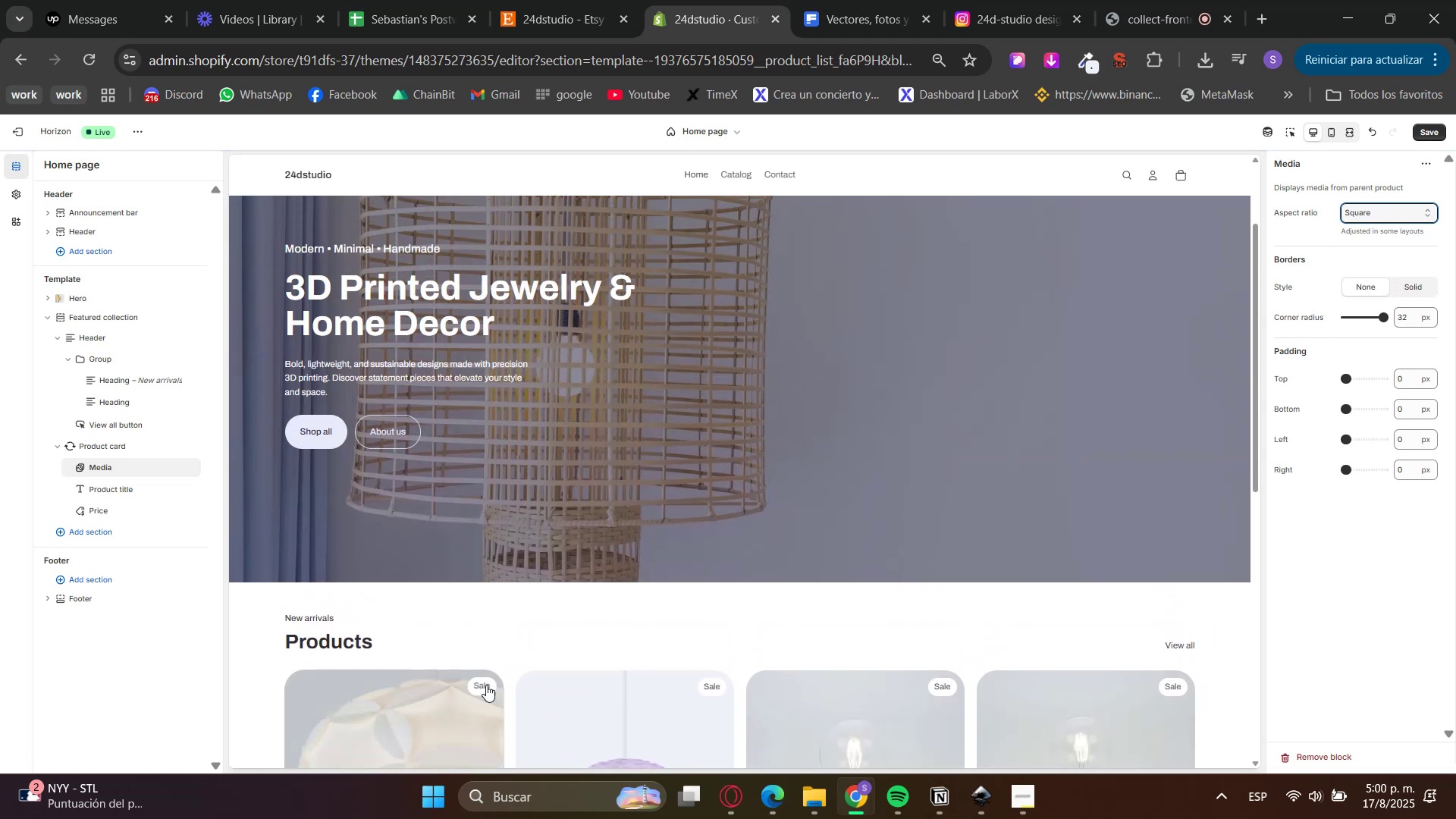 
scroll: coordinate [901, 586], scroll_direction: down, amount: 4.0
 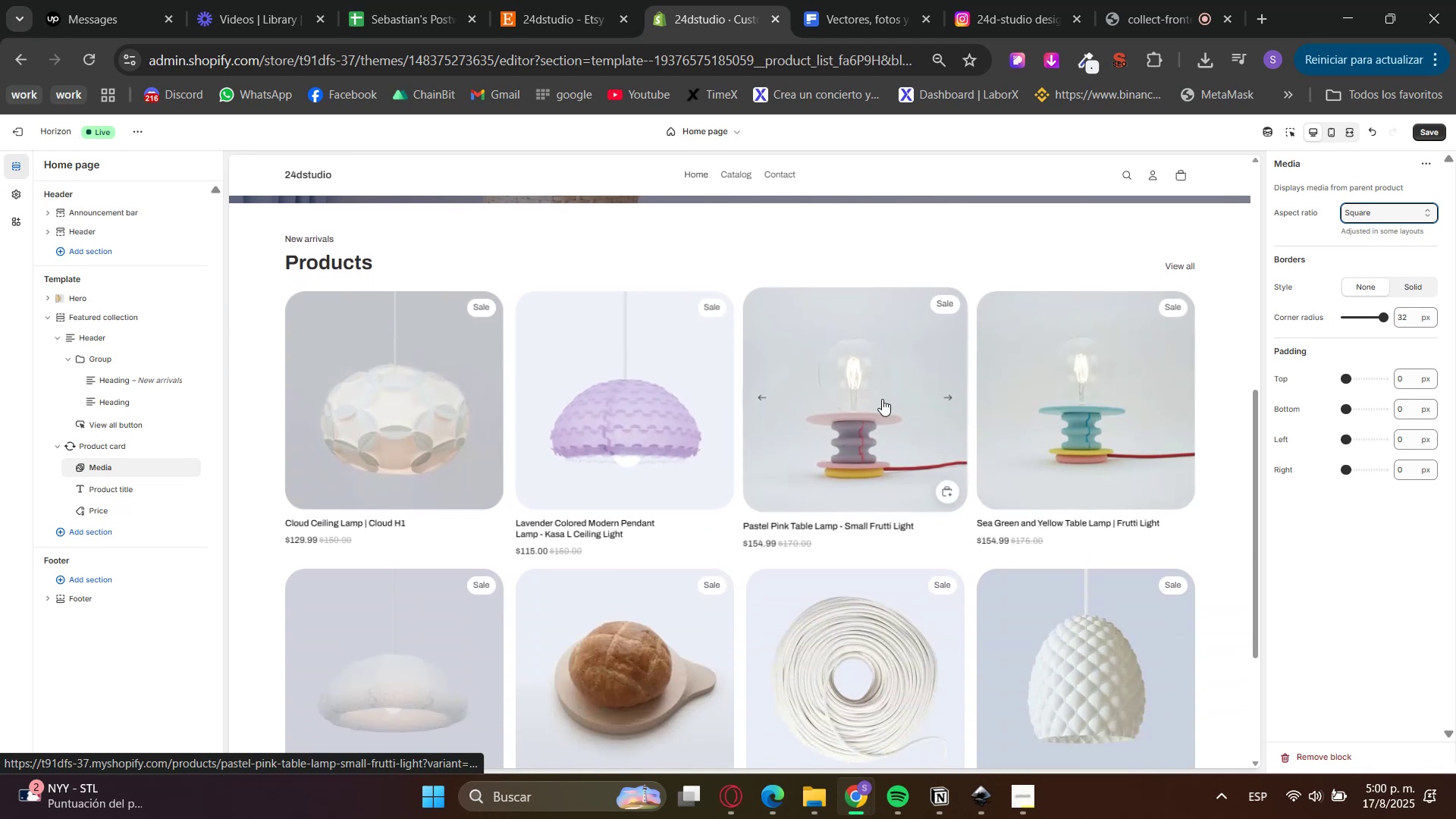 
mouse_move([1163, 385])
 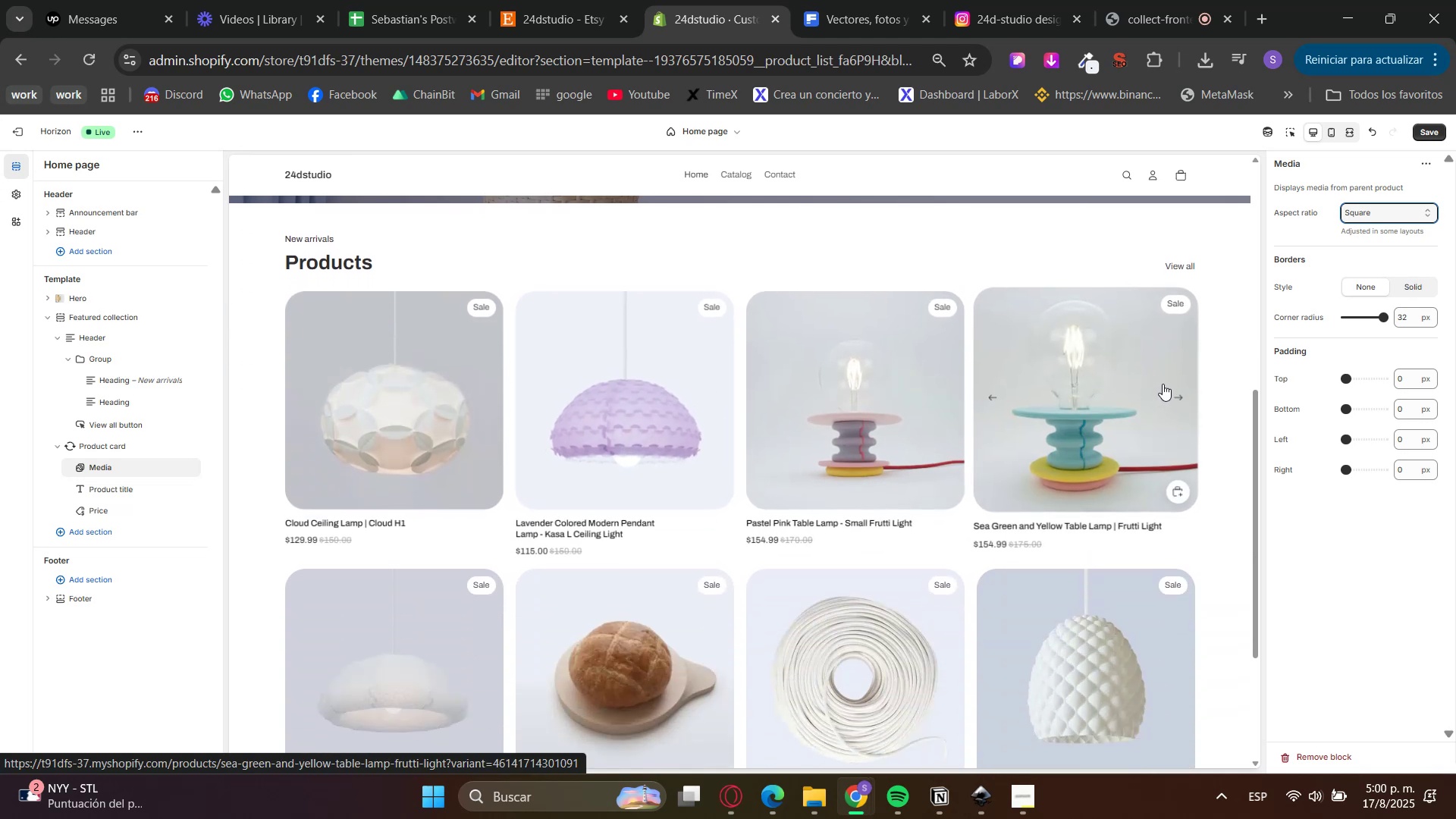 
scroll: coordinate [1163, 401], scroll_direction: down, amount: 2.0
 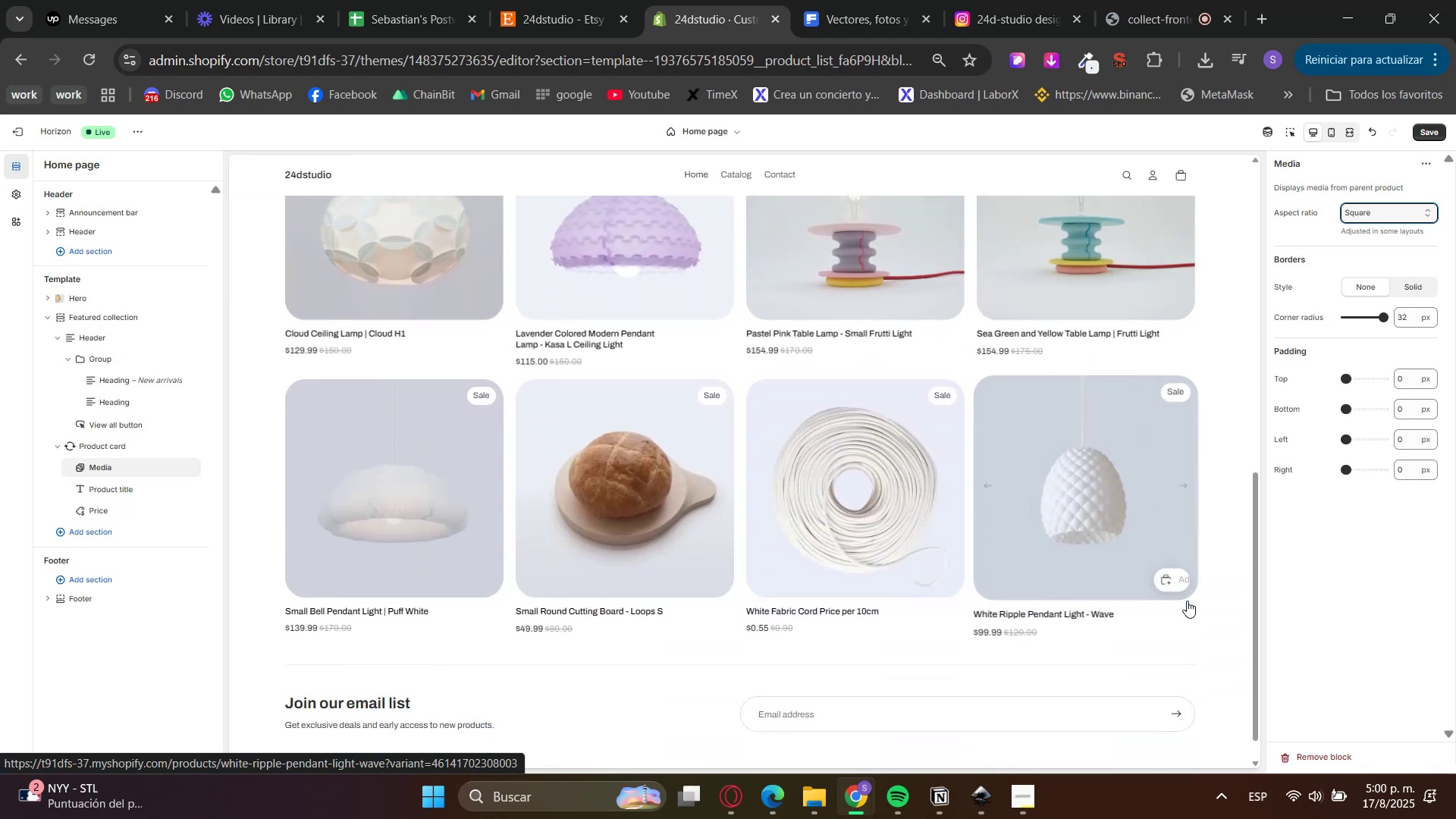 
scroll: coordinate [1217, 421], scroll_direction: up, amount: 2.0
 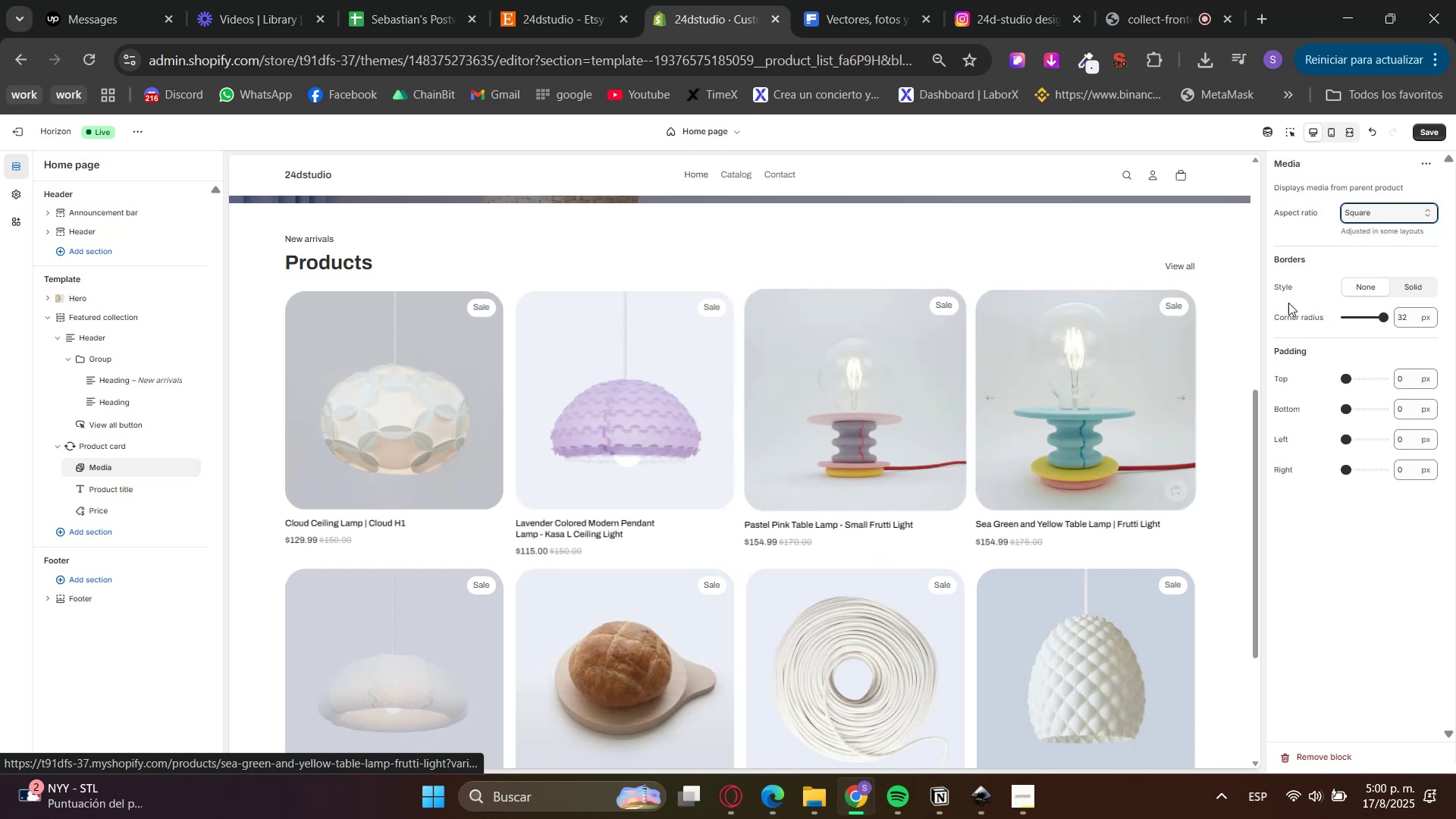 
left_click([1424, 136])
 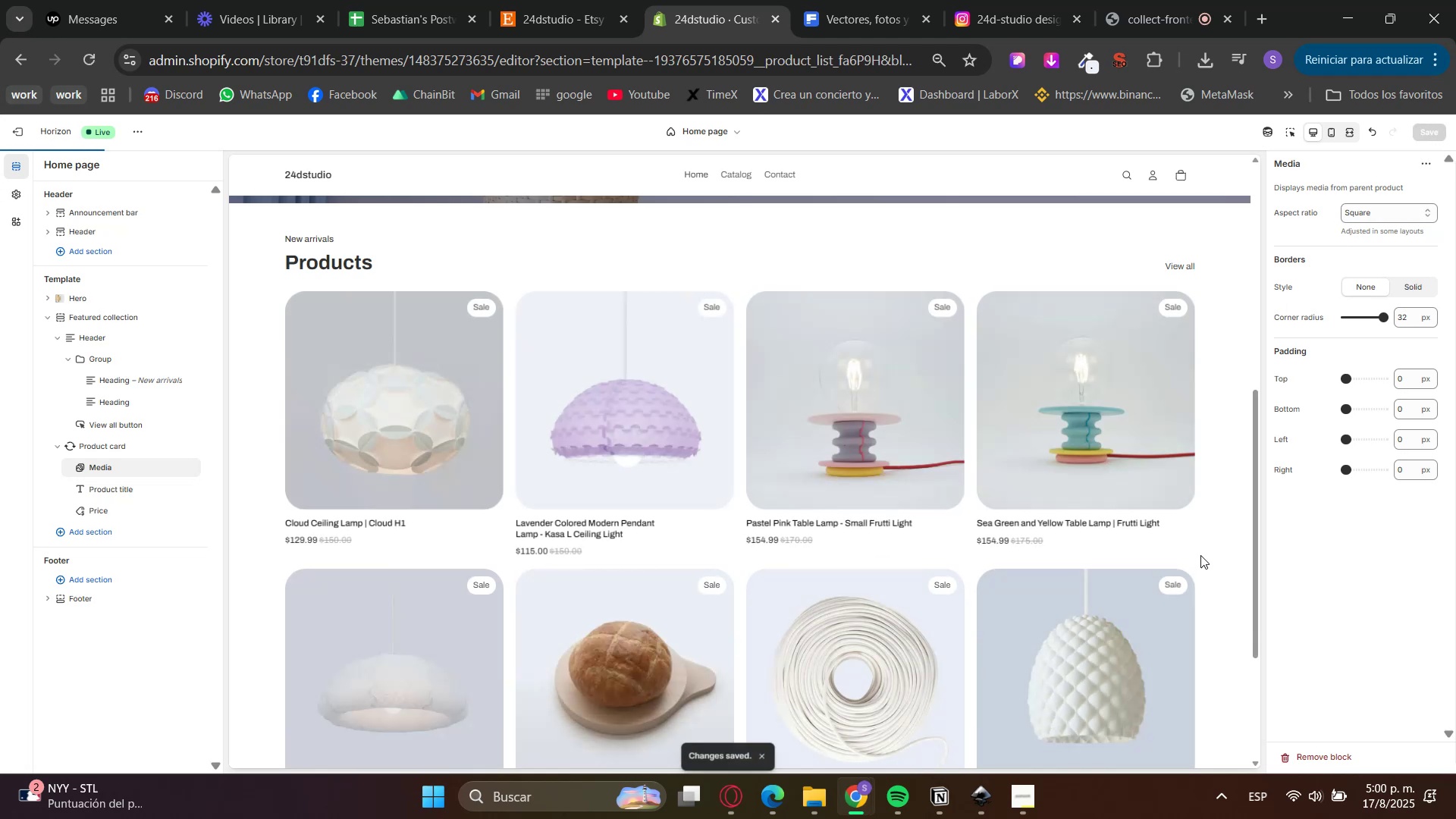 
scroll: coordinate [1239, 538], scroll_direction: up, amount: 4.0
 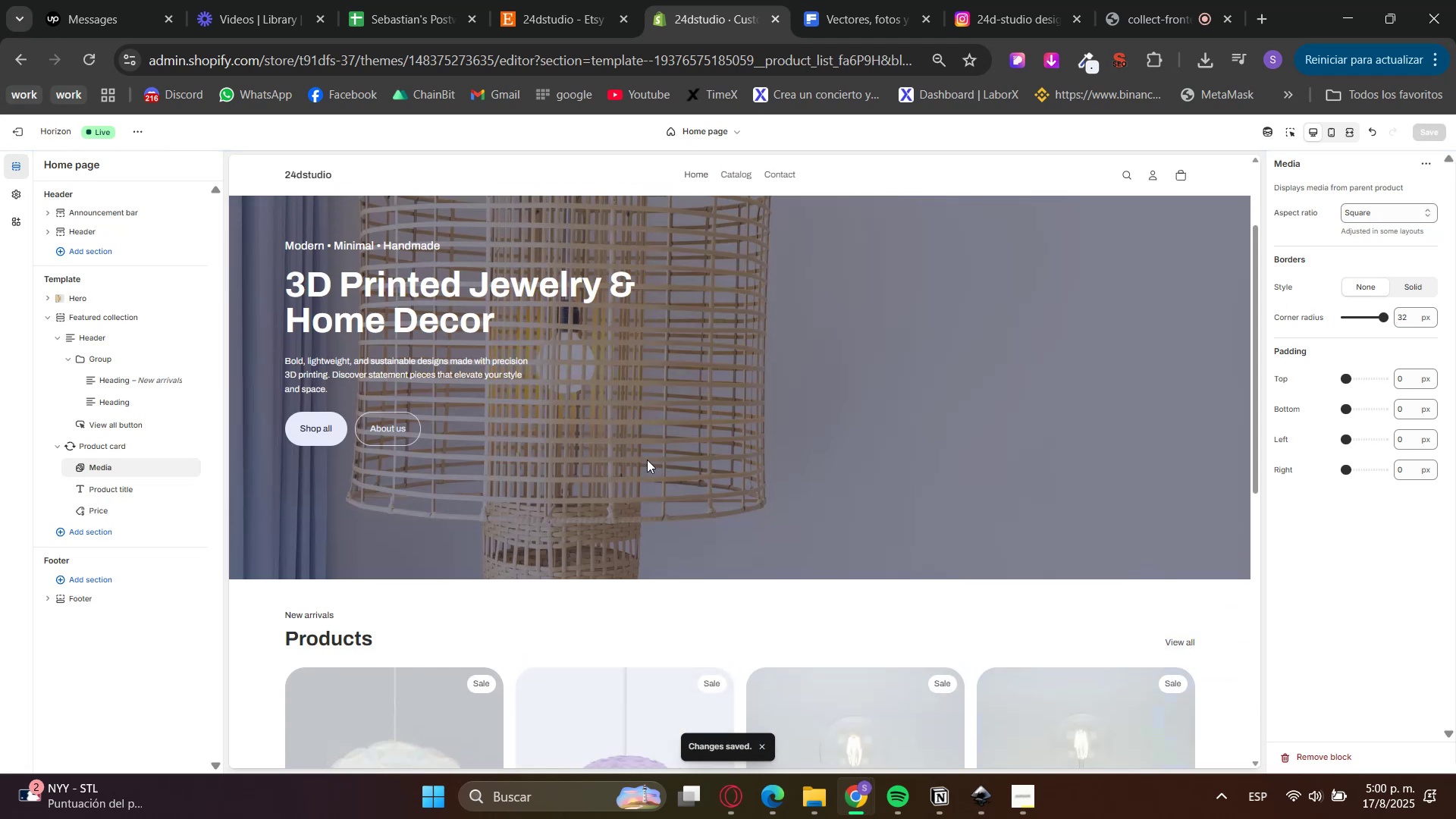 
scroll: coordinate [401, 474], scroll_direction: down, amount: 1.0
 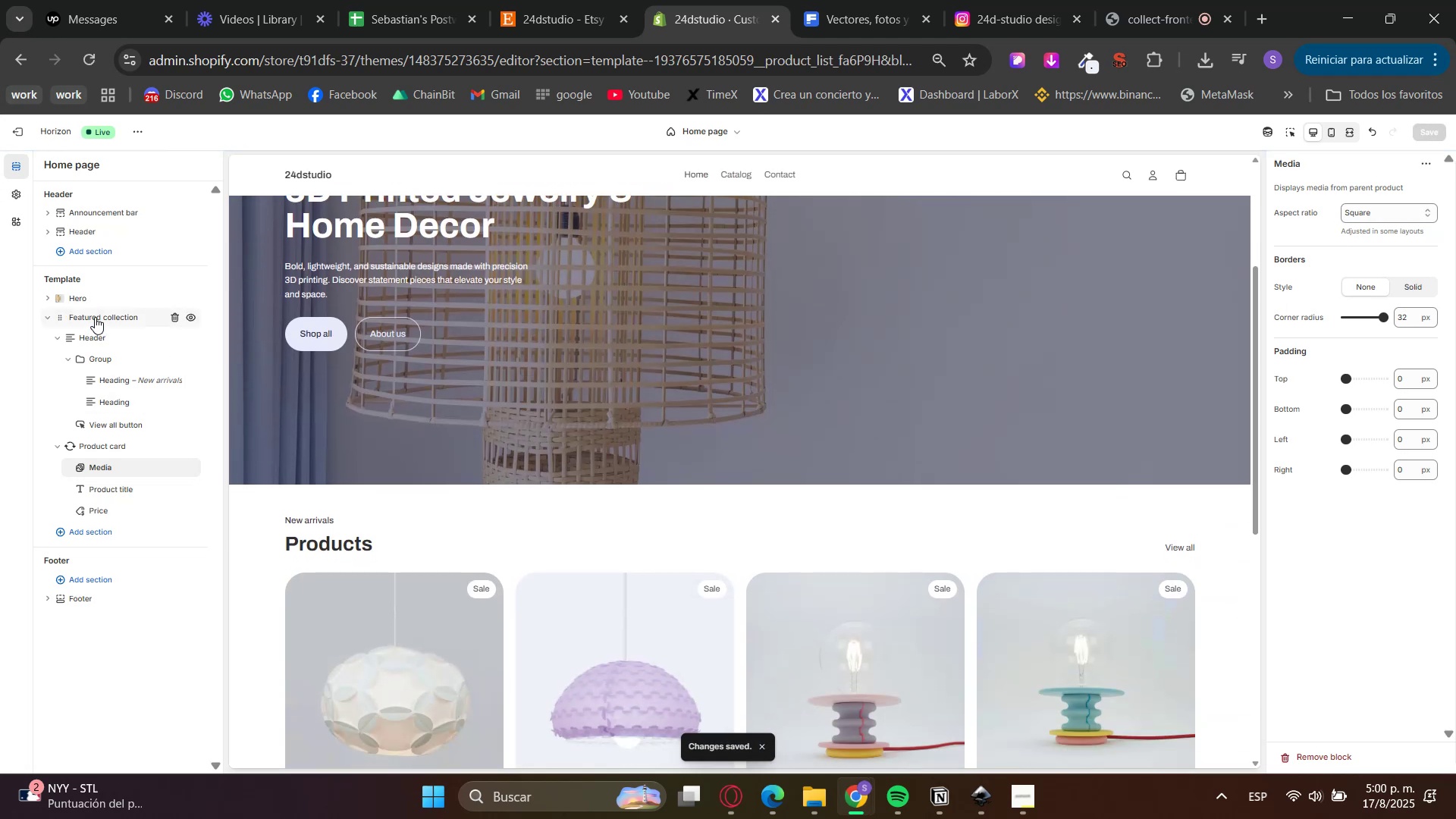 
left_click([93, 316])
 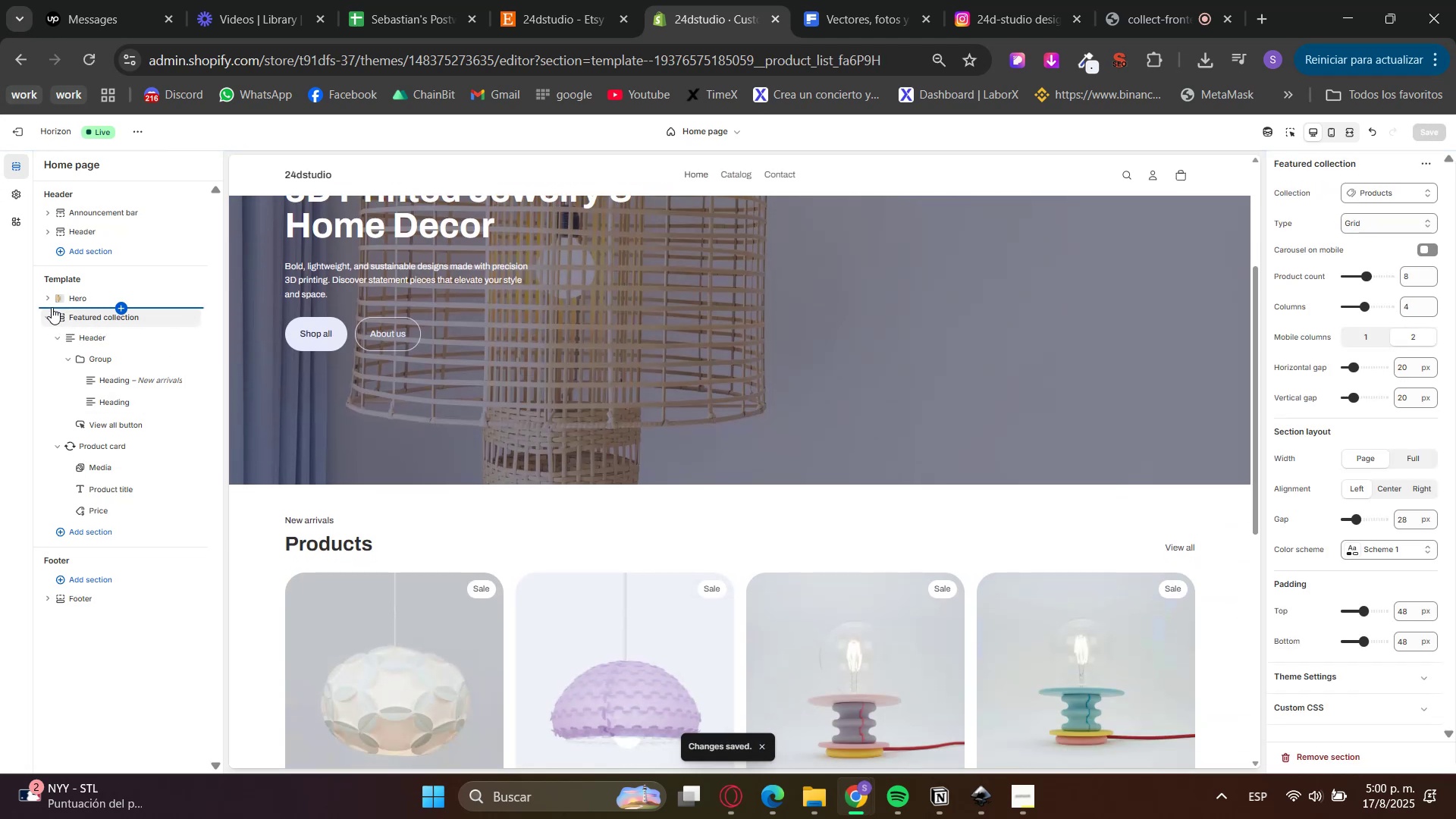 
left_click([52, 307])
 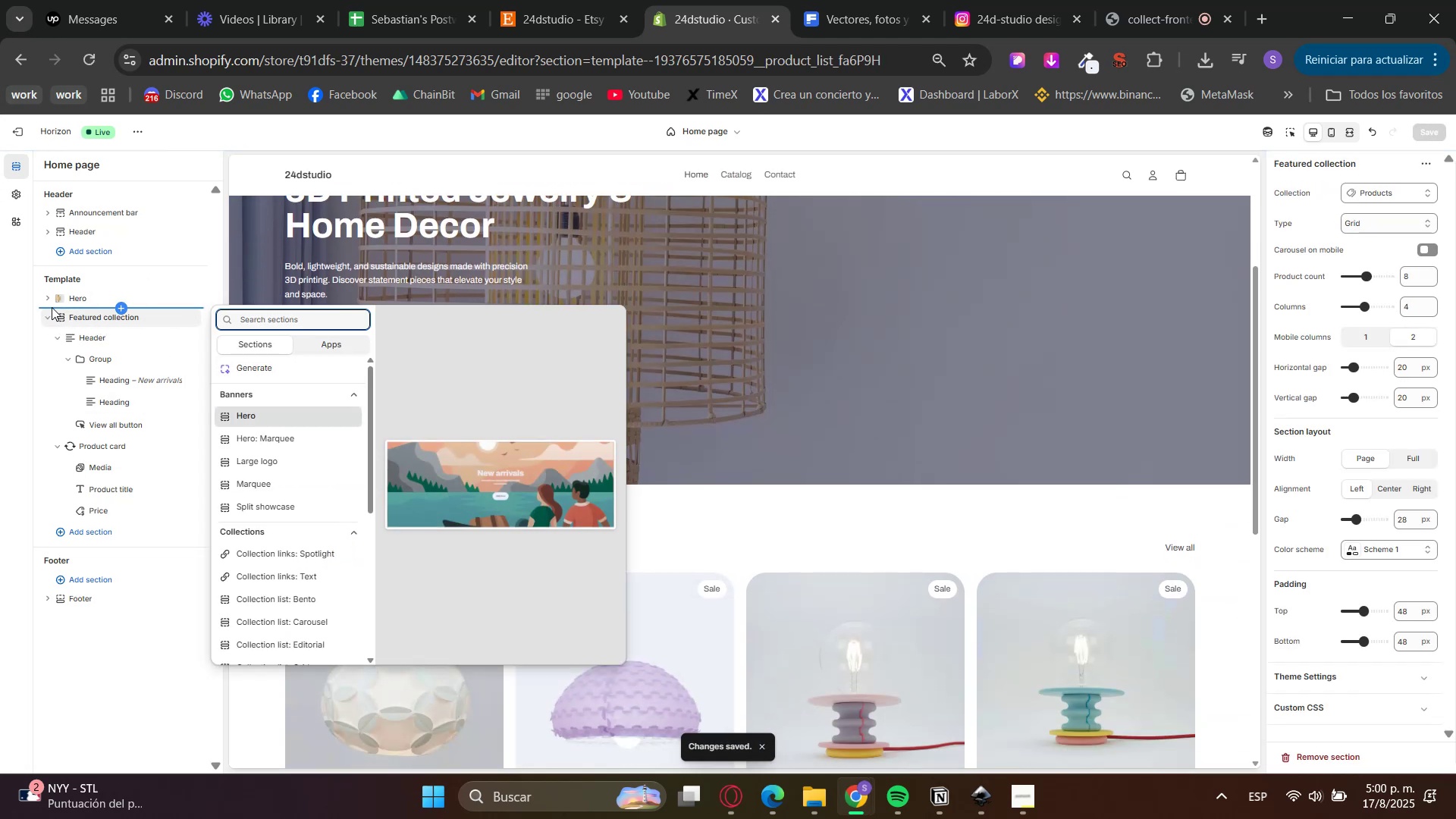 
type(gr)
 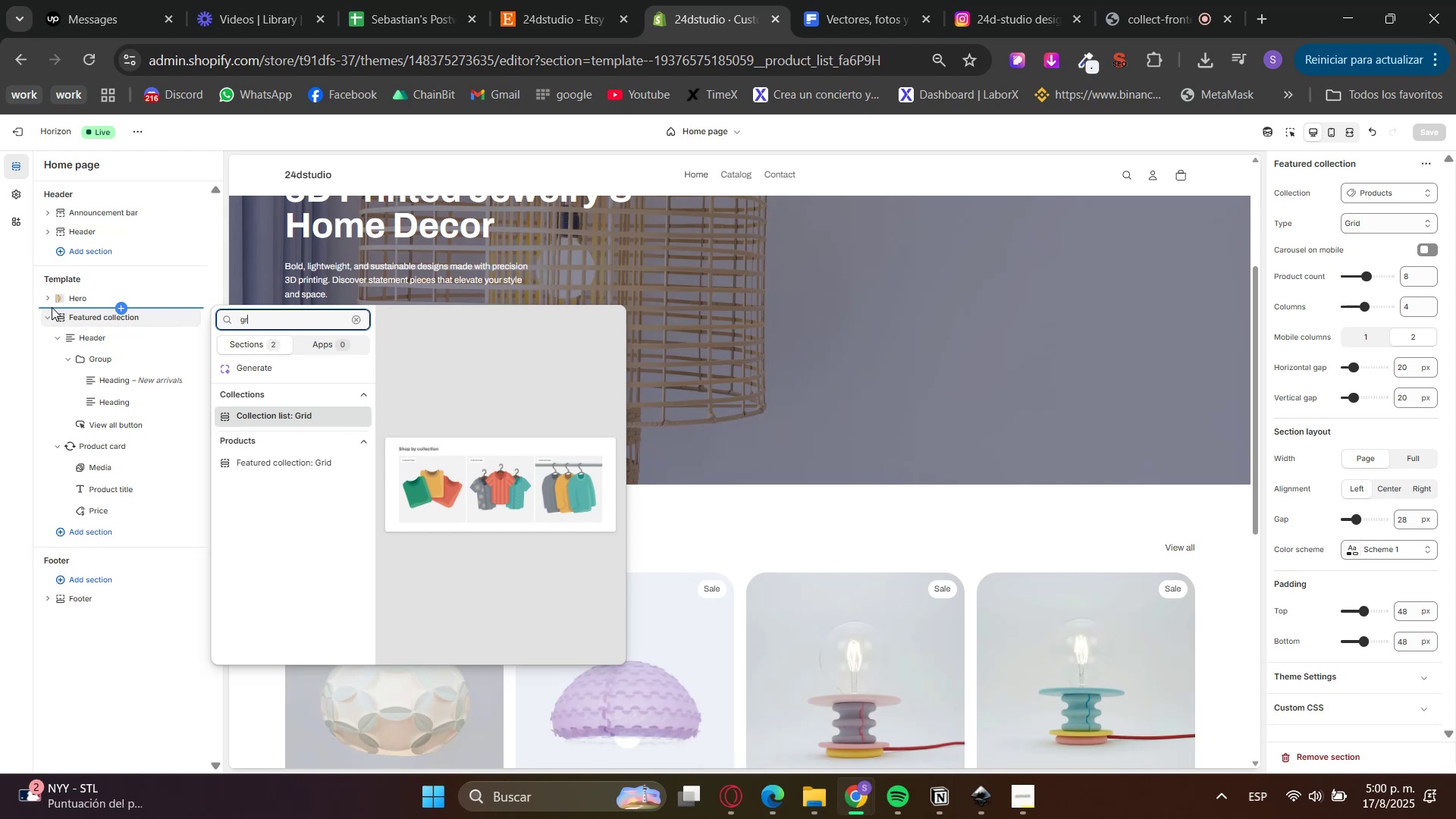 
key(Backspace)
key(Backspace)
type(coll)
 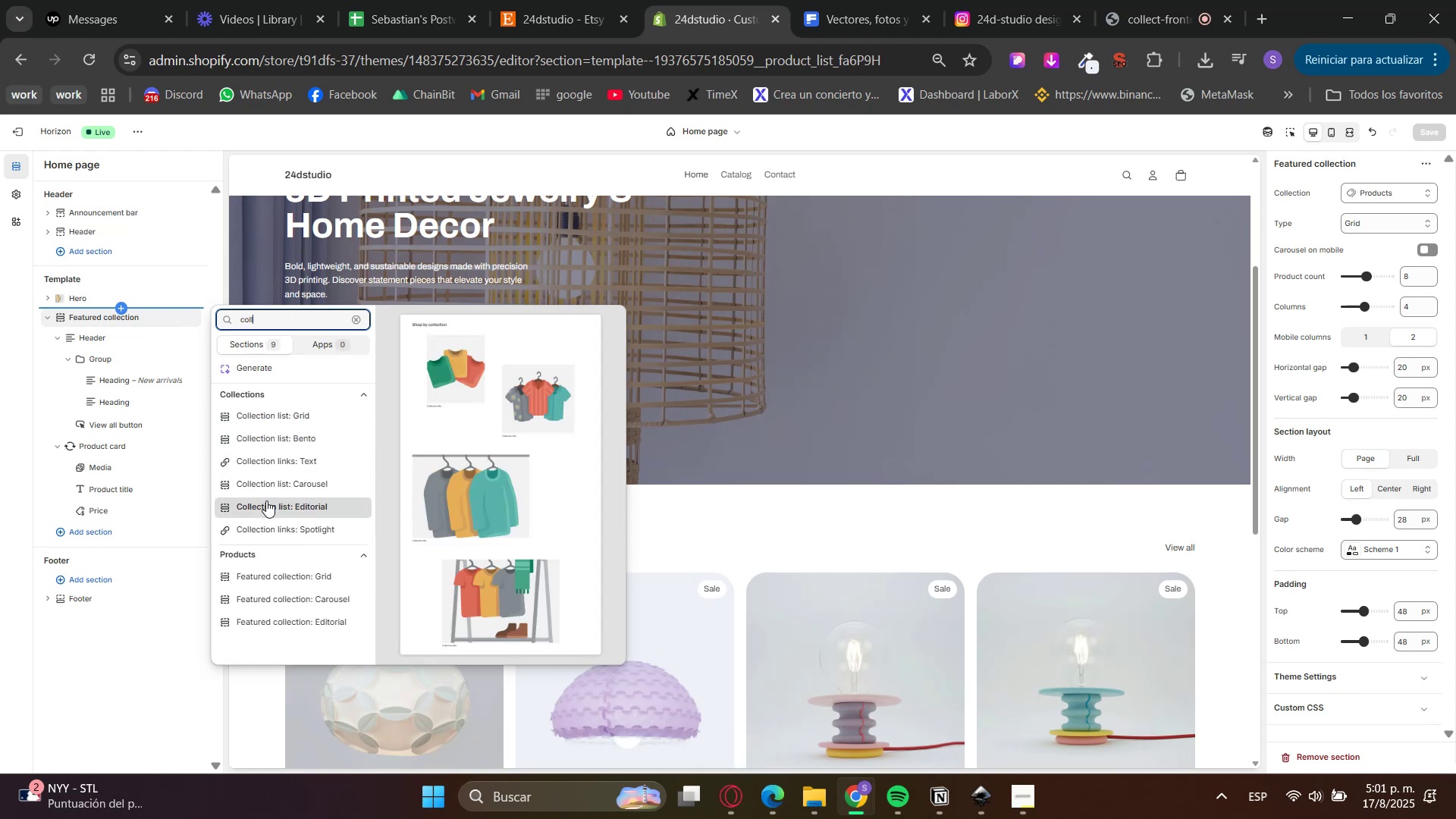 
left_click([268, 525])
 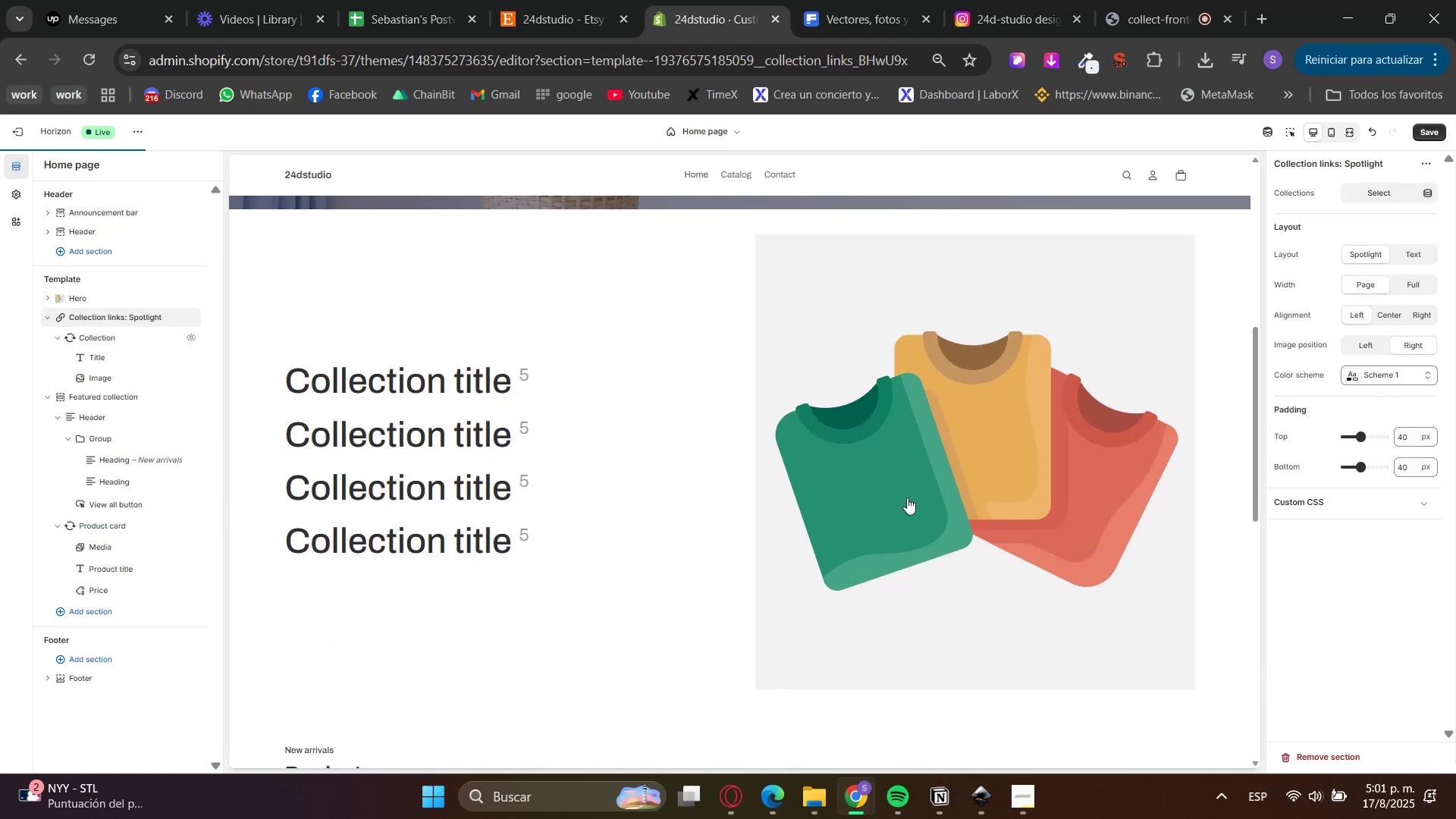 
wait(5.53)
 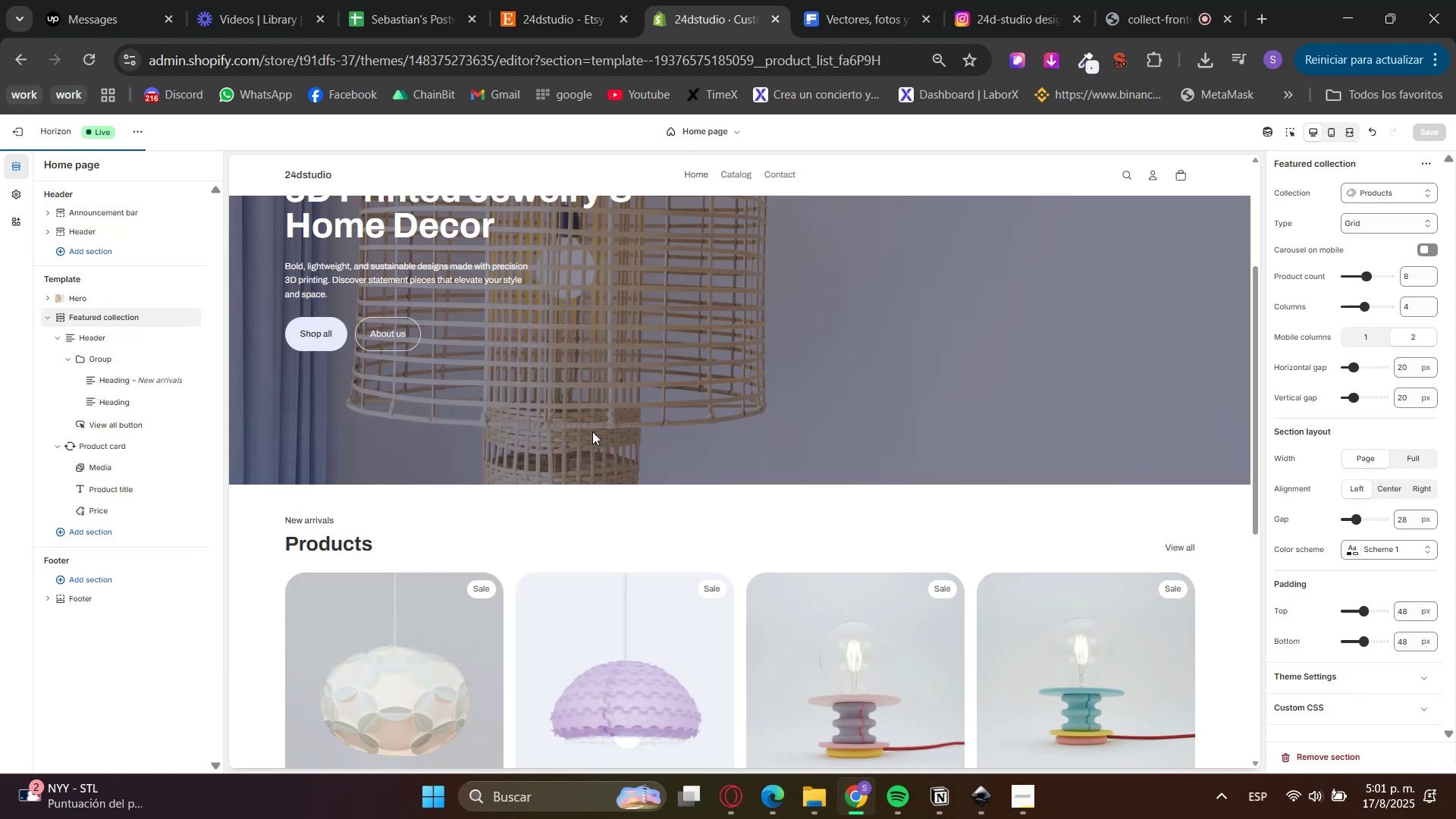 
left_click([121, 375])
 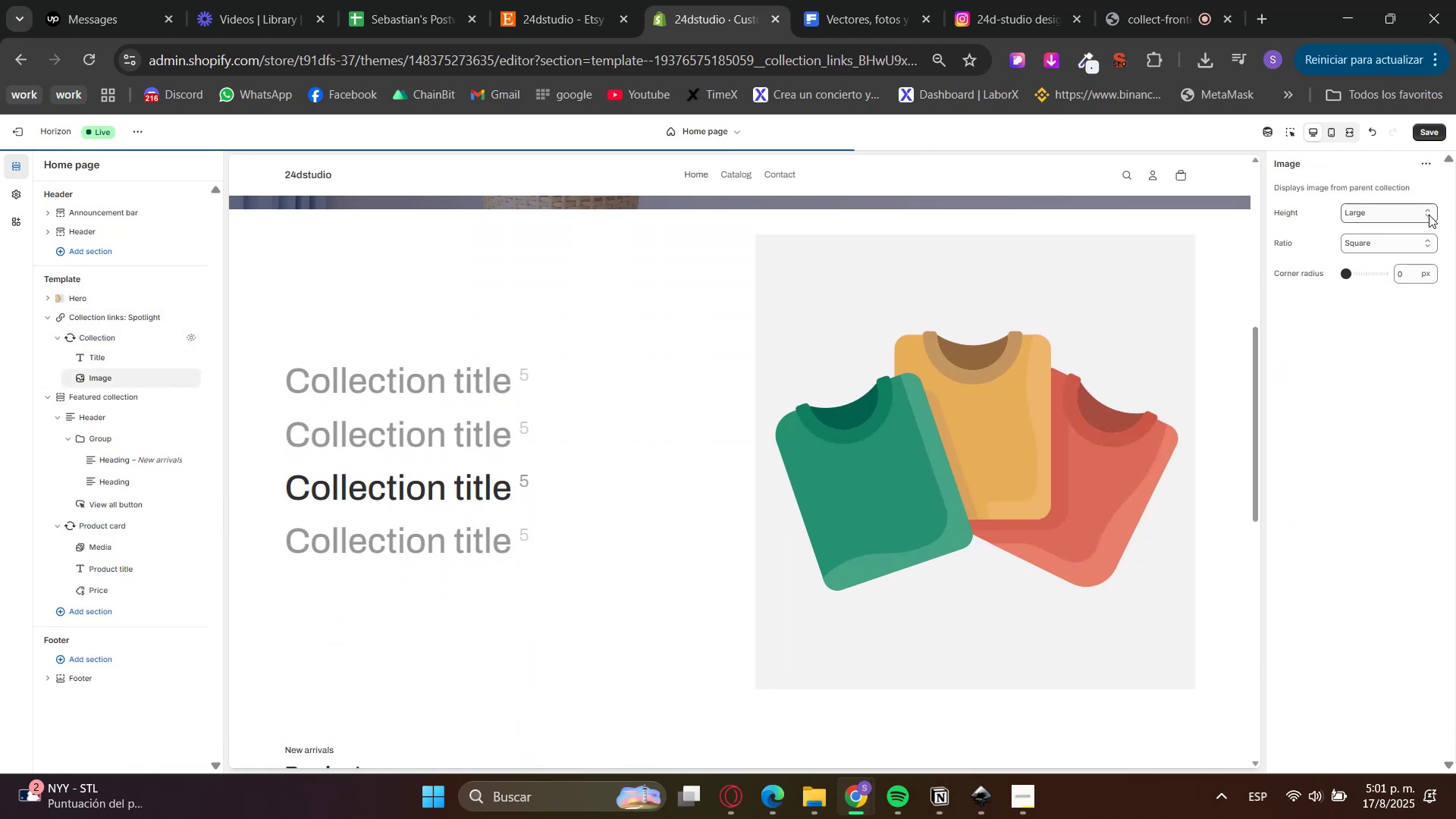 
left_click([1401, 216])
 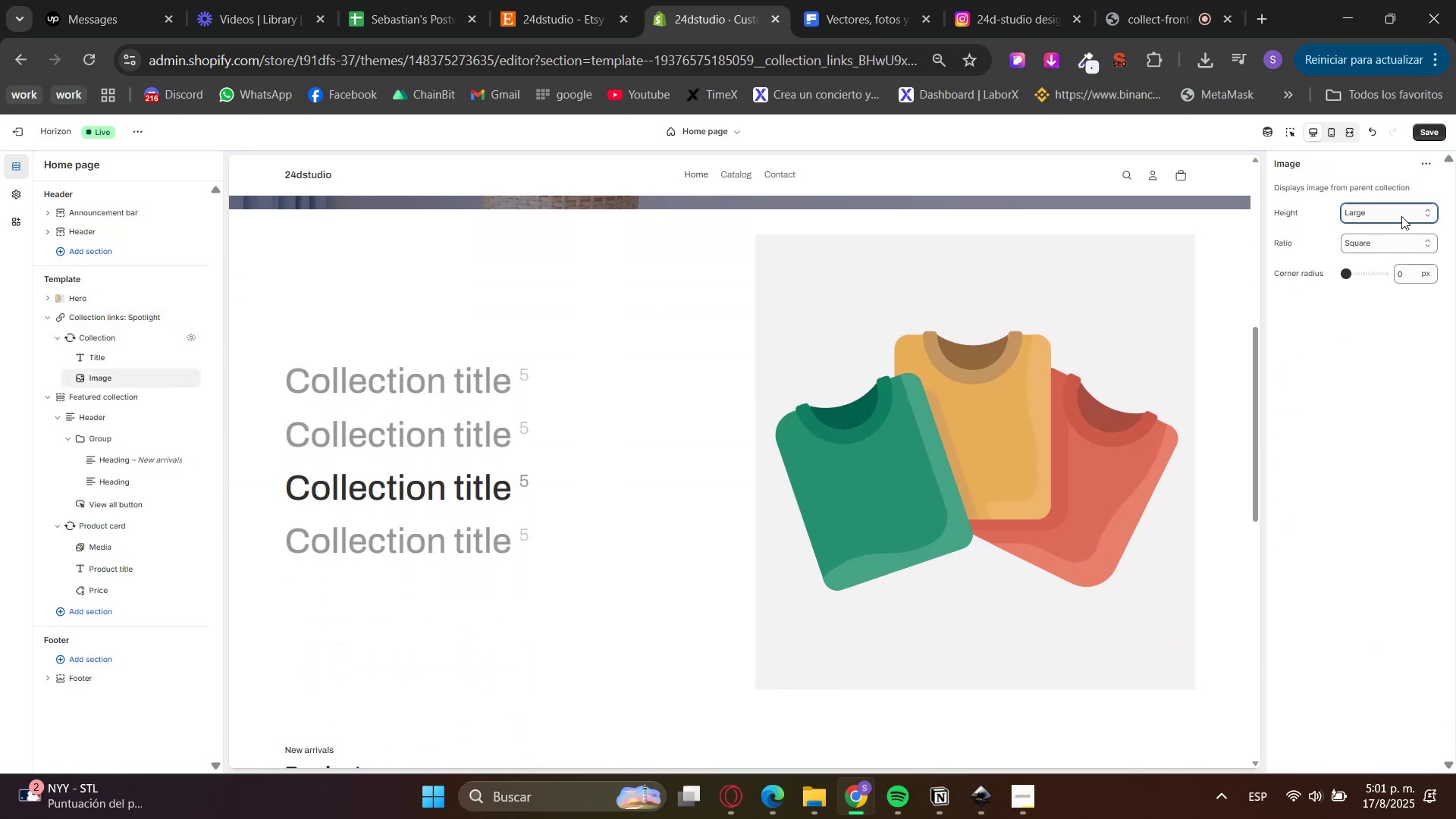 
double_click([1391, 244])
 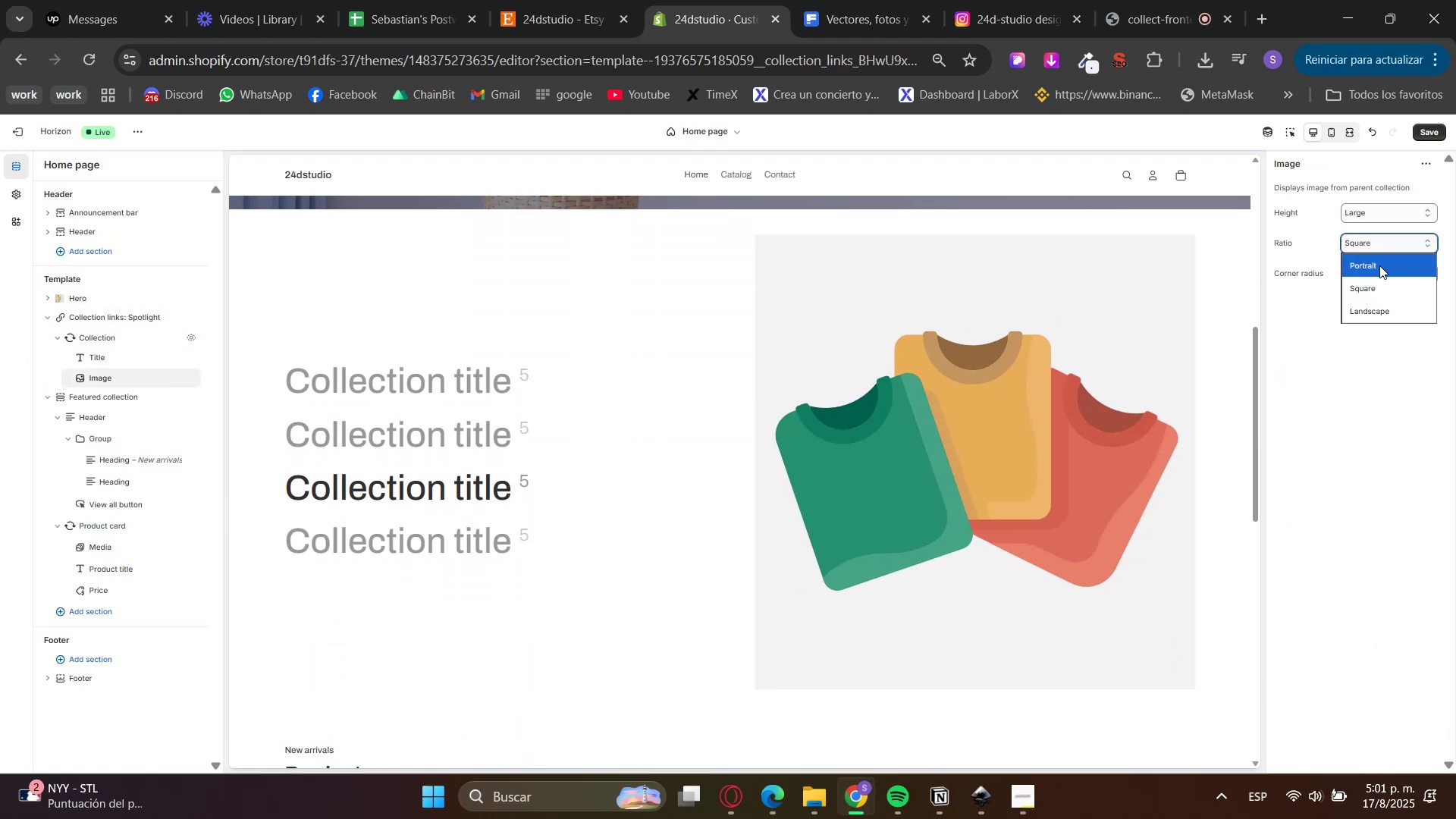 
left_click([1382, 287])
 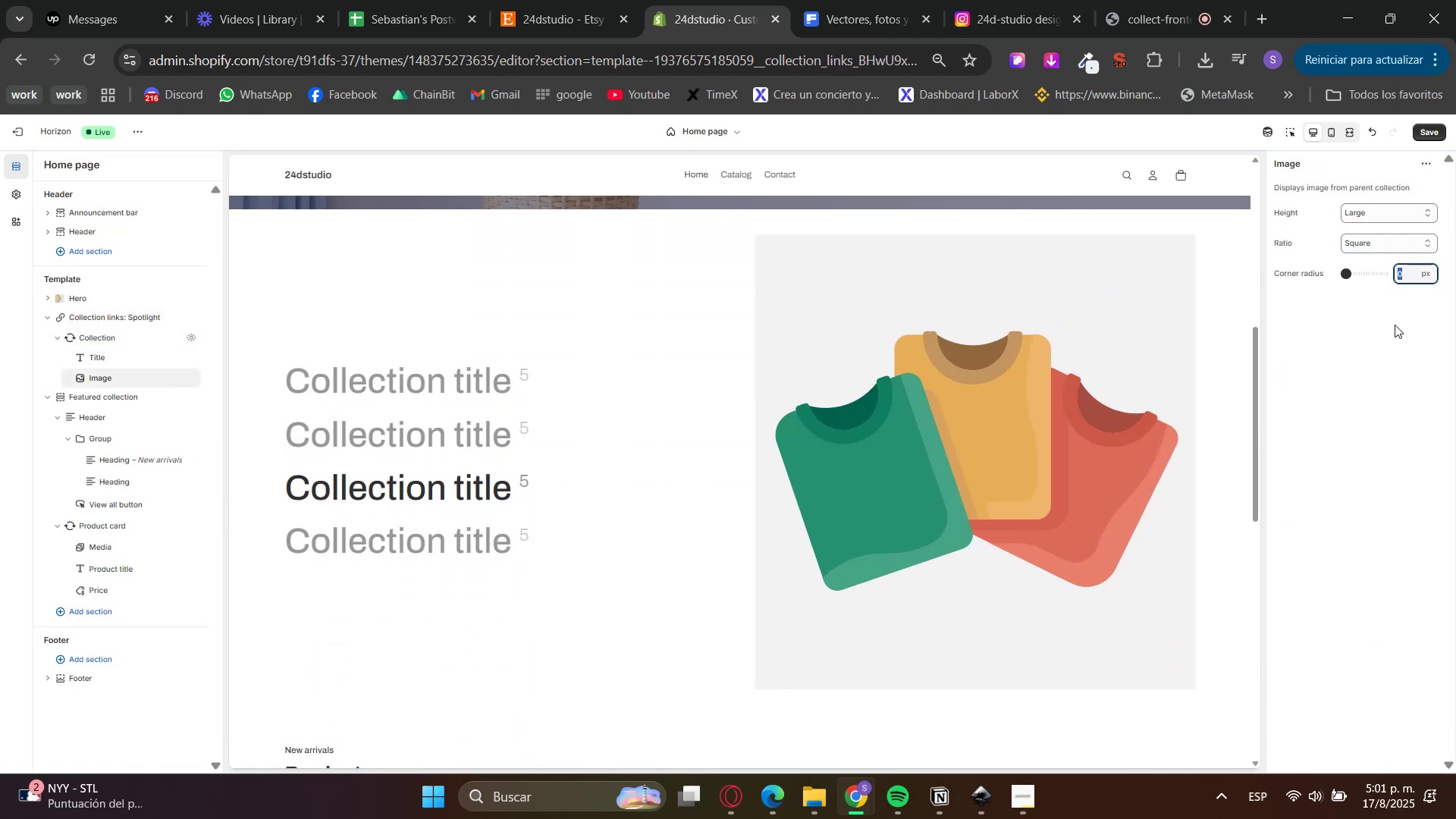 
key(Numpad3)
 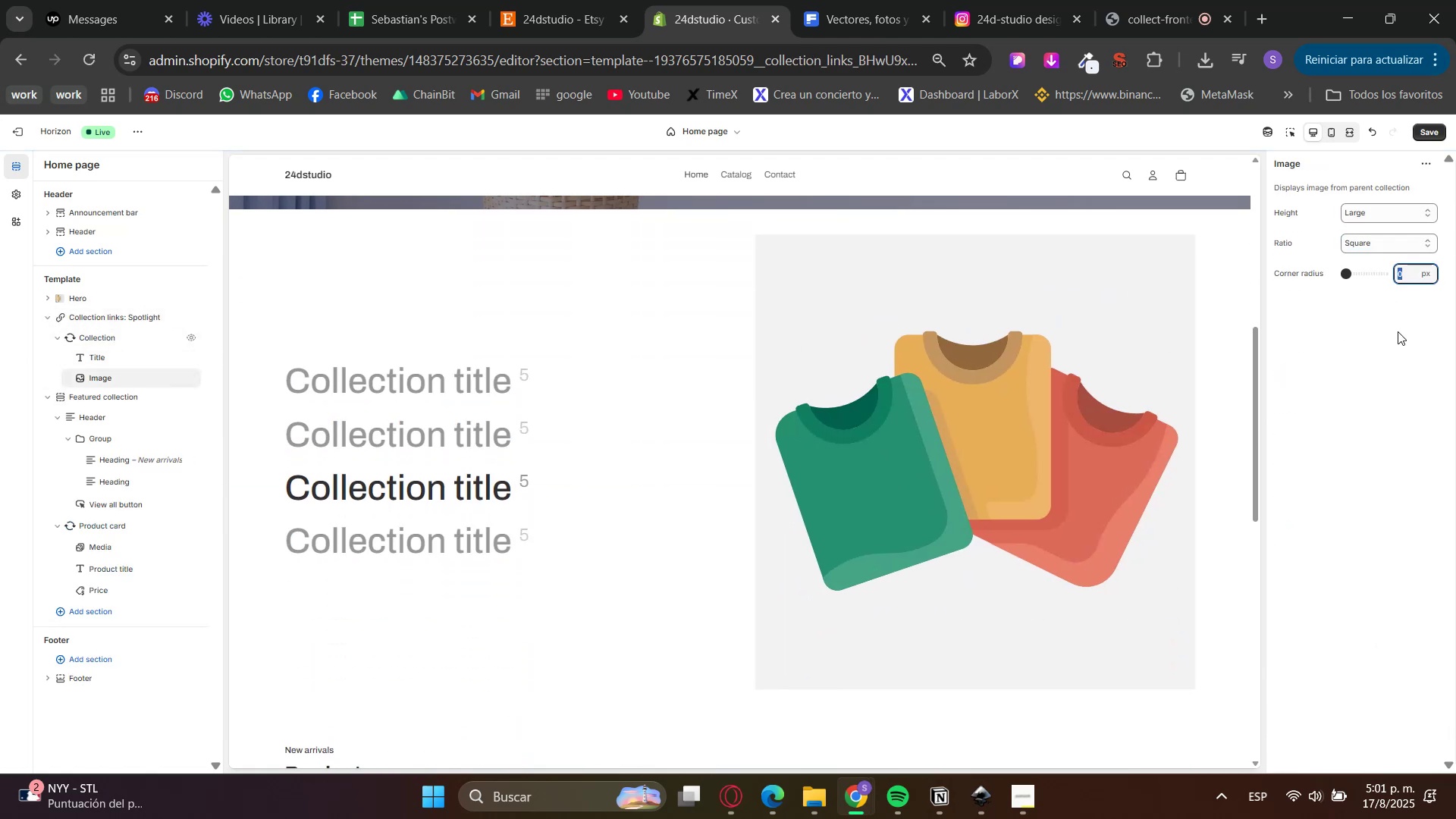 
key(Numpad2)
 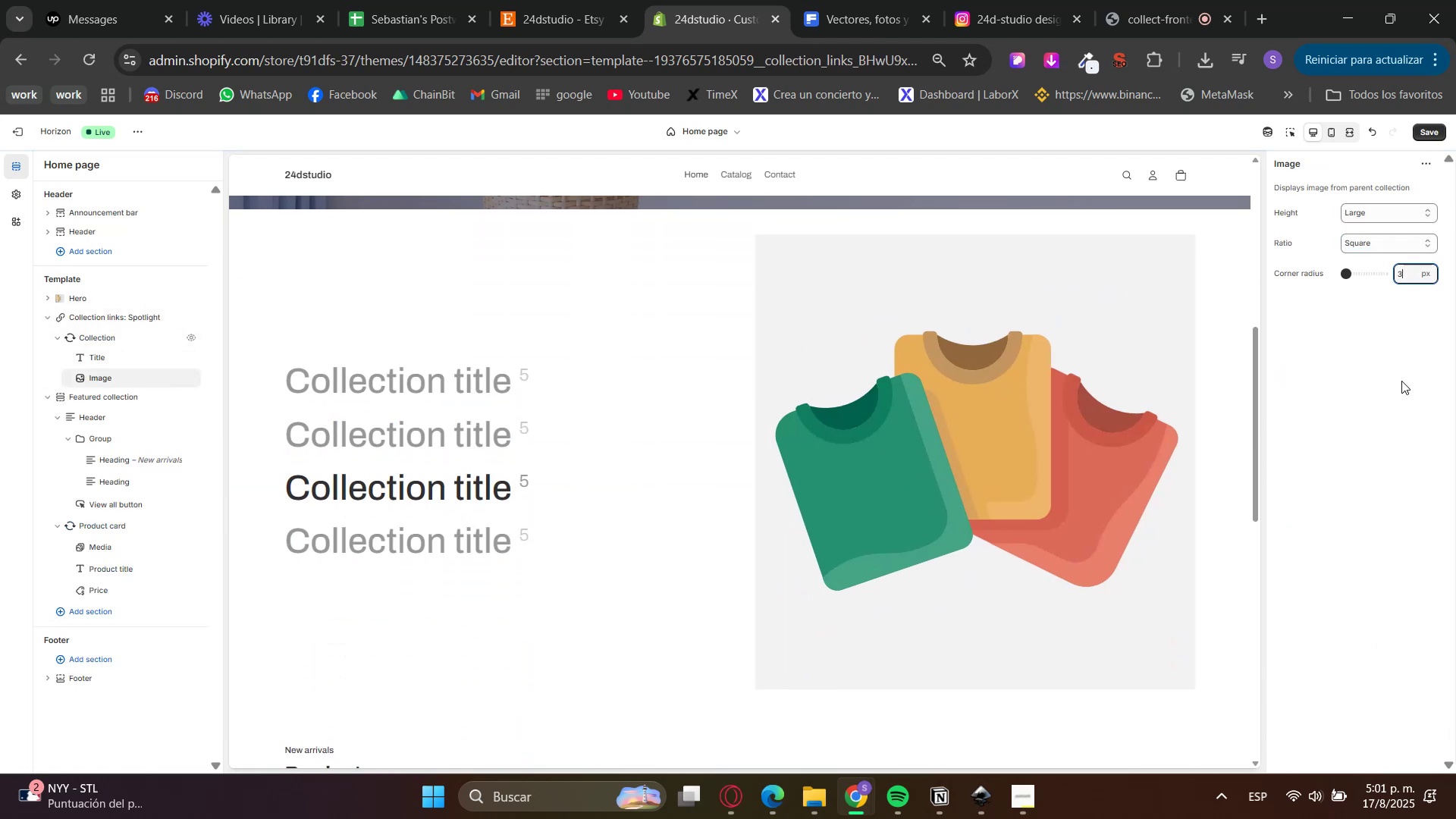 
left_click([1401, 393])
 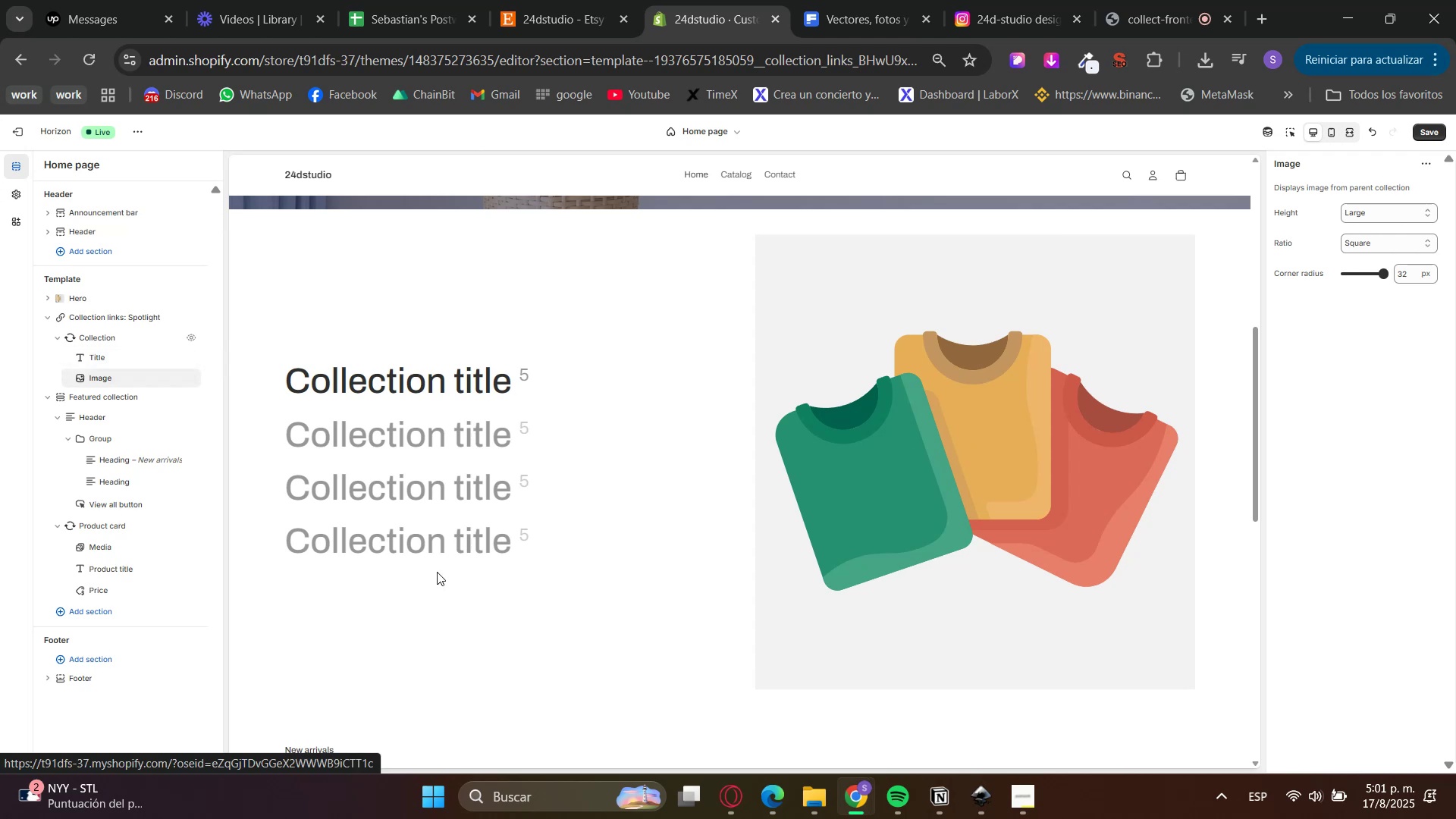 
left_click([105, 317])
 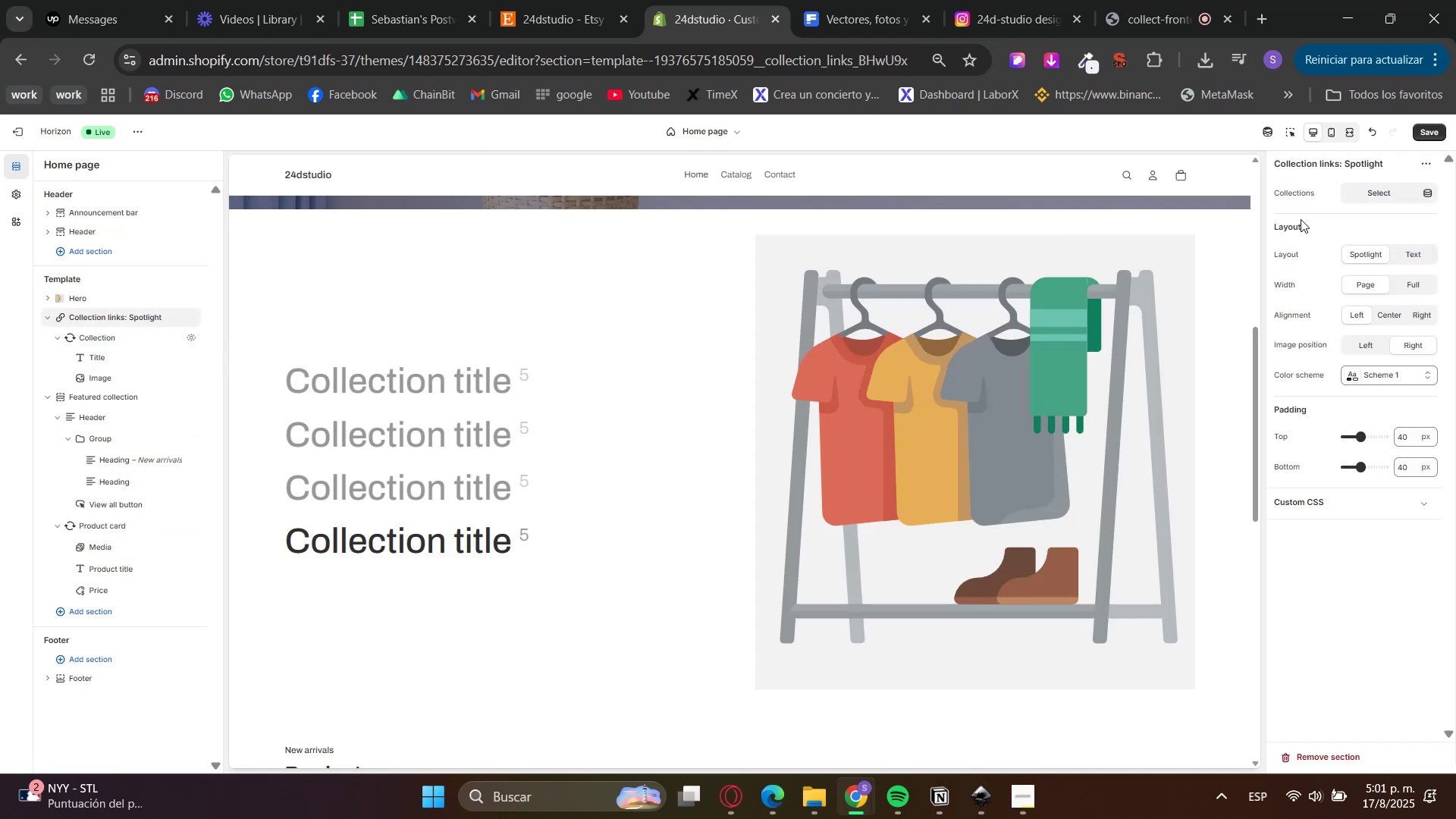 
left_click([1374, 193])
 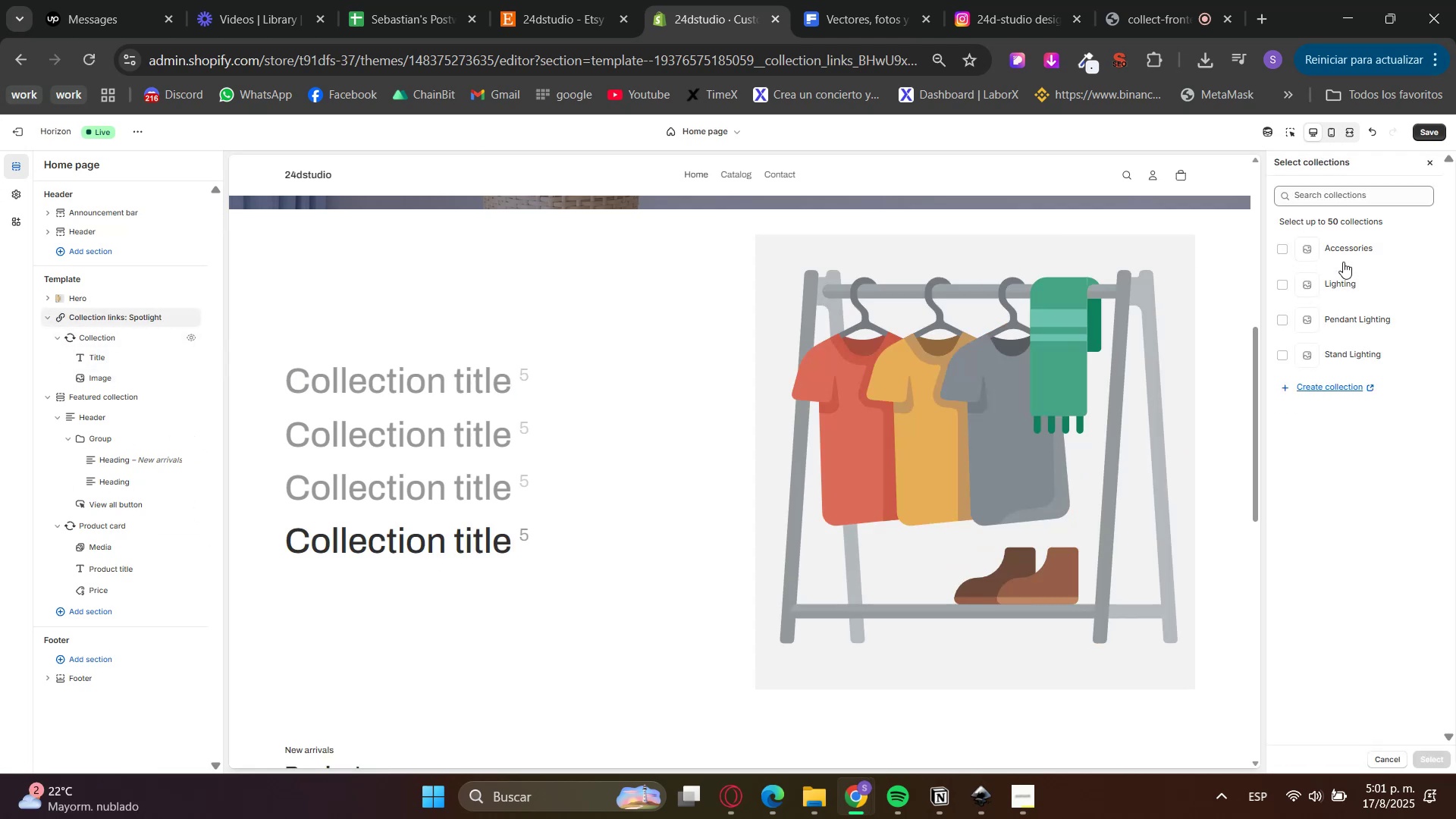 
double_click([1348, 278])
 